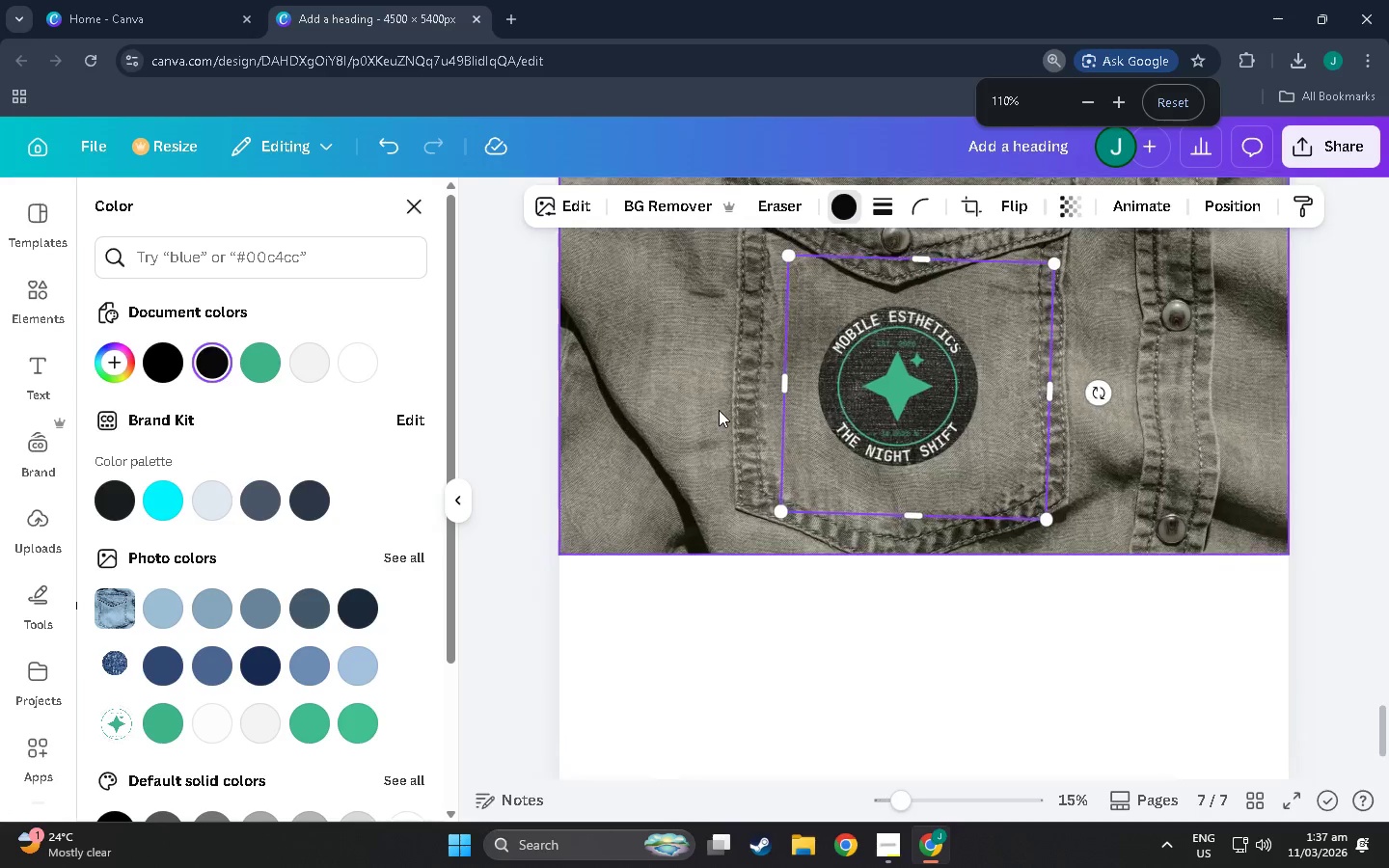 
hold_key(key=ControlLeft, duration=1.52)
 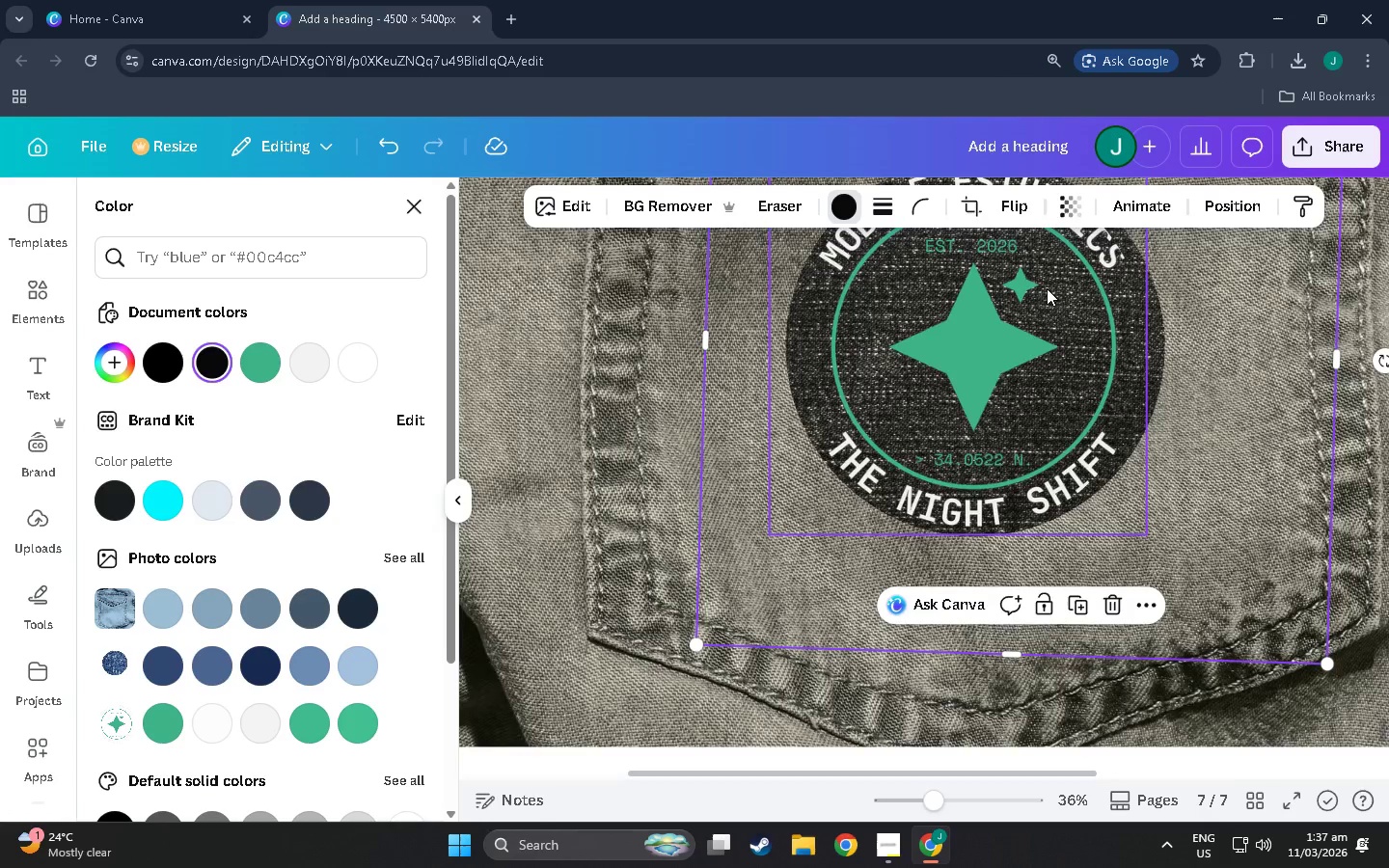 
hold_key(key=ControlLeft, duration=1.03)
 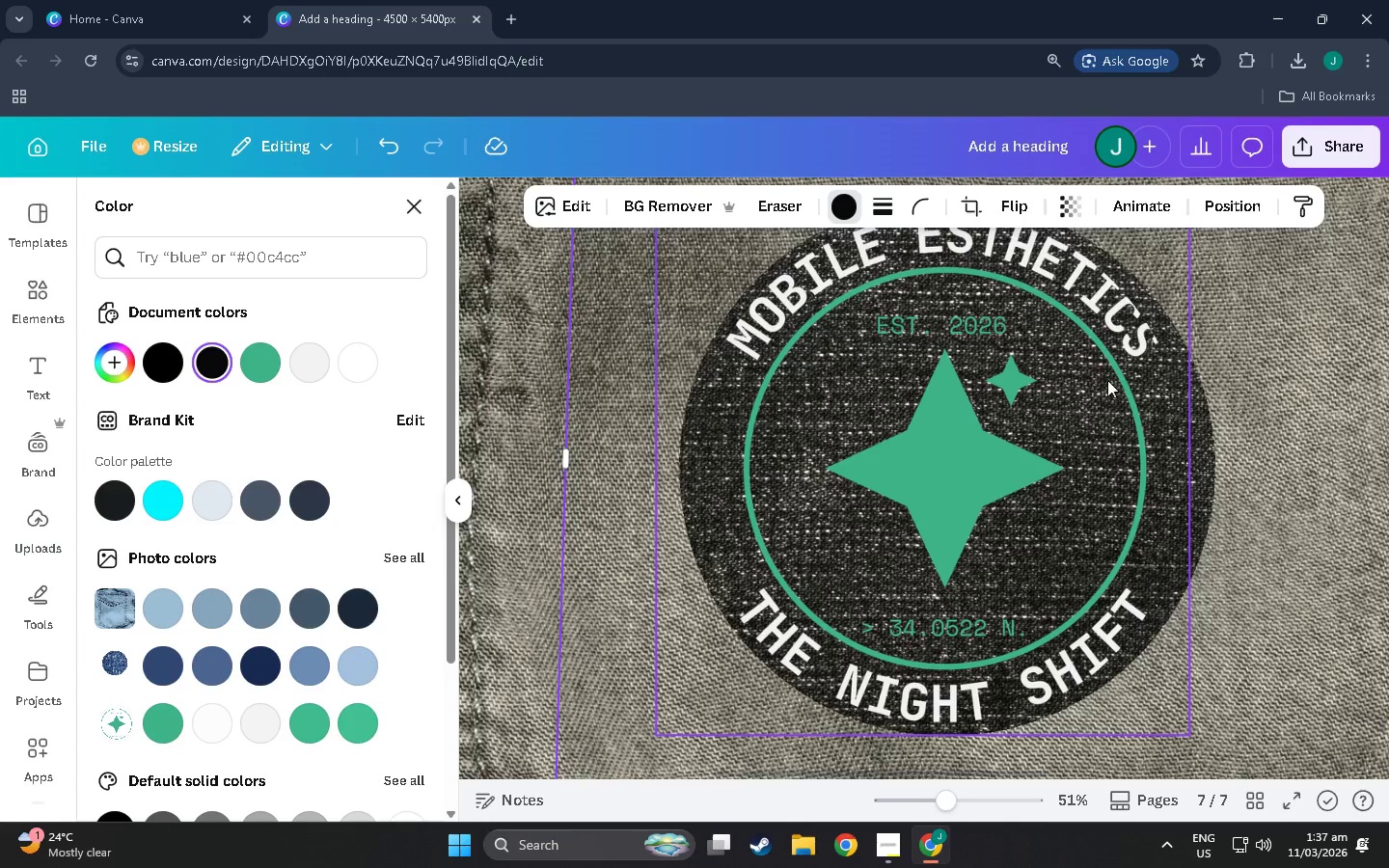 
scroll: coordinate [1044, 287], scroll_direction: none, amount: 0.0
 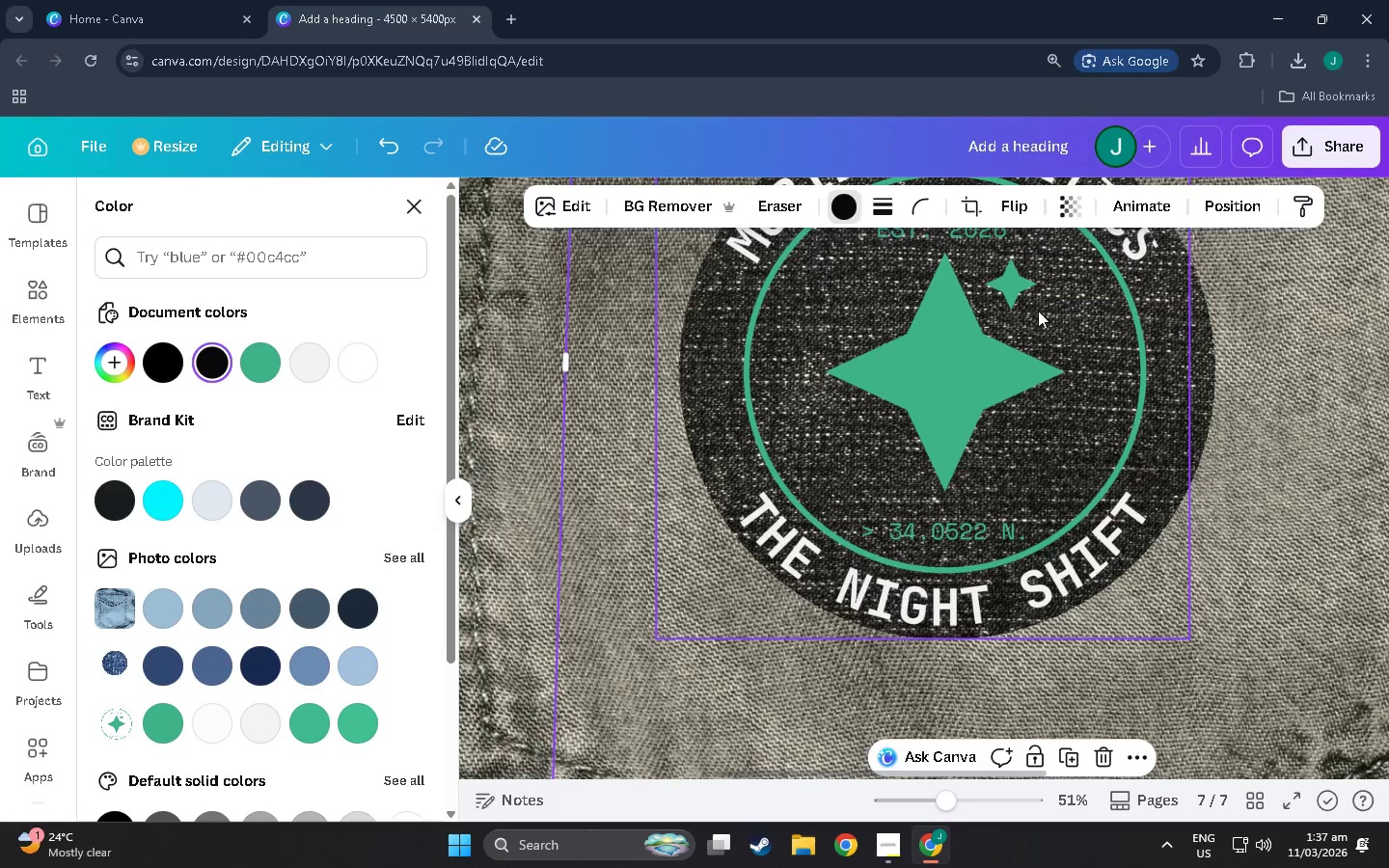 
left_click([913, 393])
 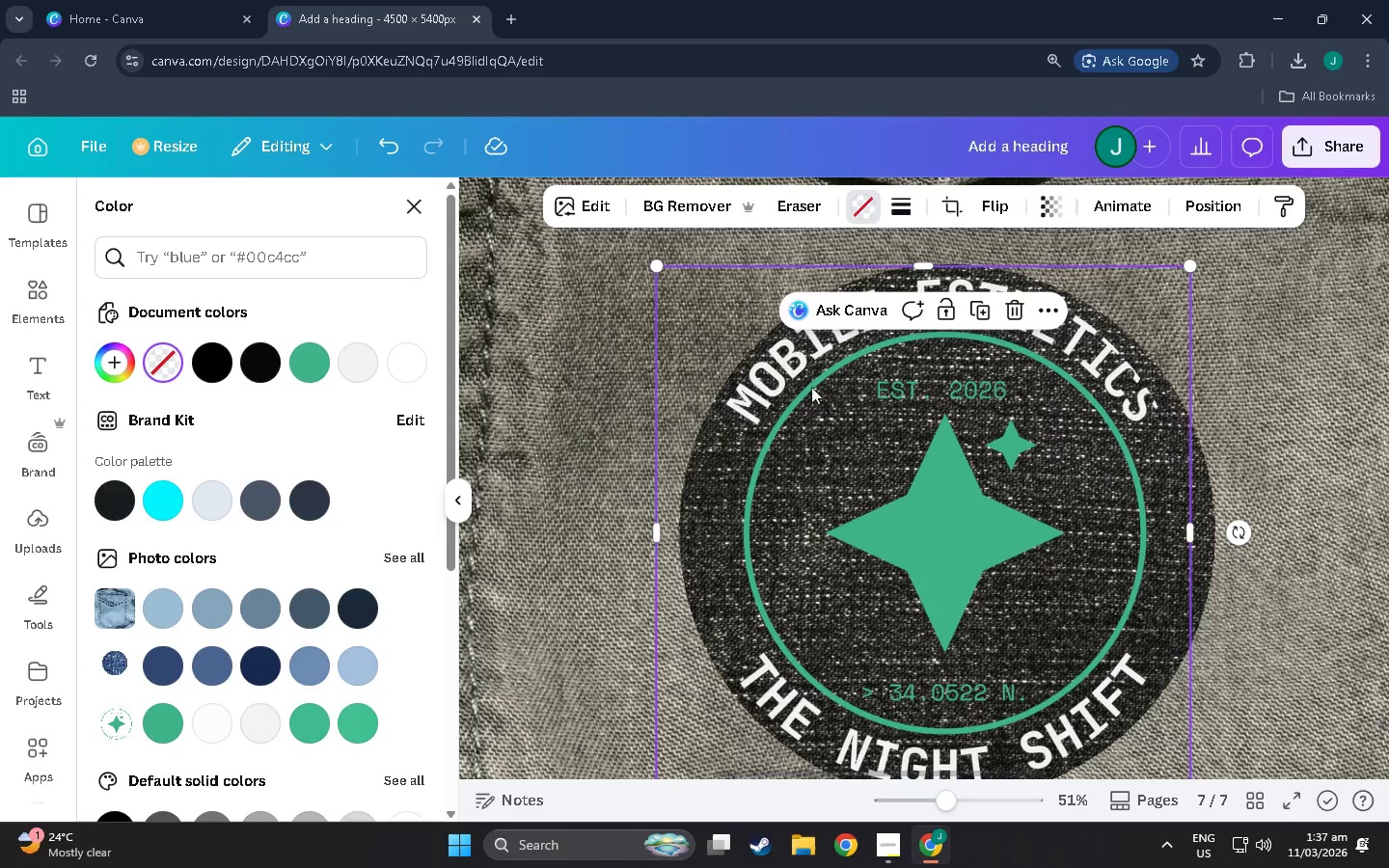 
scroll: coordinate [1058, 382], scroll_direction: up, amount: 5.0
 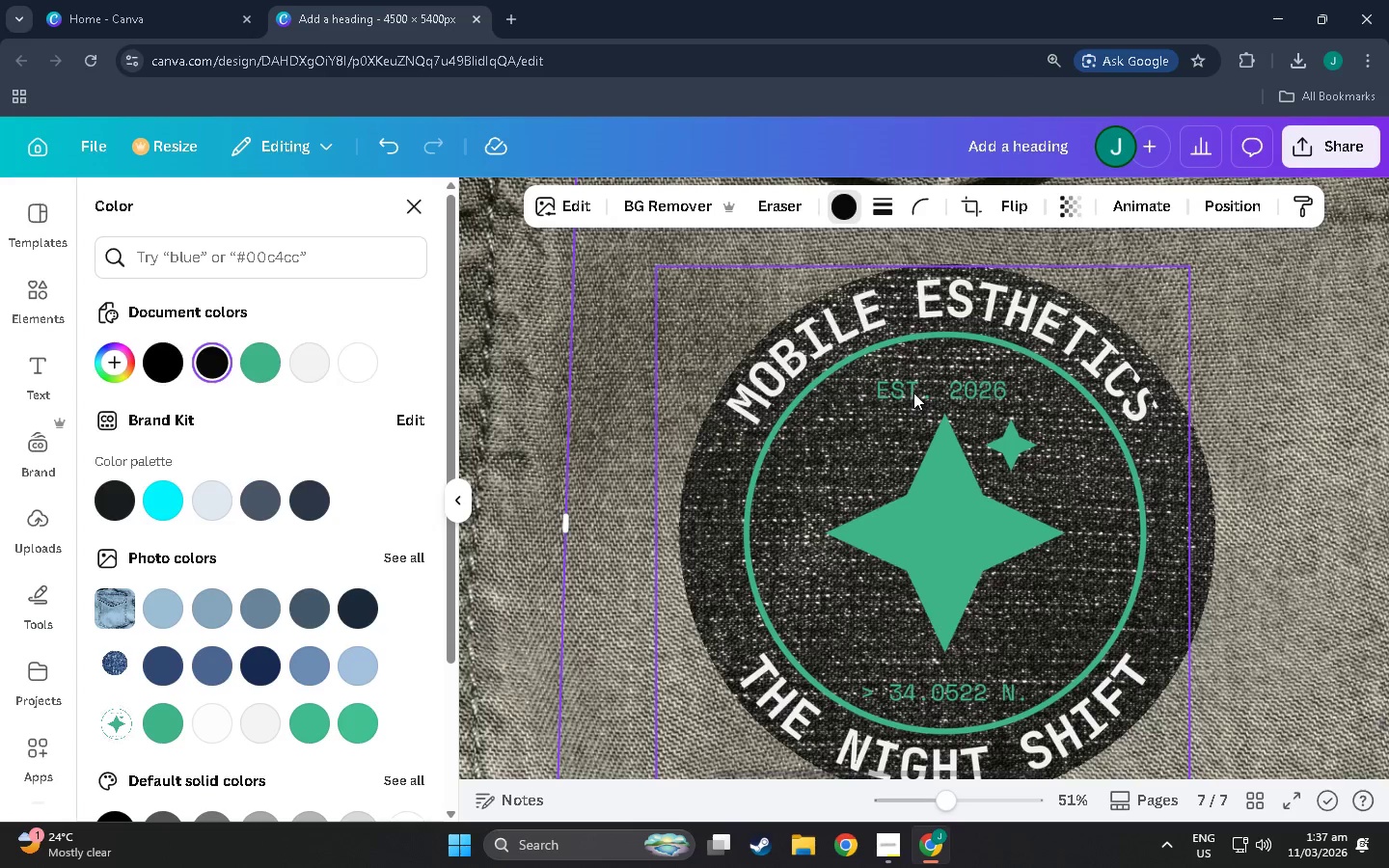 
left_click_drag(start_coordinate=[895, 448], to_coordinate=[891, 452])
 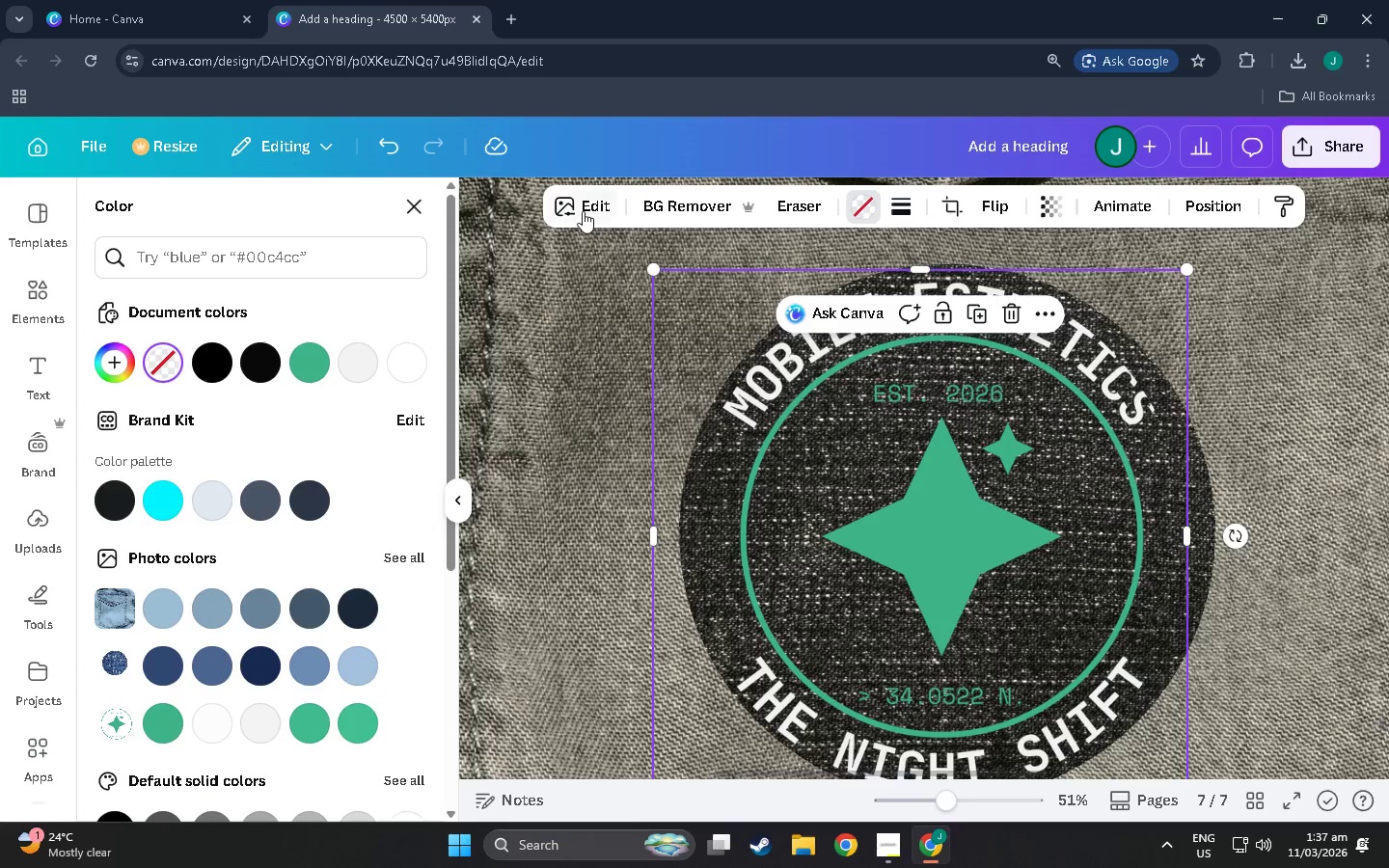 
left_click([583, 211])
 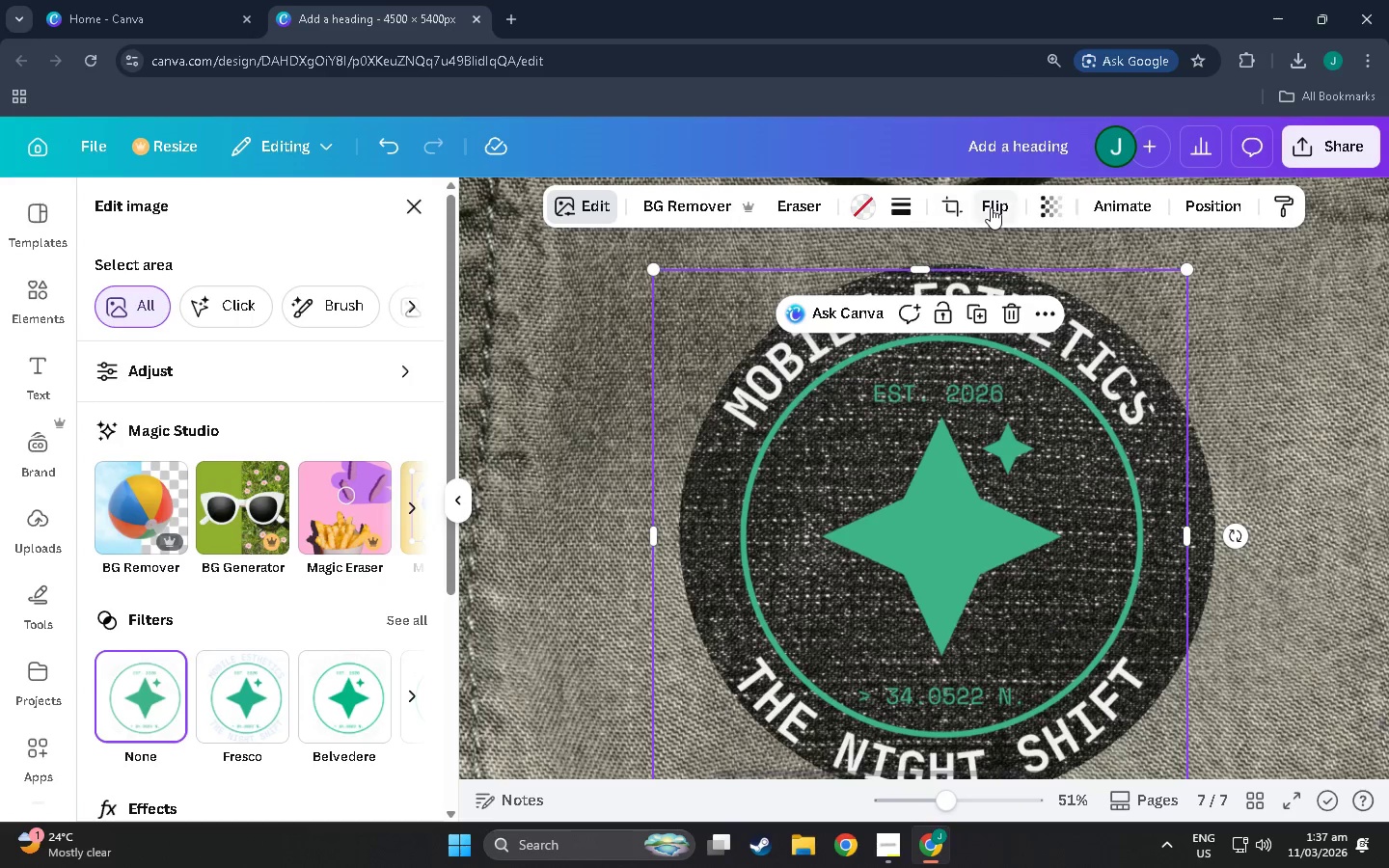 
left_click([952, 201])
 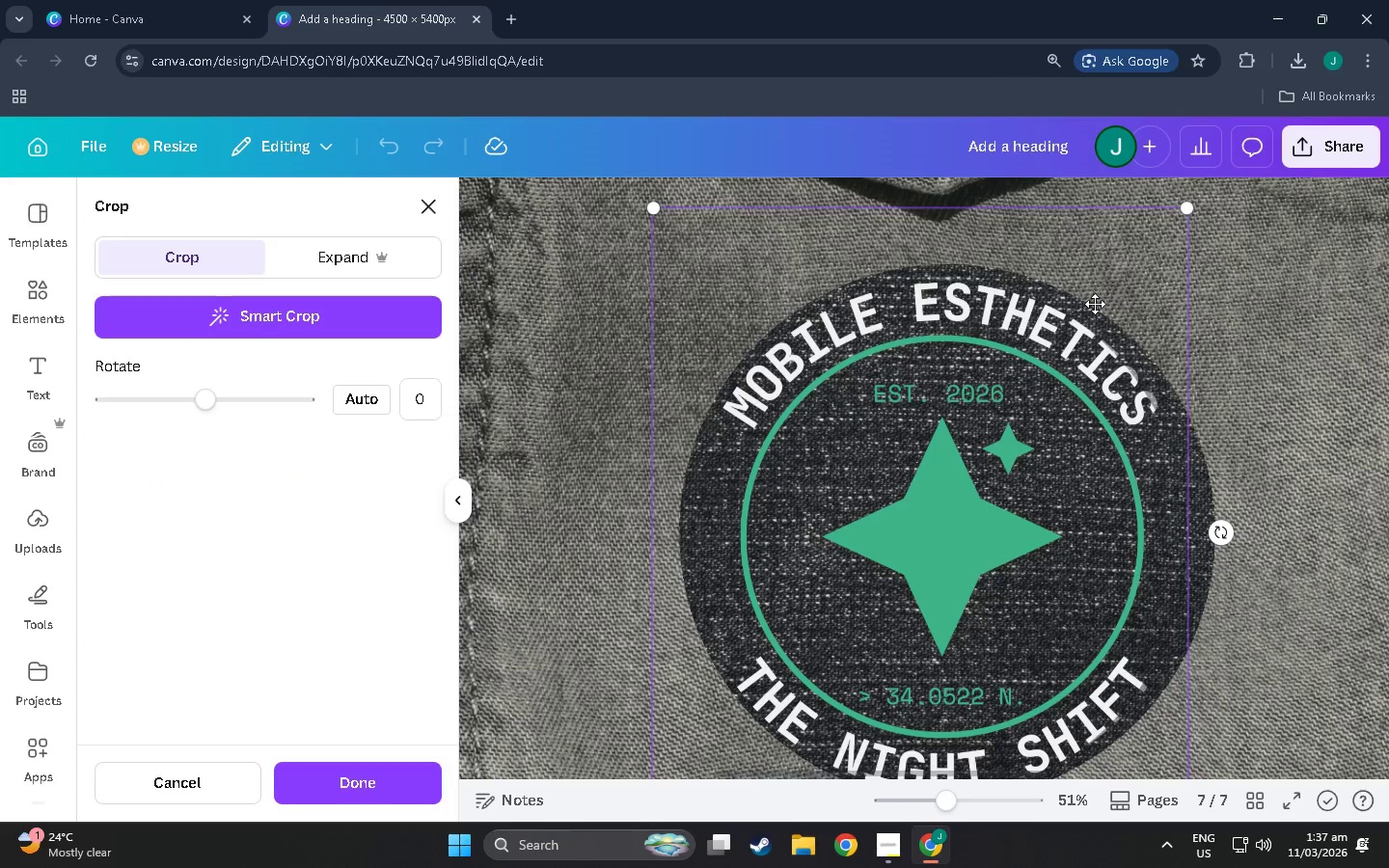 
hold_key(key=ControlLeft, duration=1.5)
left_click_drag(start_coordinate=[1105, 333], to_coordinate=[1098, 348])
 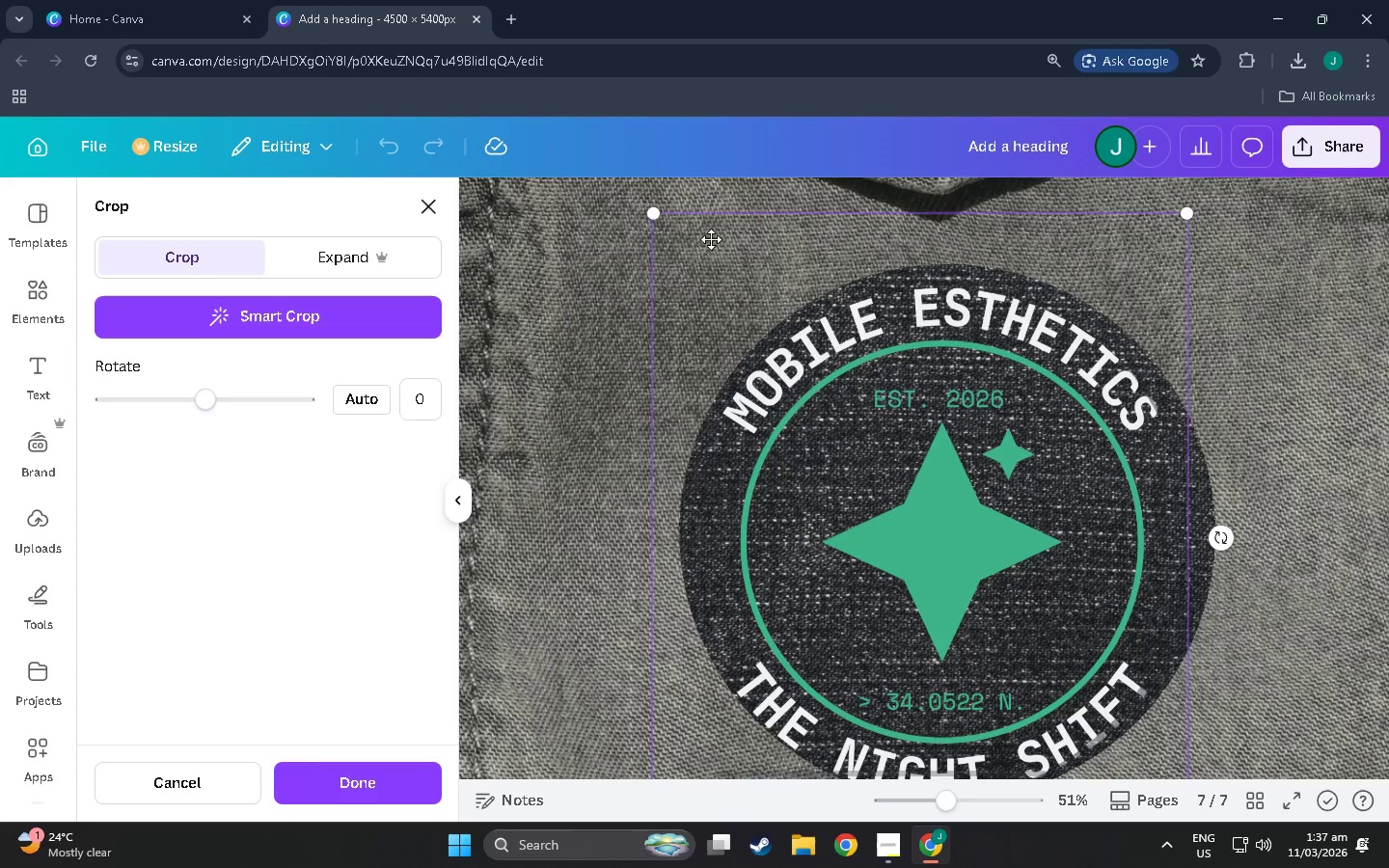 
hold_key(key=ControlLeft, duration=1.51)
 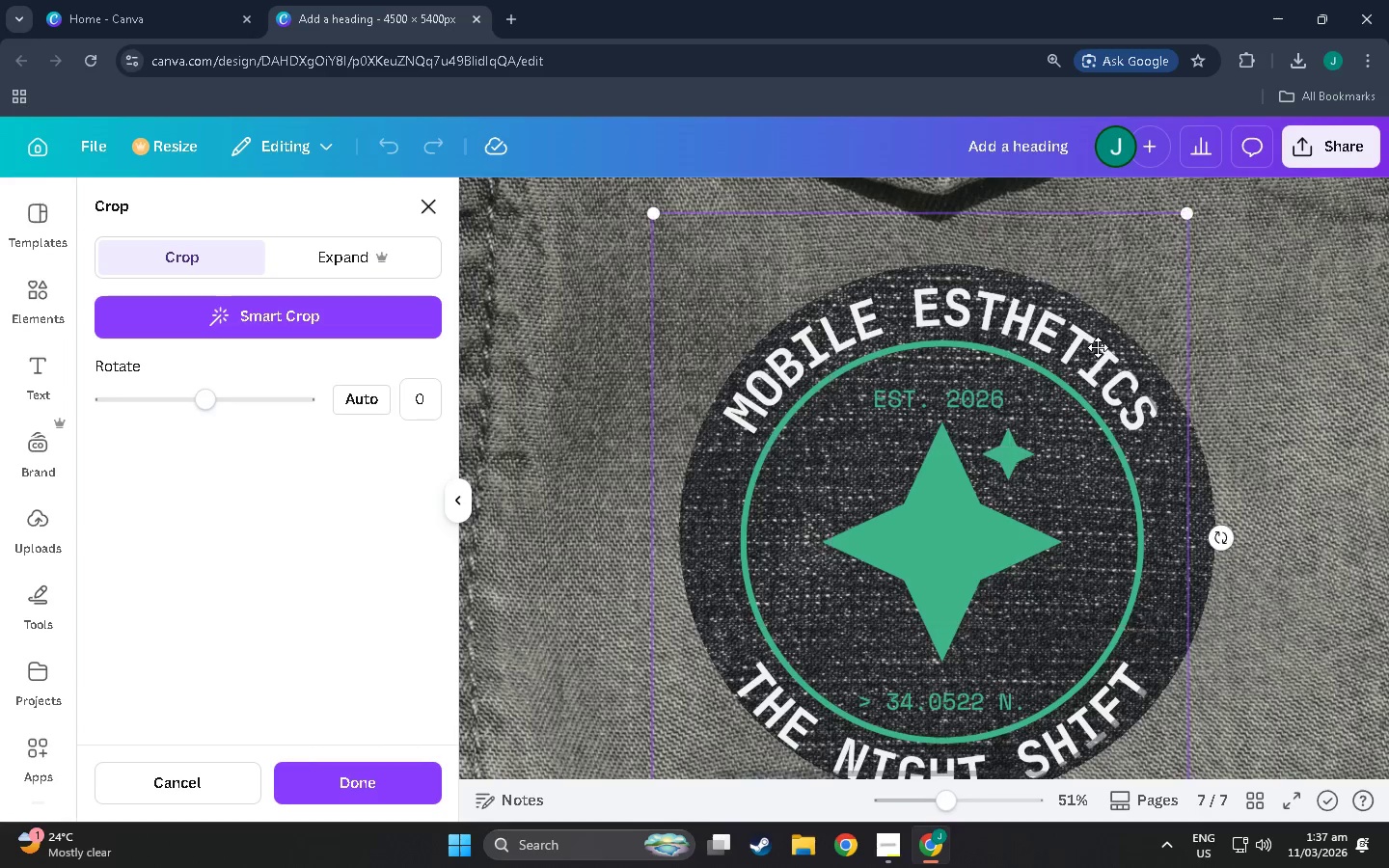 
hold_key(key=ControlLeft, duration=1.52)
 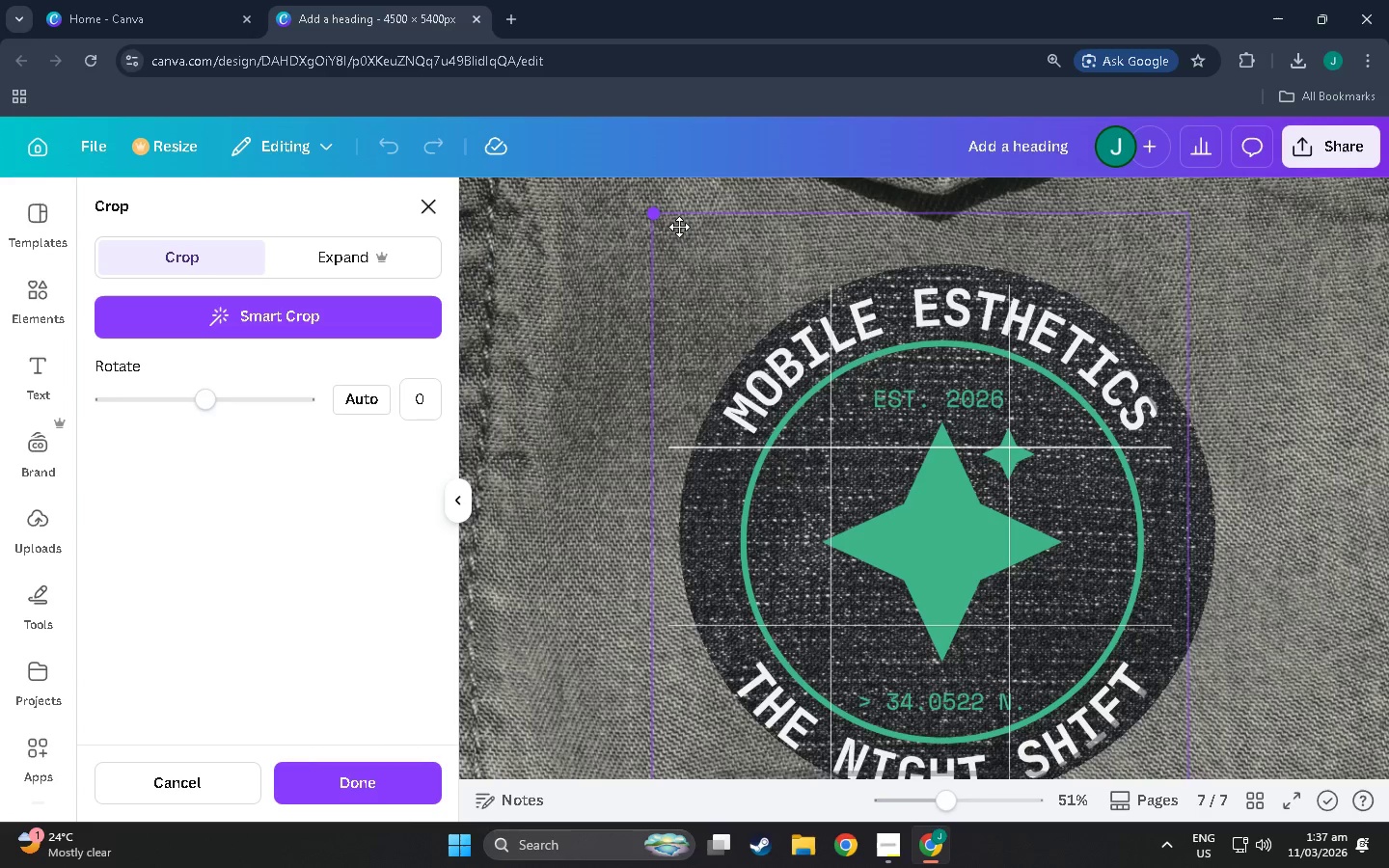 
hold_key(key=ControlLeft, duration=1.52)
left_click_drag(start_coordinate=[660, 217], to_coordinate=[777, 326])
 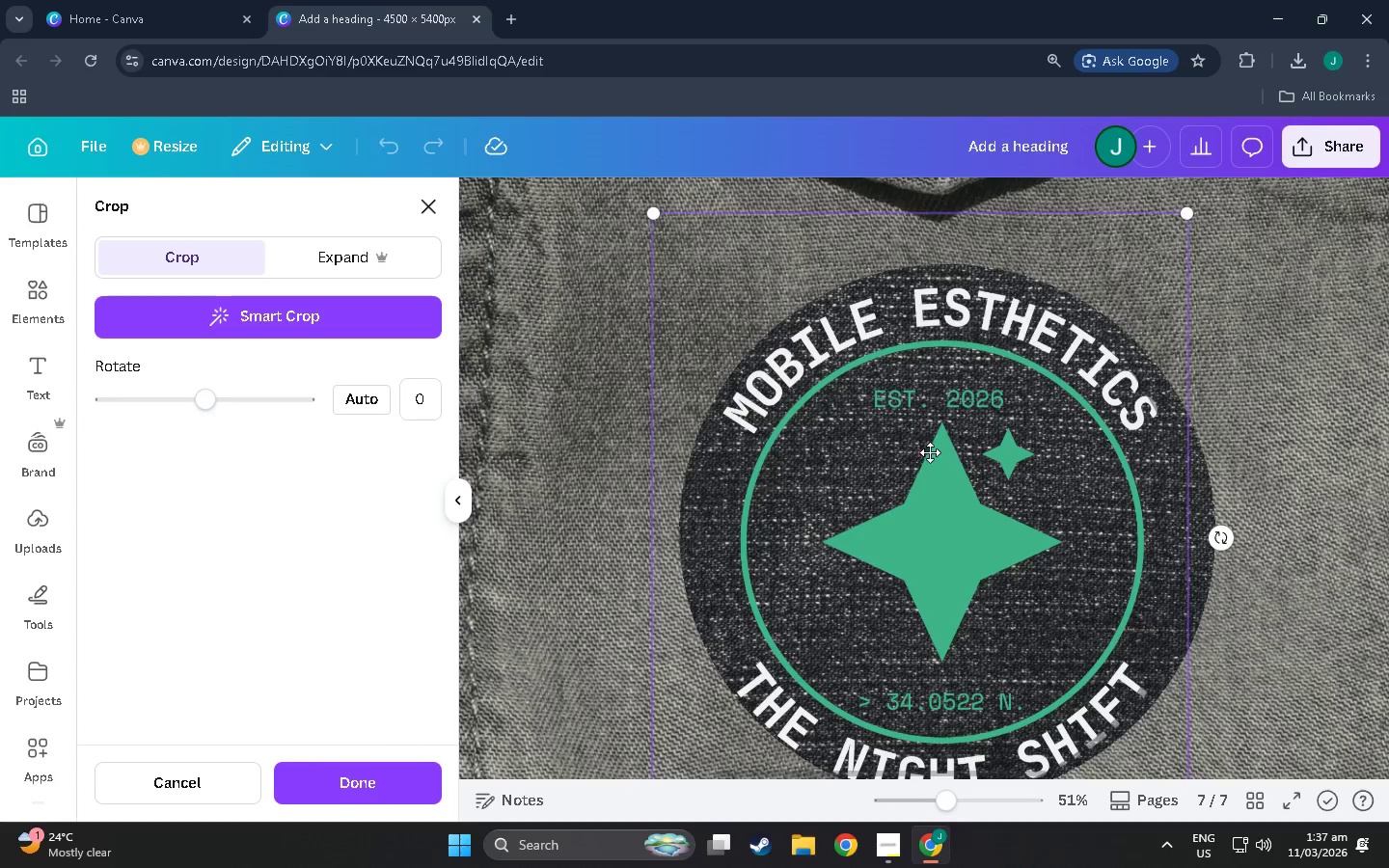 
hold_key(key=ControlLeft, duration=1.51)
 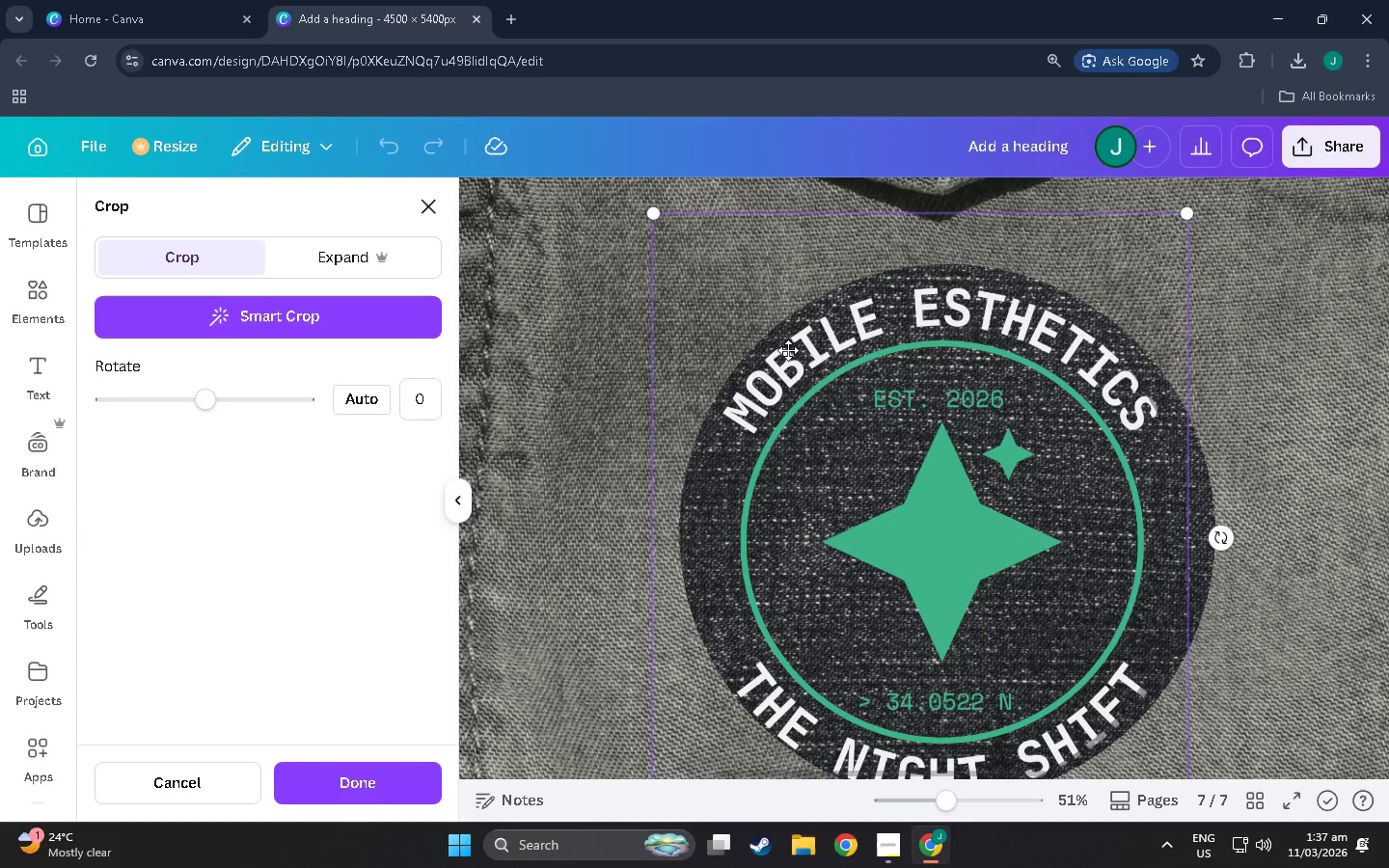 
hold_key(key=ControlLeft, duration=1.52)
left_click_drag(start_coordinate=[935, 450], to_coordinate=[883, 455])
 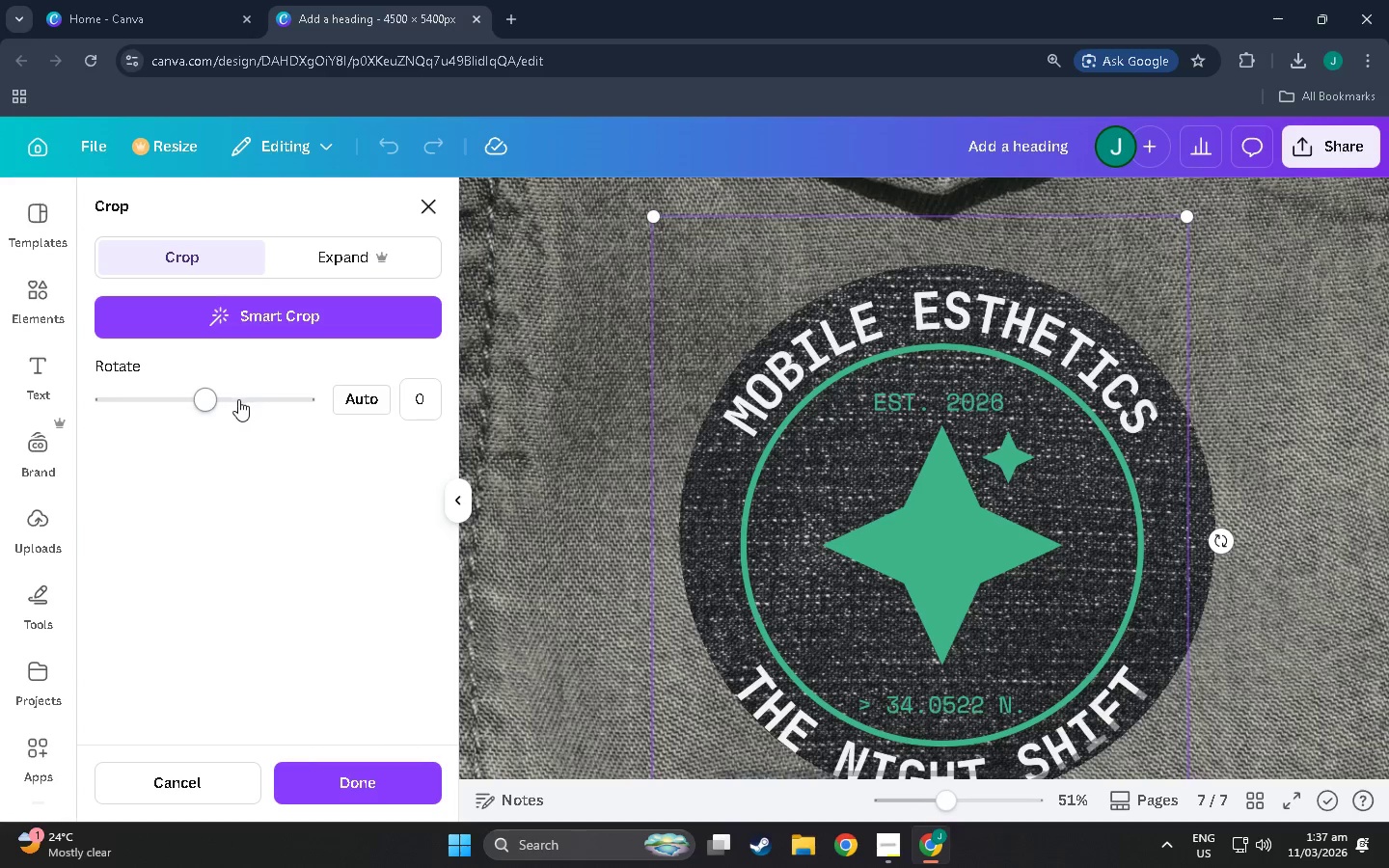 
hold_key(key=ControlLeft, duration=1.53)
 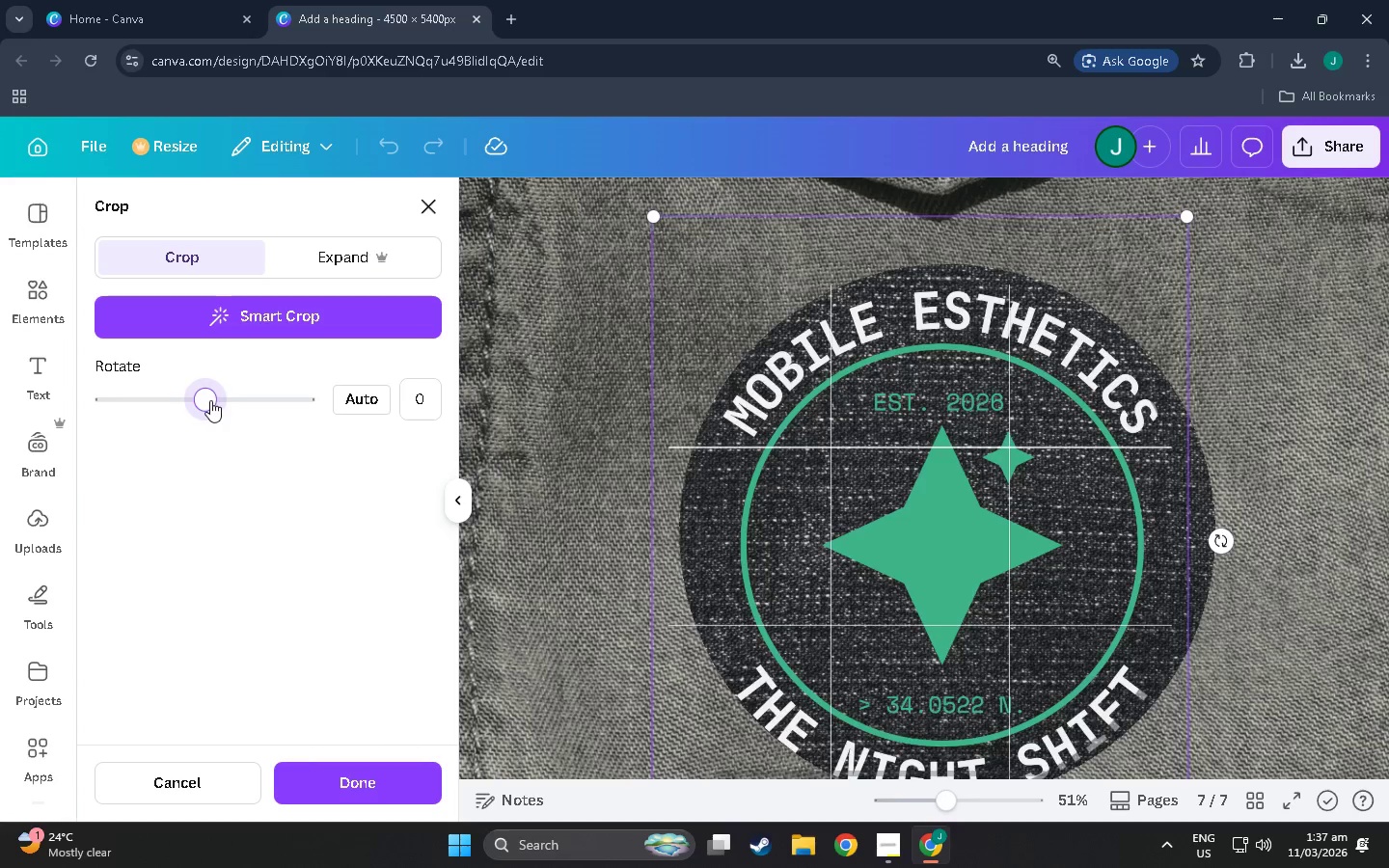 
hold_key(key=ControlLeft, duration=1.5)
 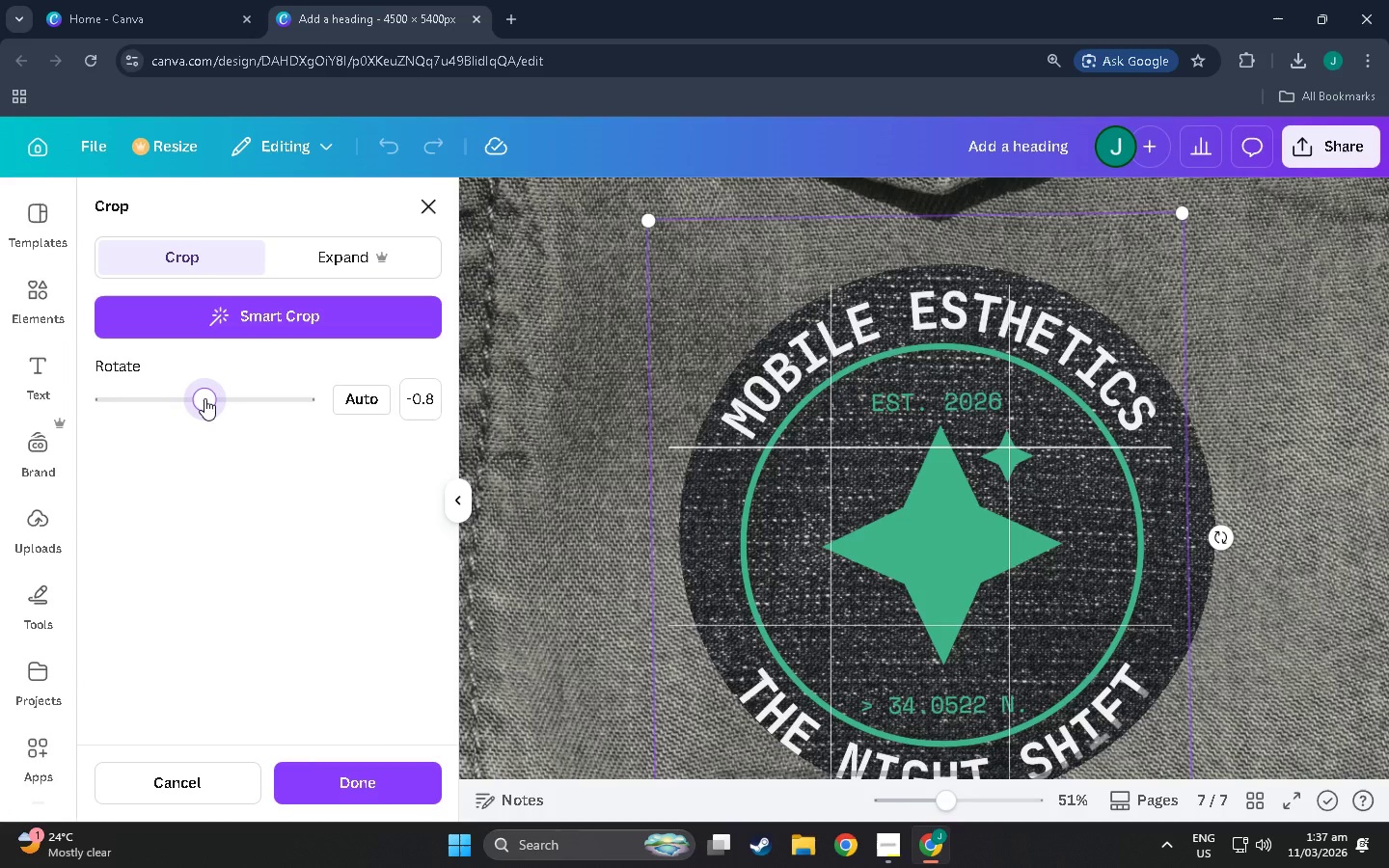 
hold_key(key=ControlLeft, duration=1.53)
 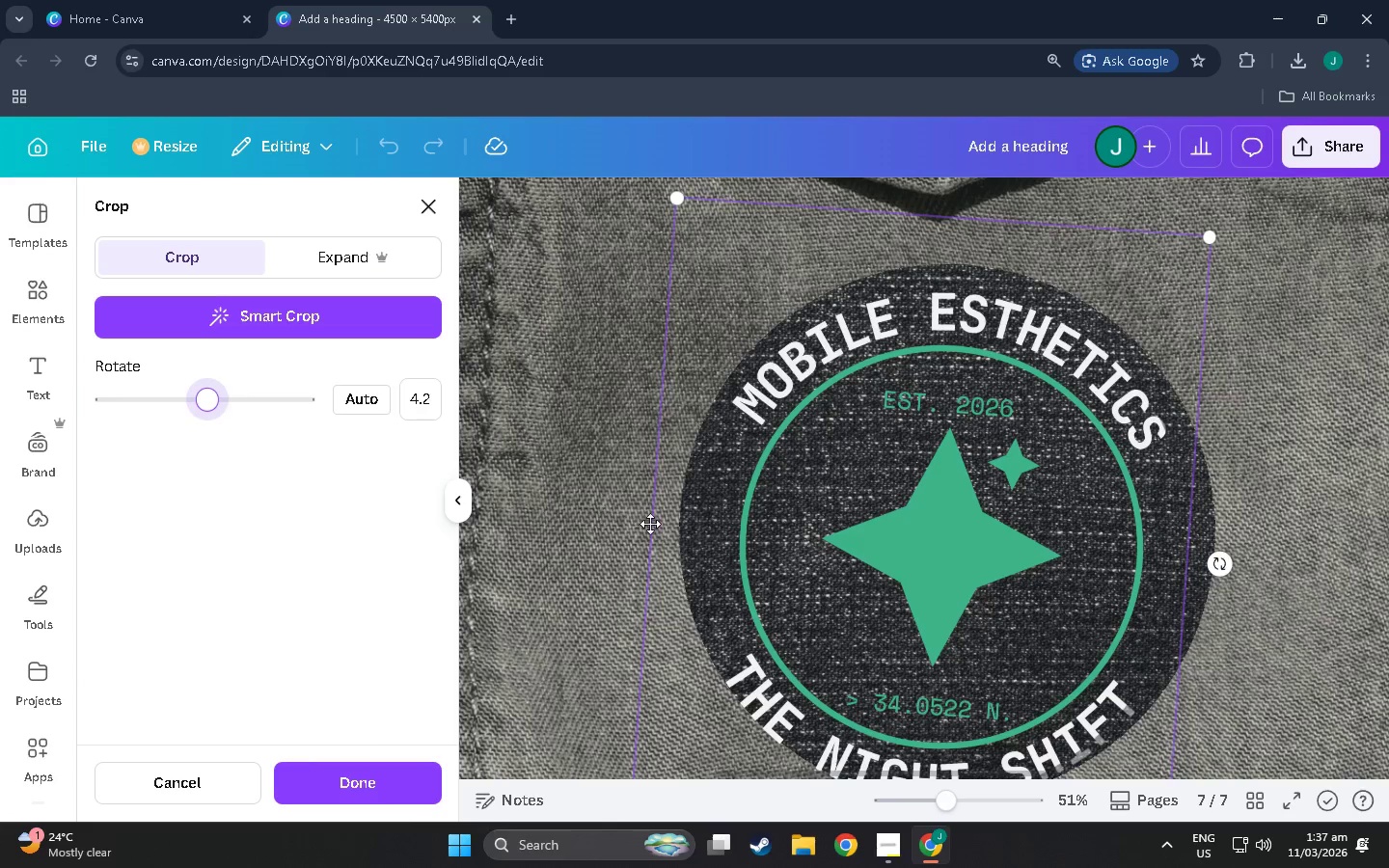 
hold_key(key=ControlLeft, duration=1.52)
left_click_drag(start_coordinate=[836, 536], to_coordinate=[808, 518])
 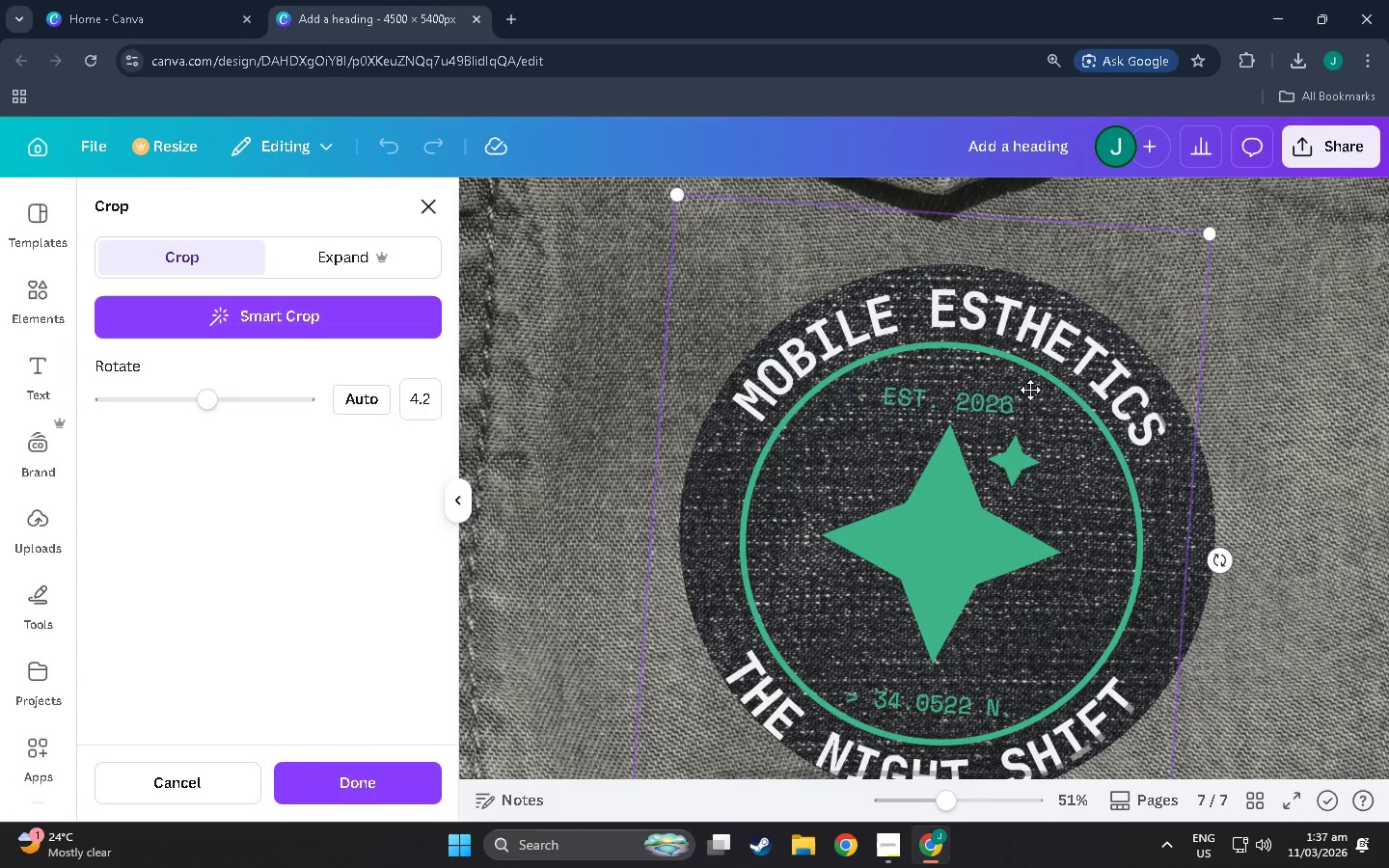 
hold_key(key=ControlLeft, duration=1.52)
 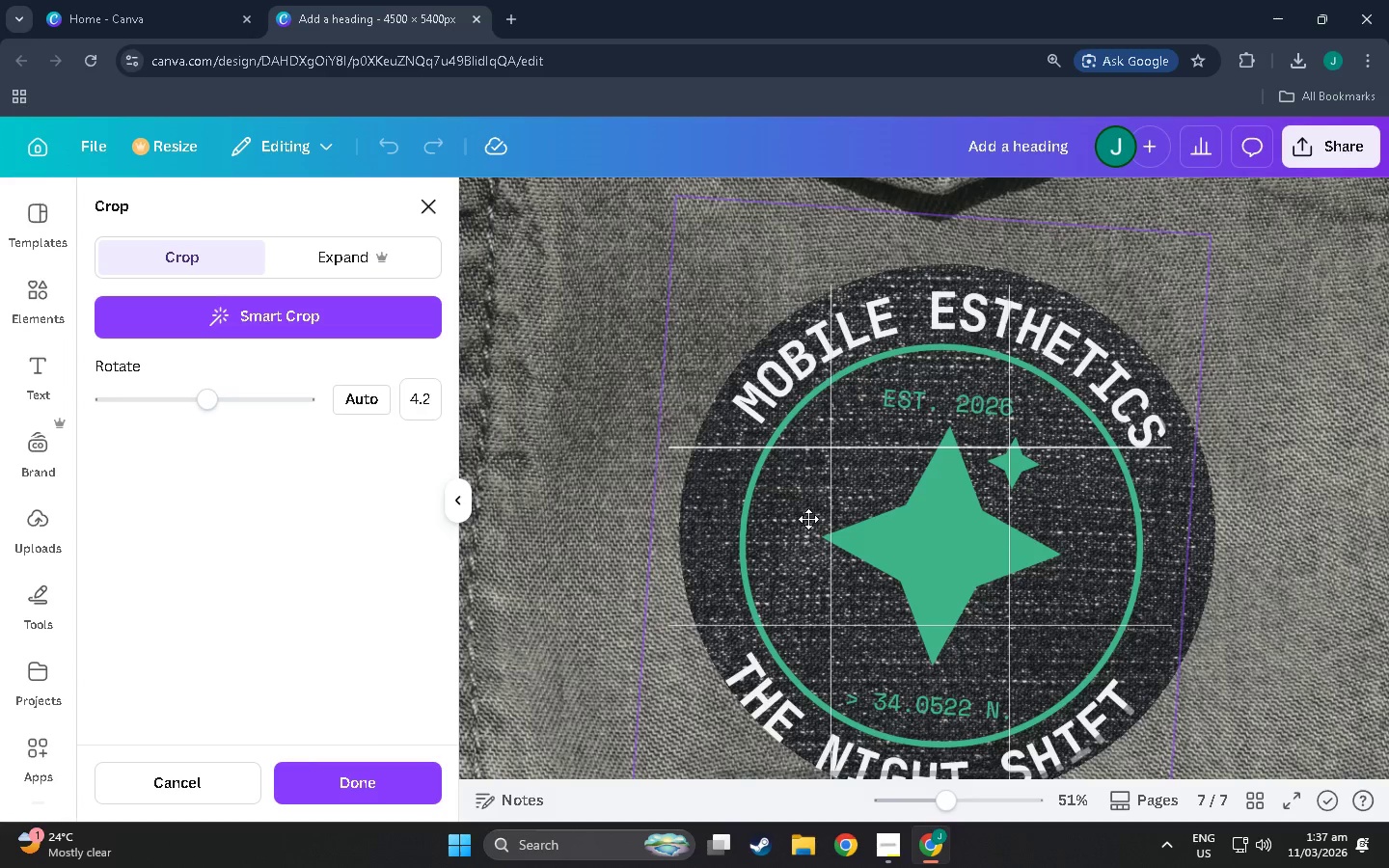 
hold_key(key=ControlLeft, duration=1.08)
 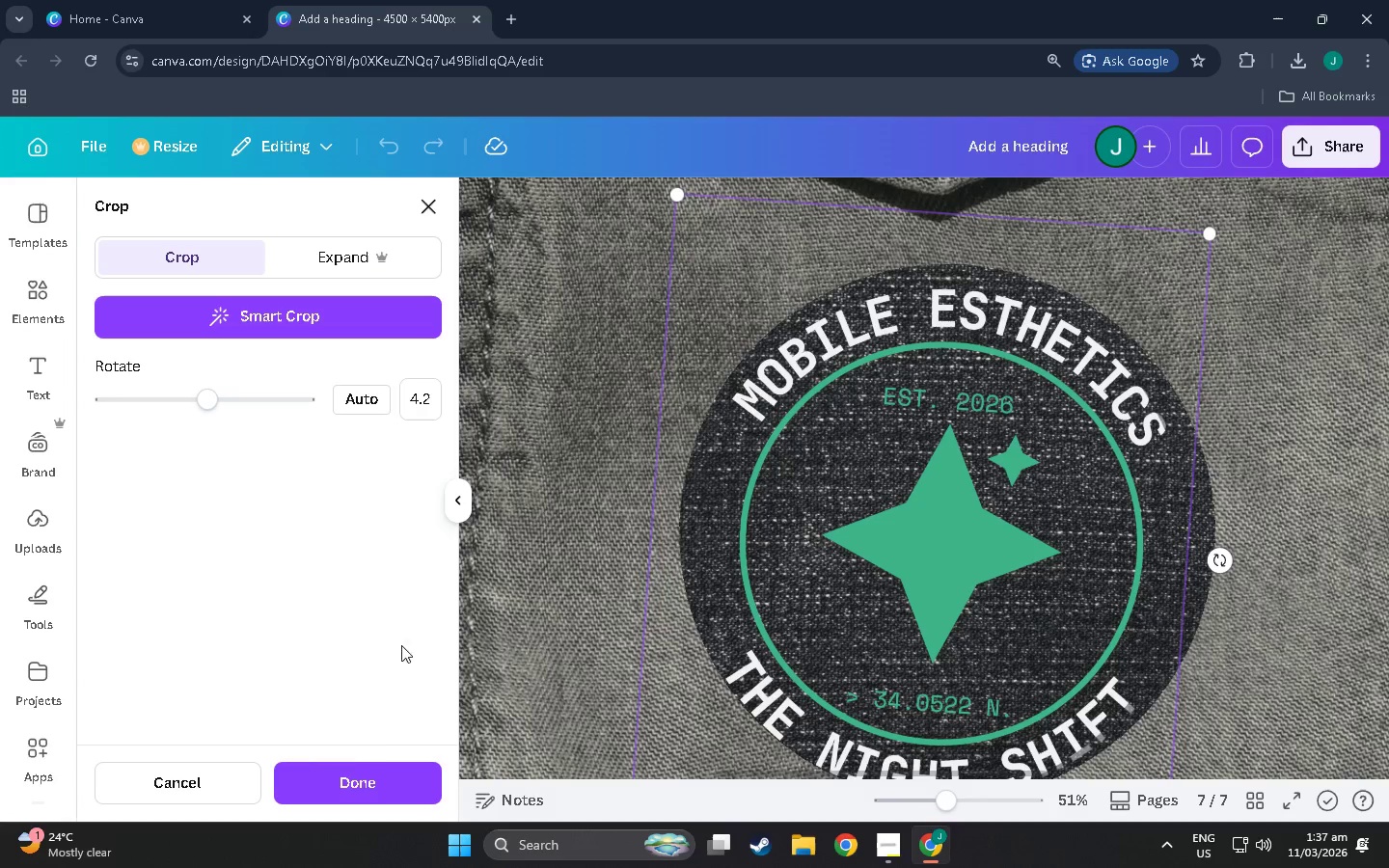 
left_click([190, 780])
 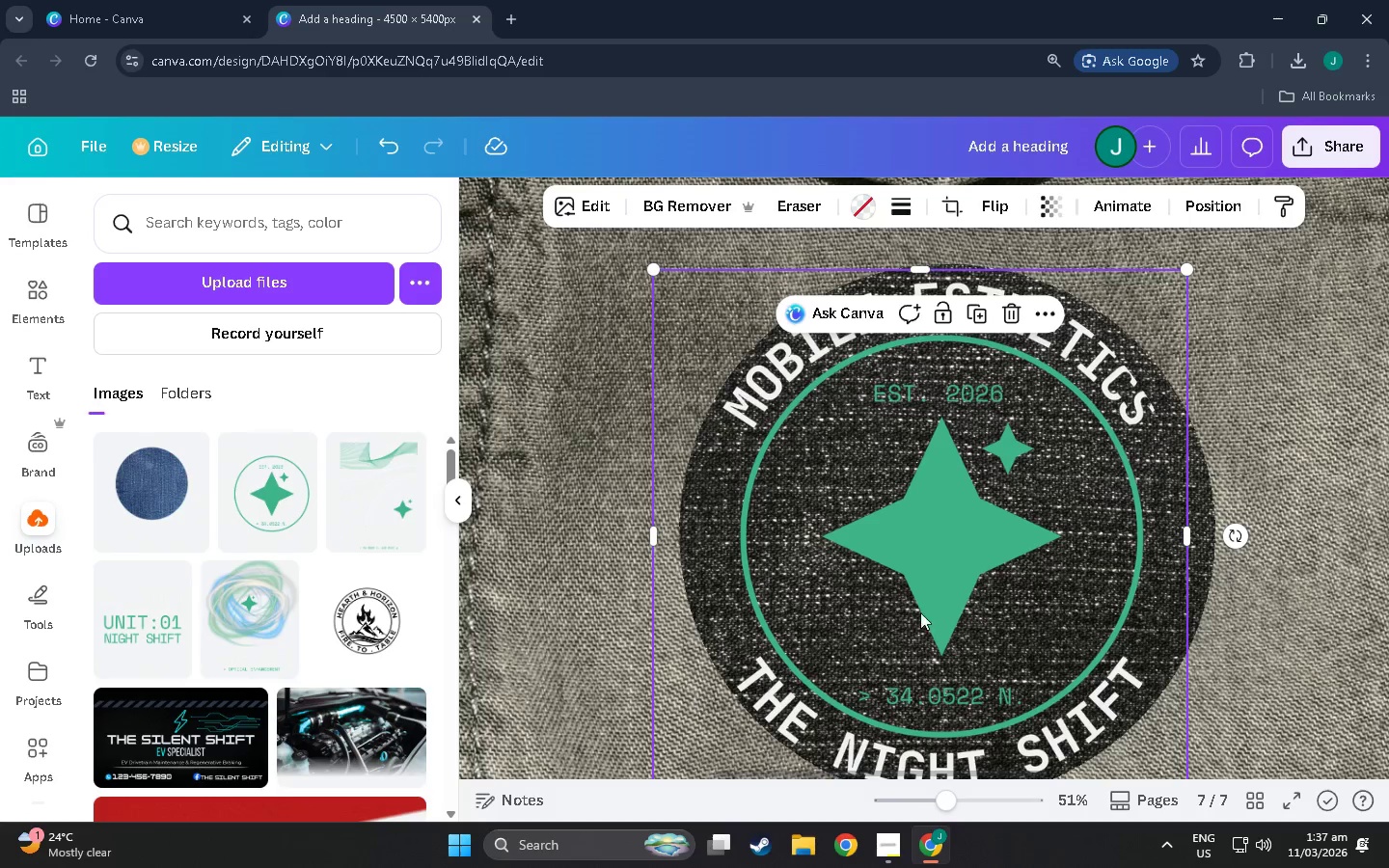 
hold_key(key=ControlLeft, duration=0.7)
 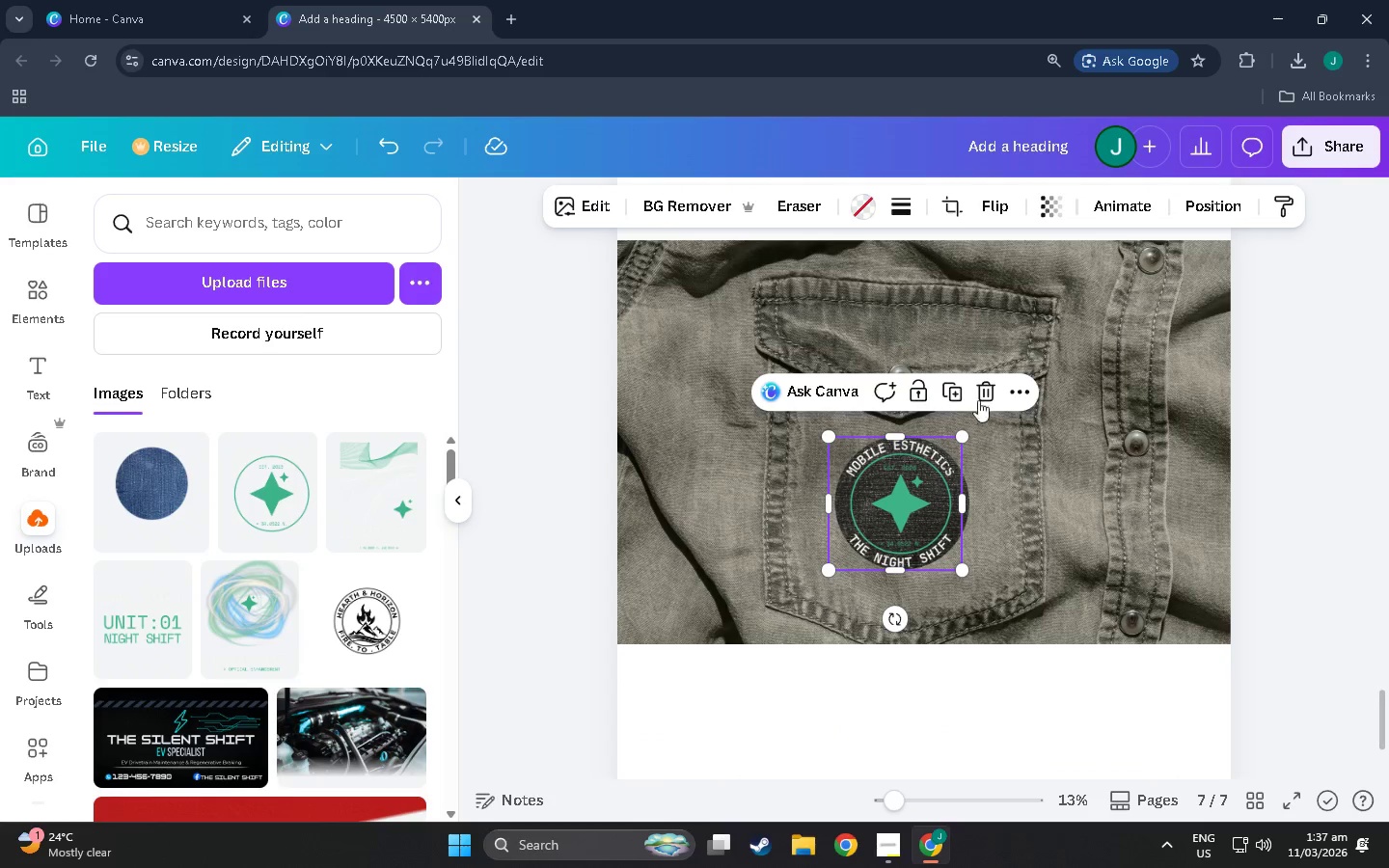 
hold_key(key=ControlLeft, duration=22.81)
left_click([906, 497])
 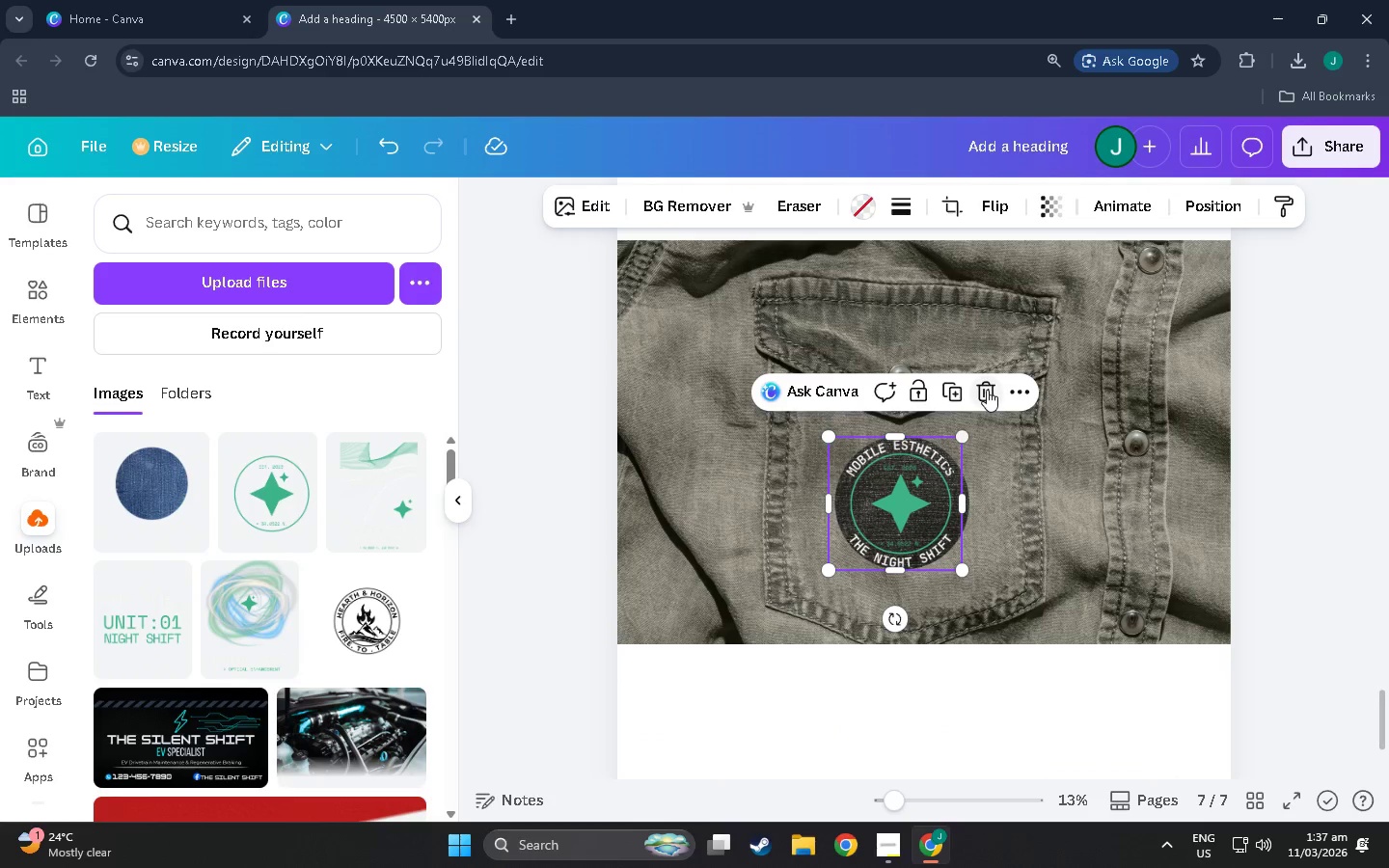 
scroll: coordinate [913, 547], scroll_direction: down, amount: 13.0
 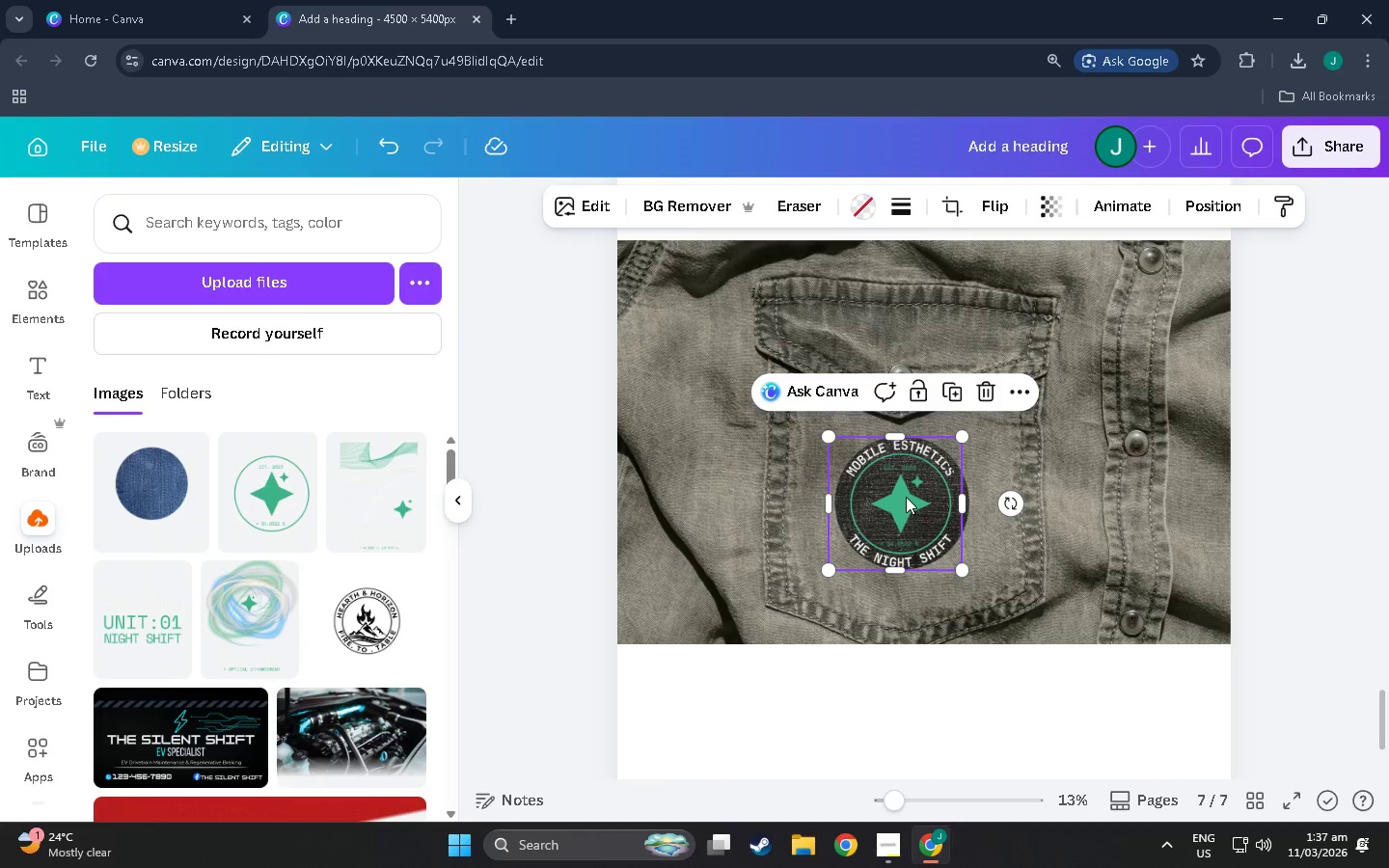 
left_click([987, 390])
 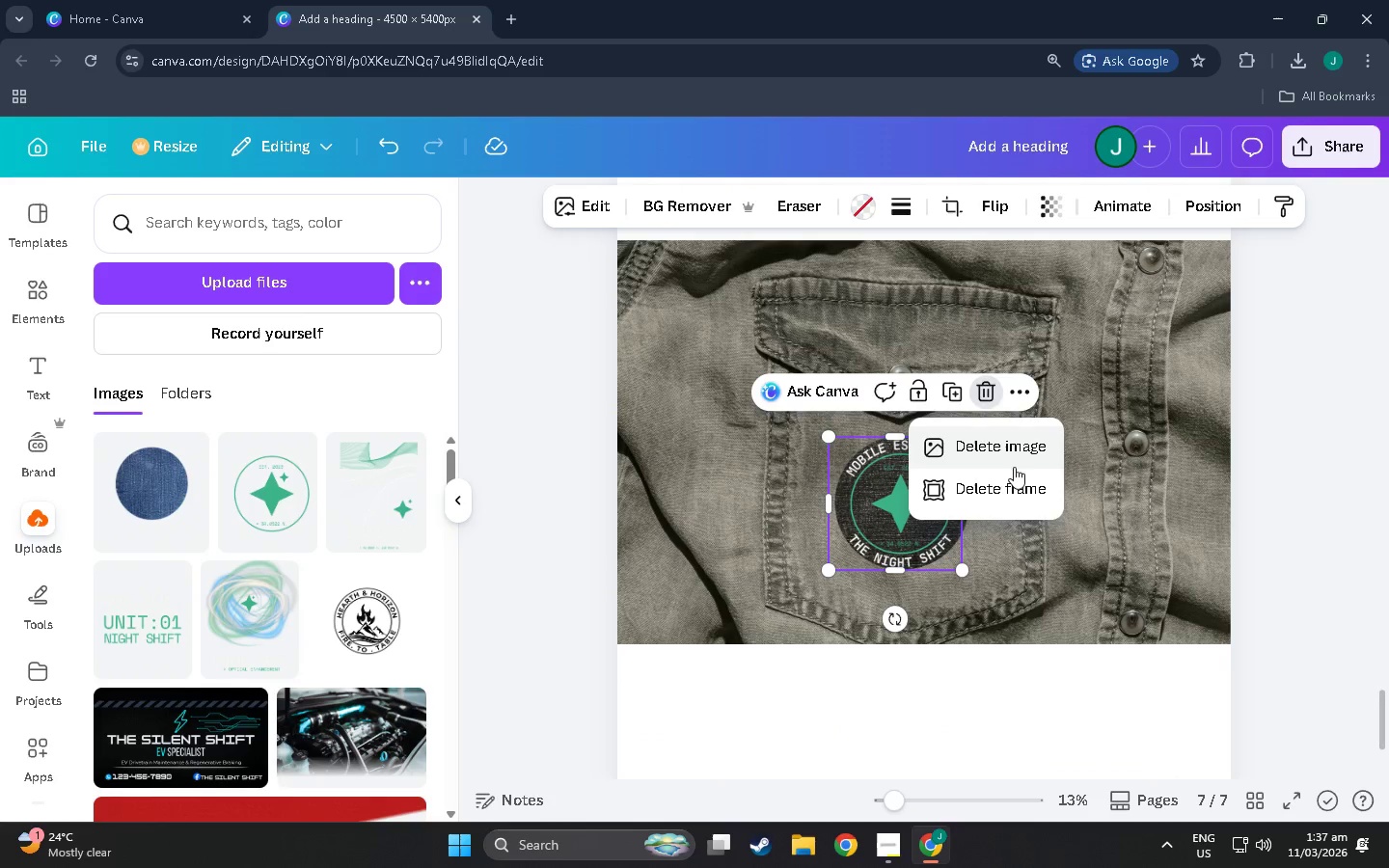 
left_click([1012, 497])
 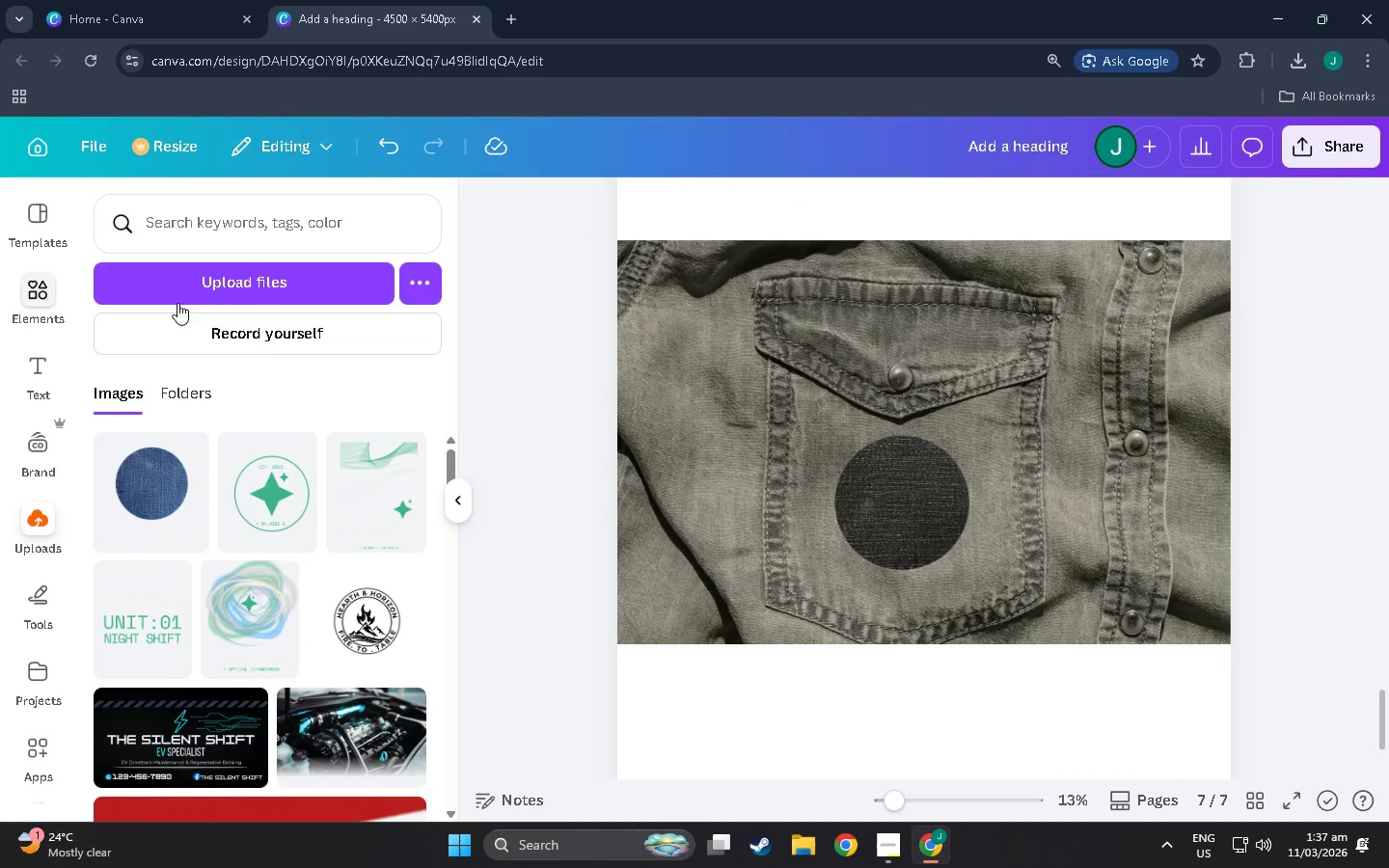 
left_click_drag(start_coordinate=[923, 520], to_coordinate=[928, 520])
 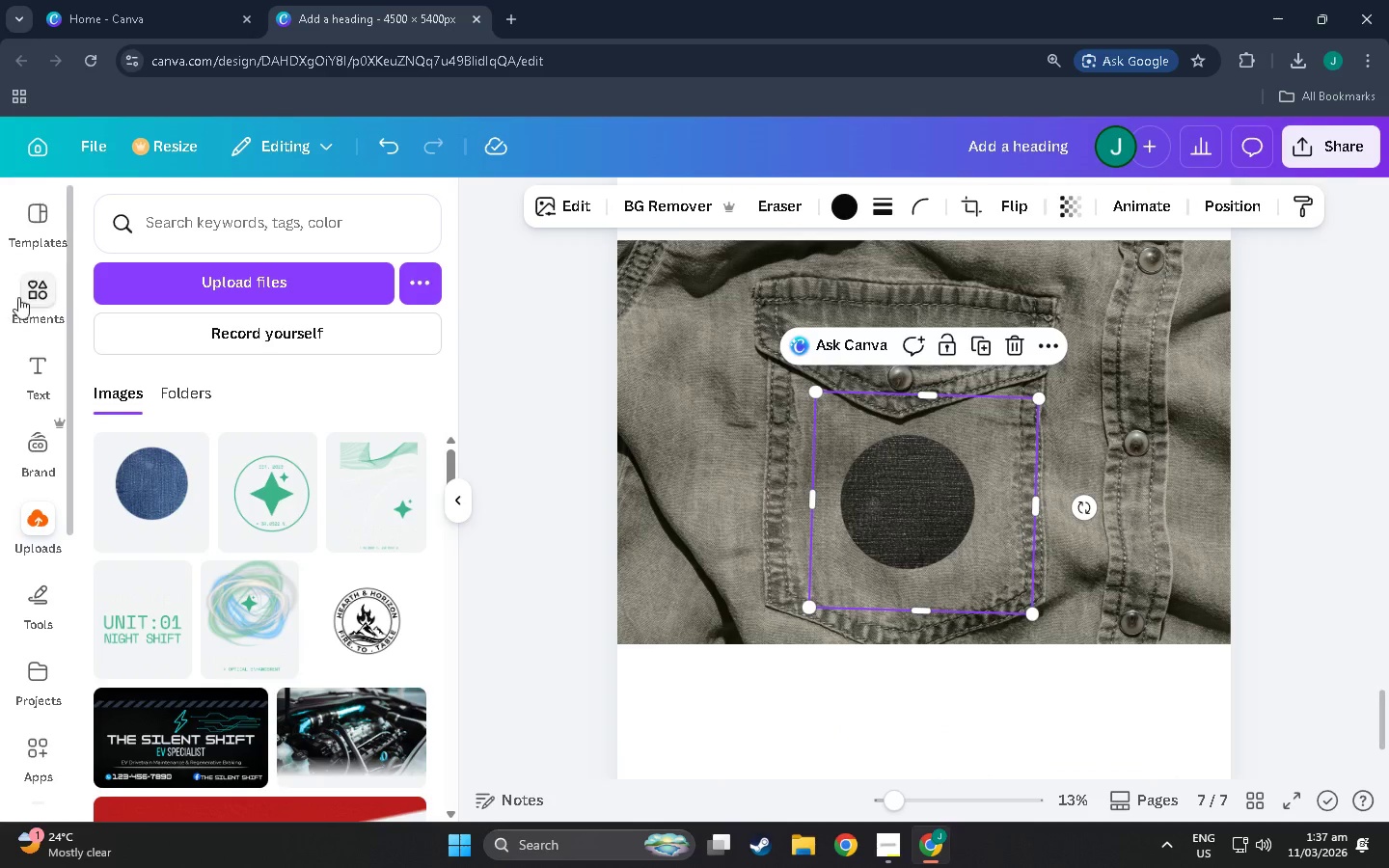 
left_click([28, 286])
 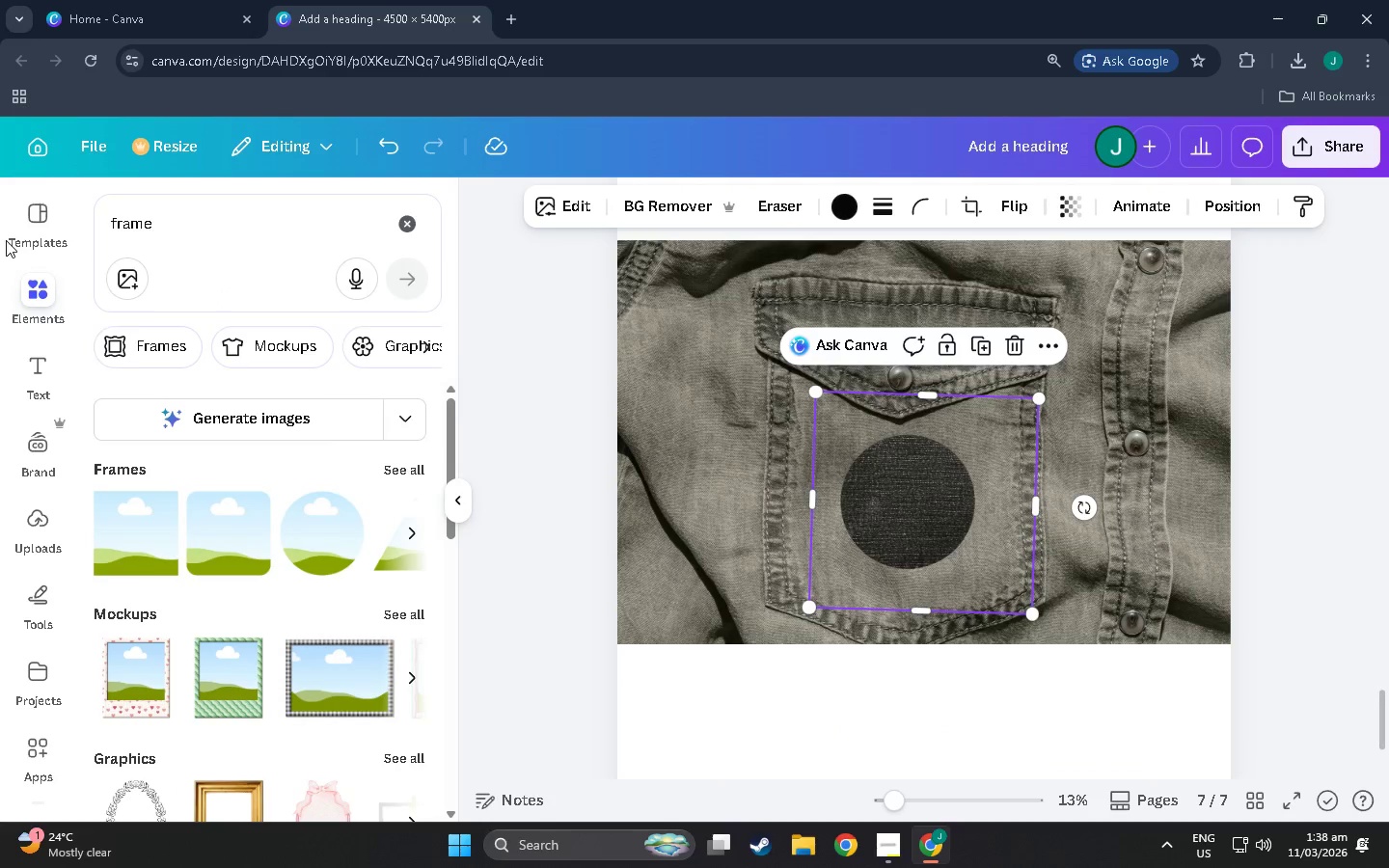 
scroll: coordinate [53, 377], scroll_direction: up, amount: 3.0
 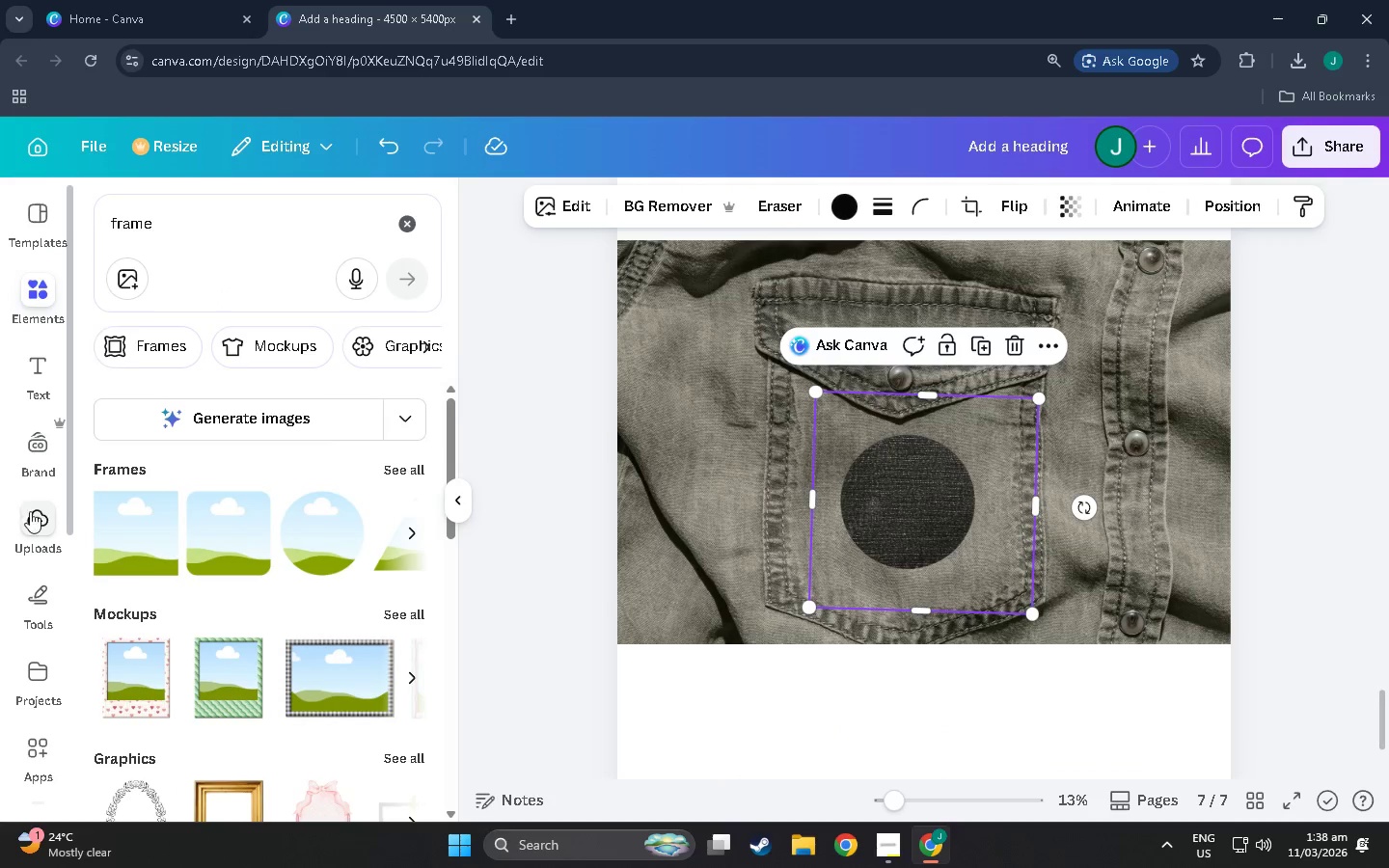 
left_click([32, 515])
 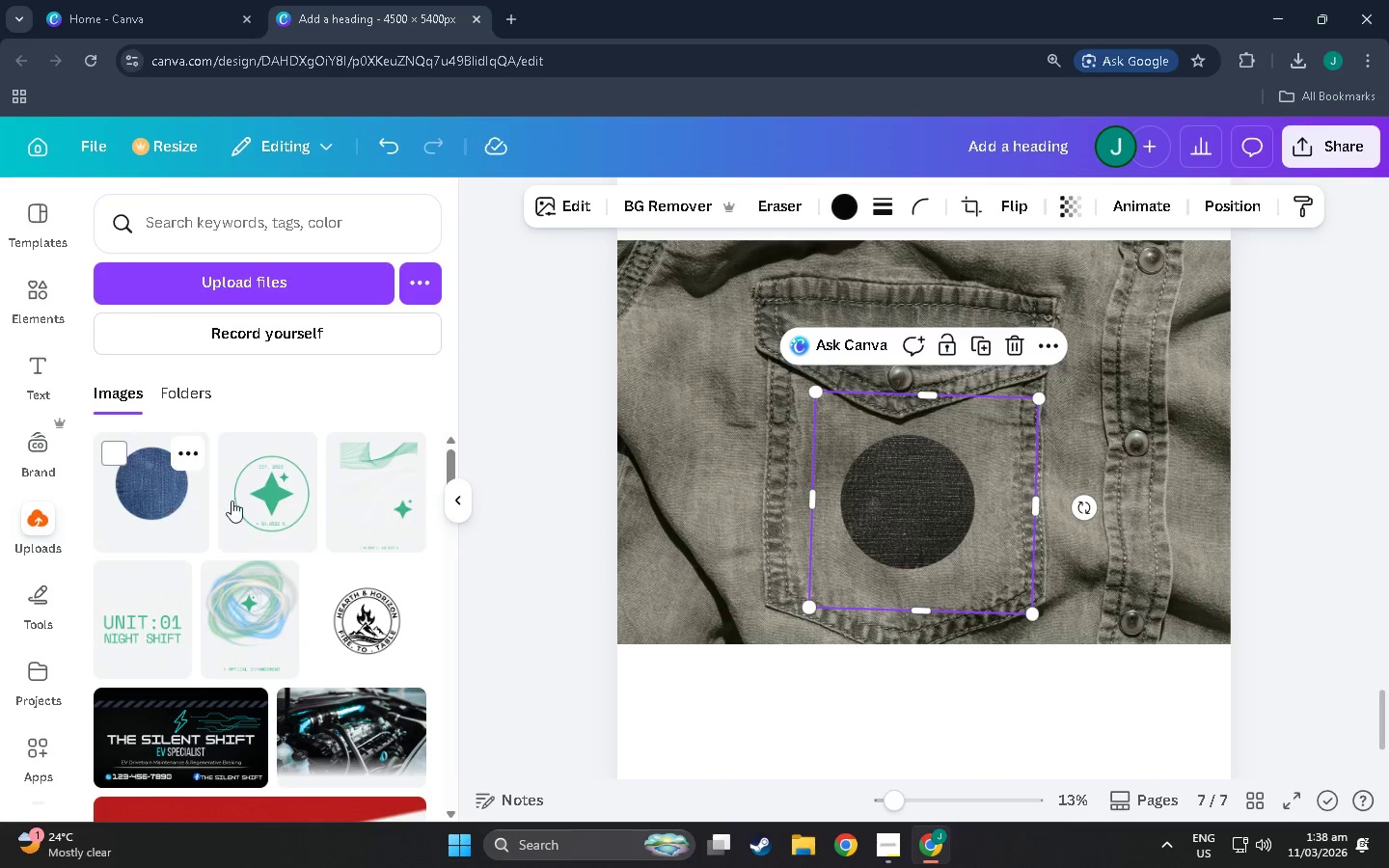 
left_click([264, 483])
 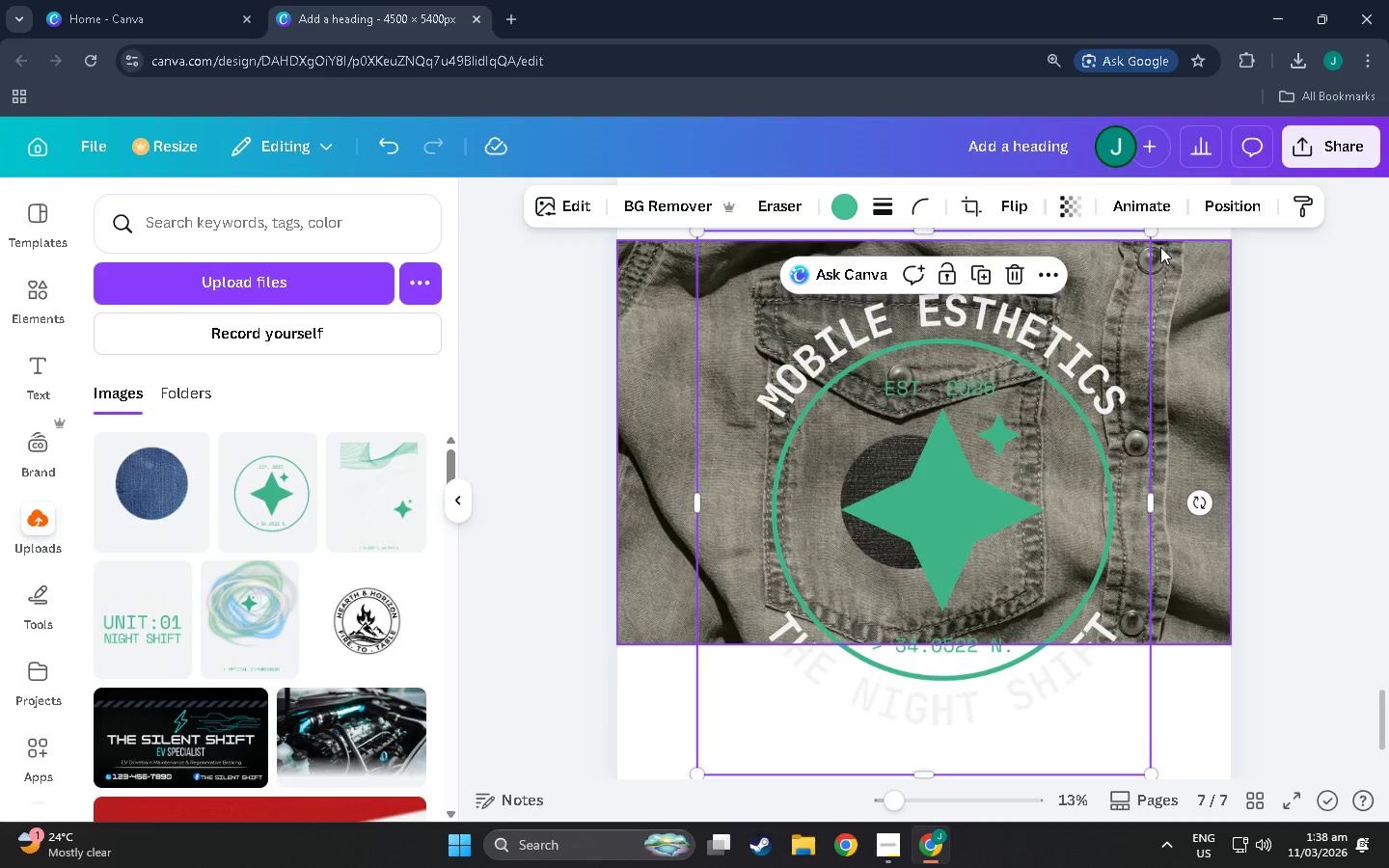 
left_click_drag(start_coordinate=[1158, 232], to_coordinate=[848, 534])
 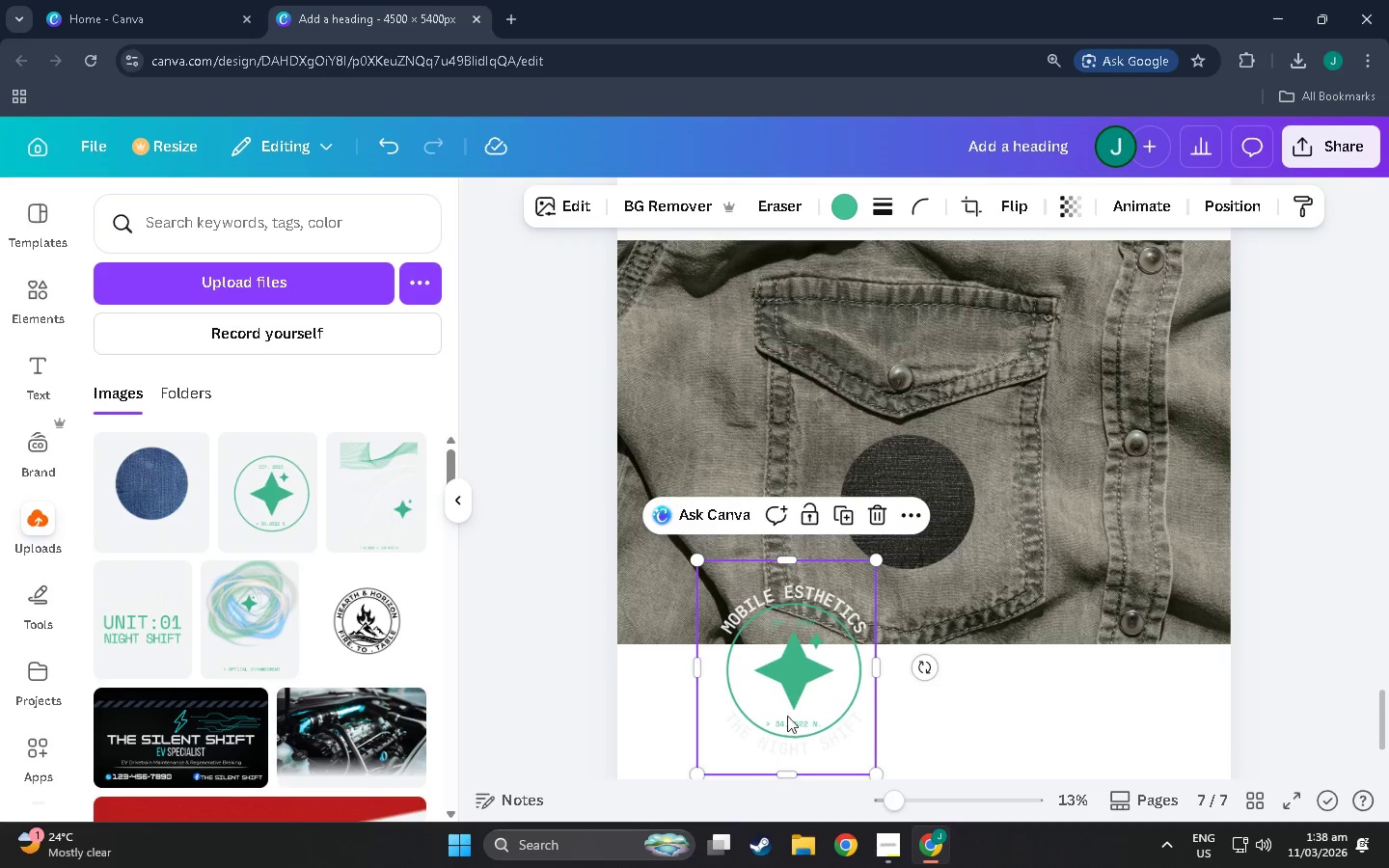 
left_click_drag(start_coordinate=[793, 685], to_coordinate=[912, 508])
 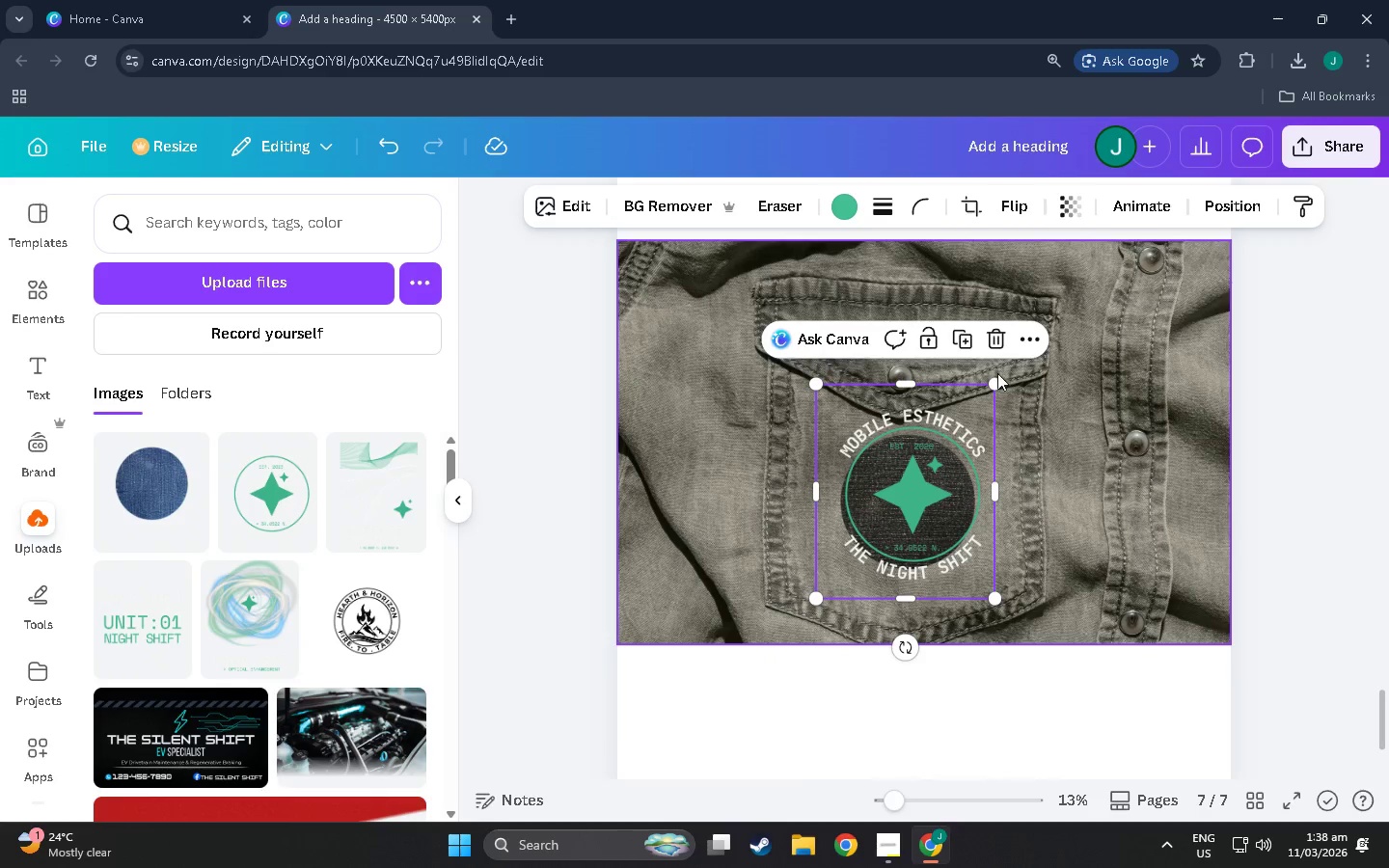 
left_click_drag(start_coordinate=[995, 378], to_coordinate=[928, 447])
 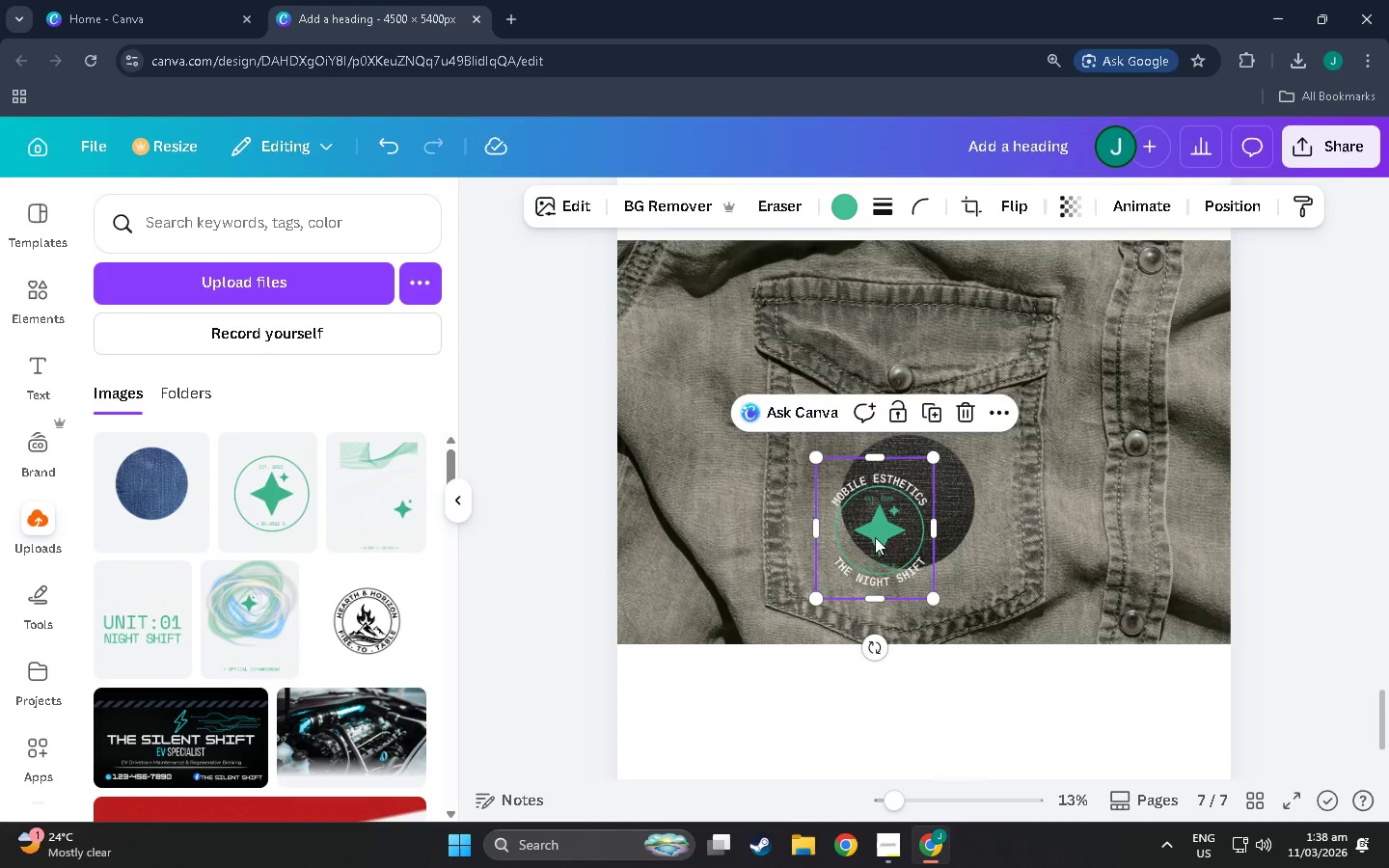 
left_click_drag(start_coordinate=[878, 536], to_coordinate=[906, 507])
 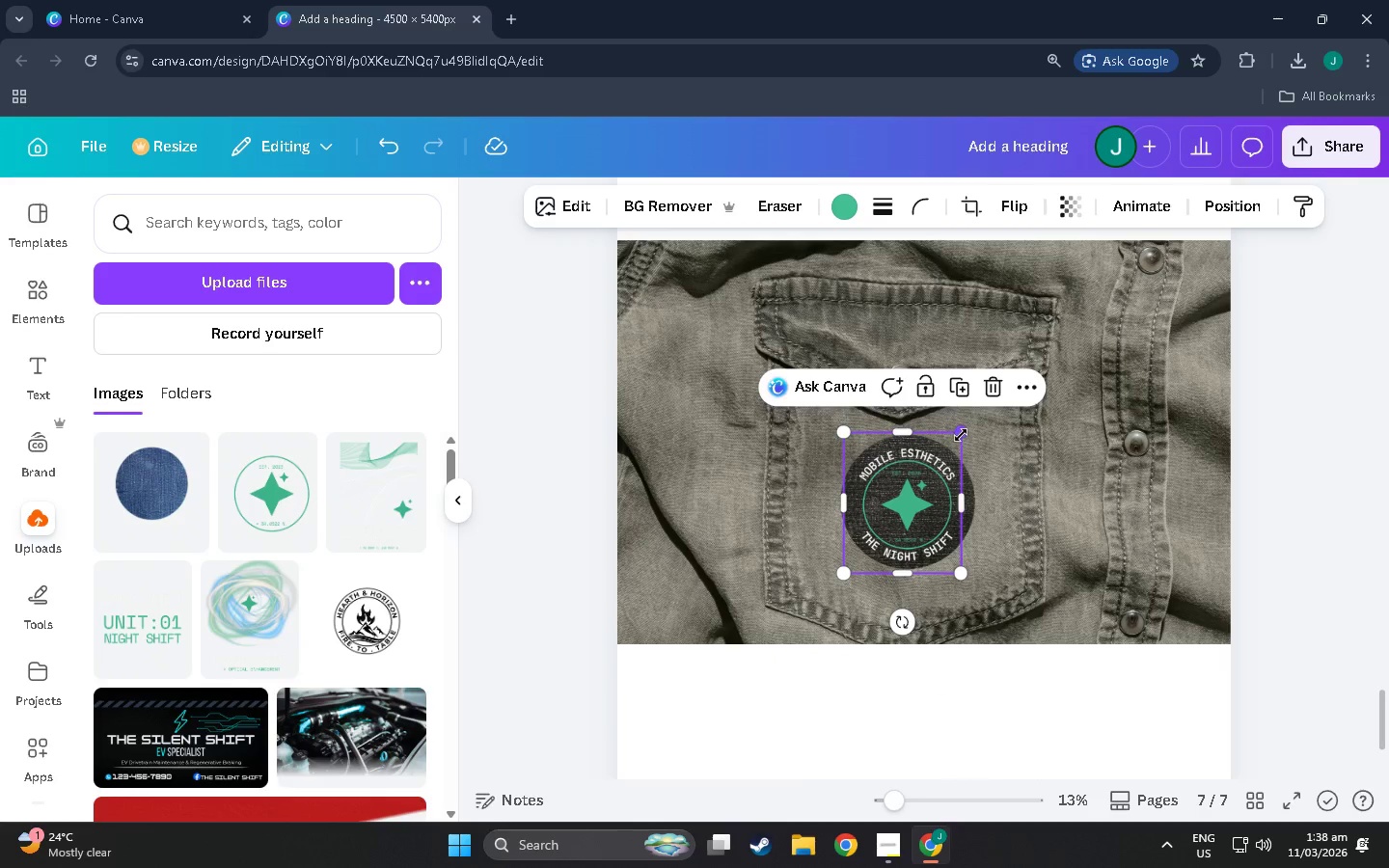 
left_click_drag(start_coordinate=[961, 435], to_coordinate=[966, 427])
 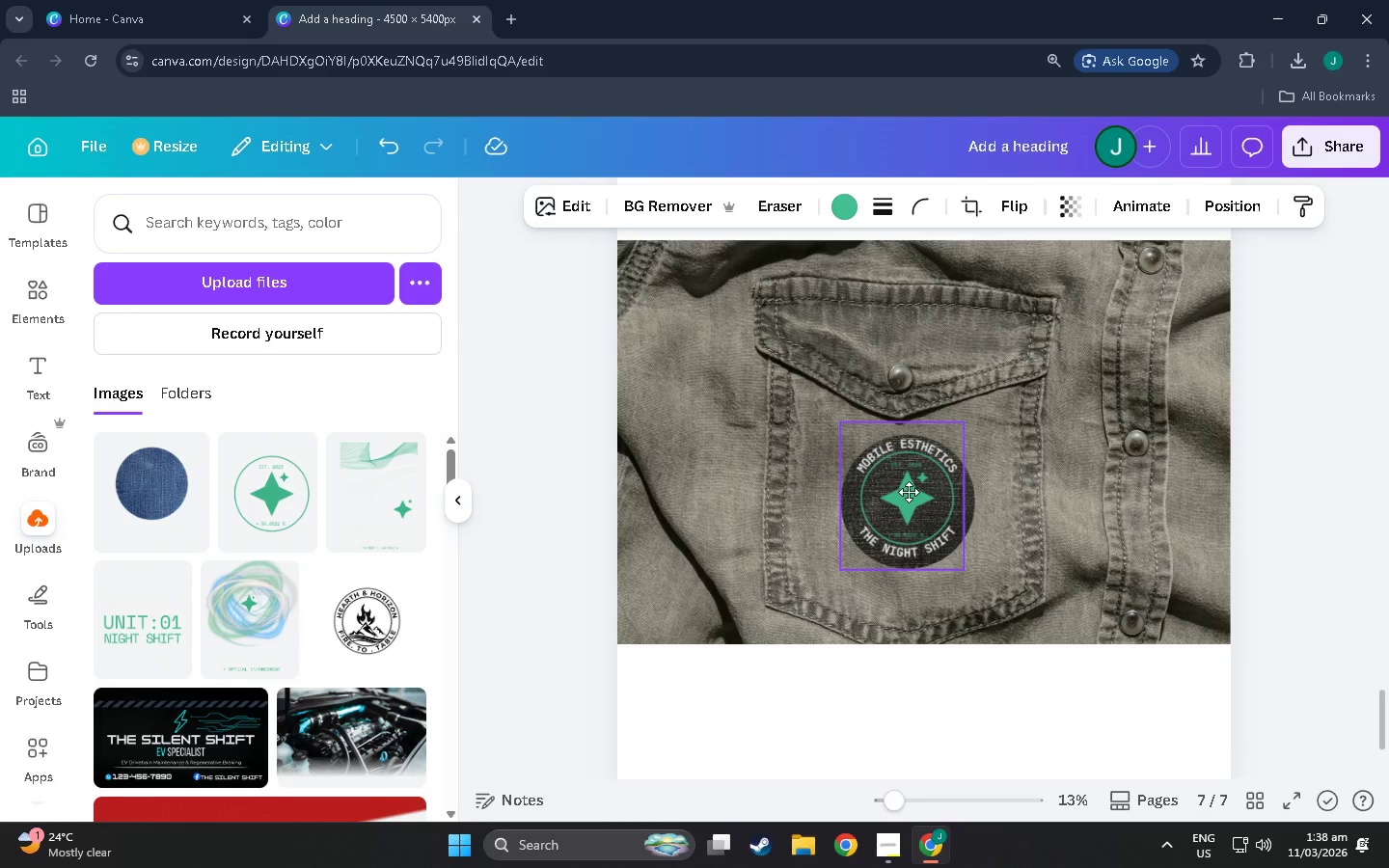 
hold_key(key=ControlLeft, duration=0.83)
 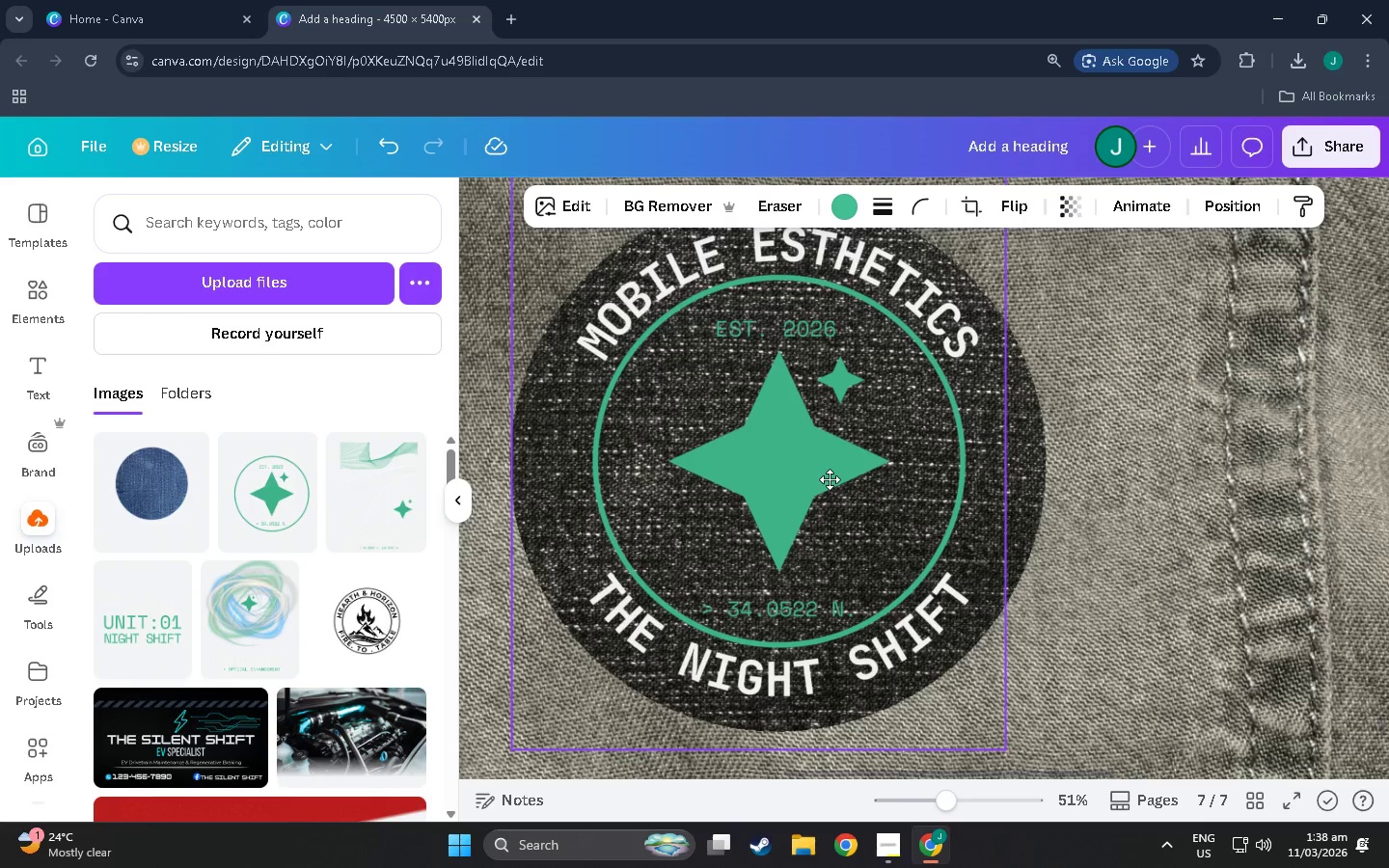 
left_click_drag(start_coordinate=[826, 493], to_coordinate=[823, 477])
 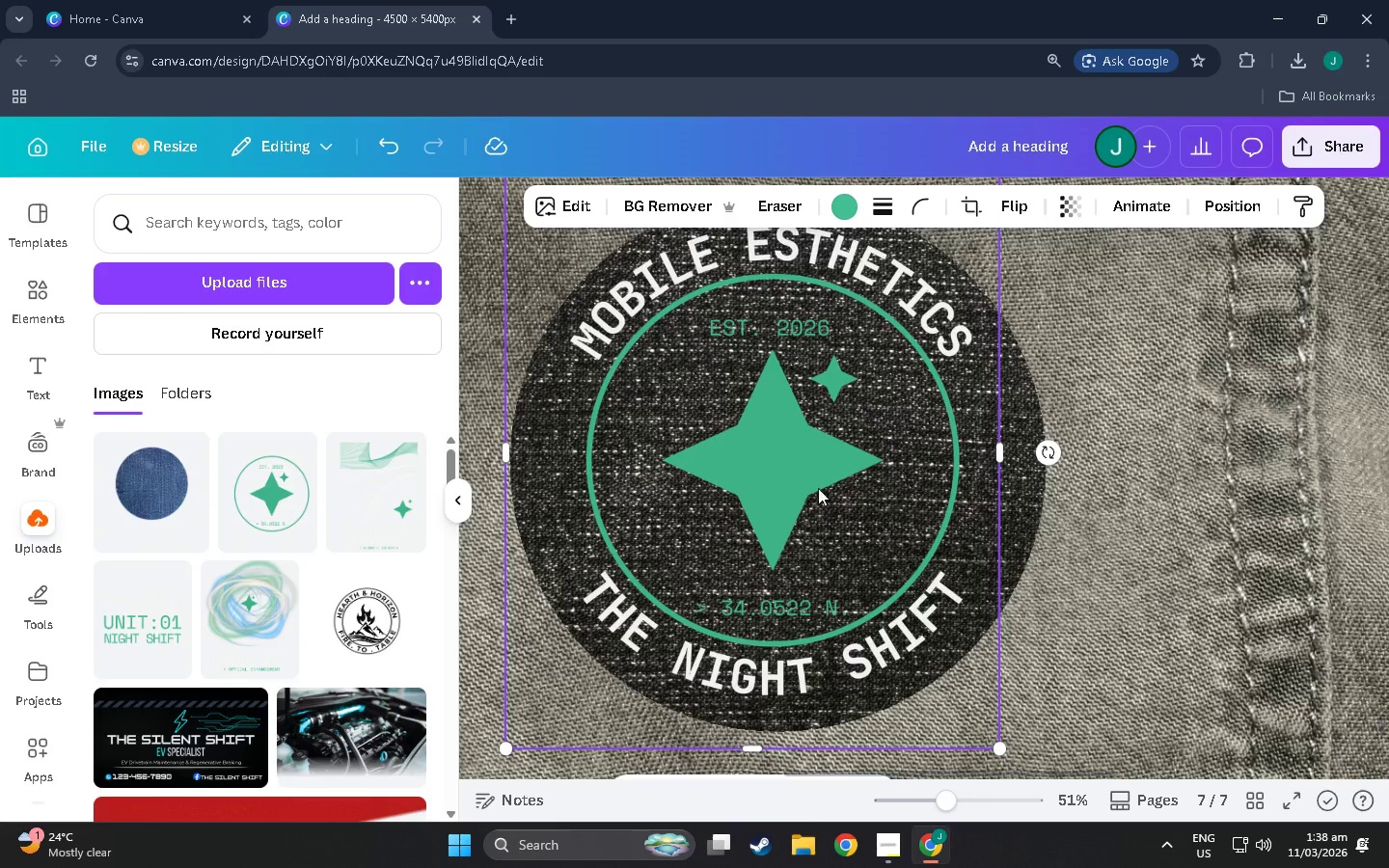 
scroll: coordinate [981, 525], scroll_direction: up, amount: 8.0
 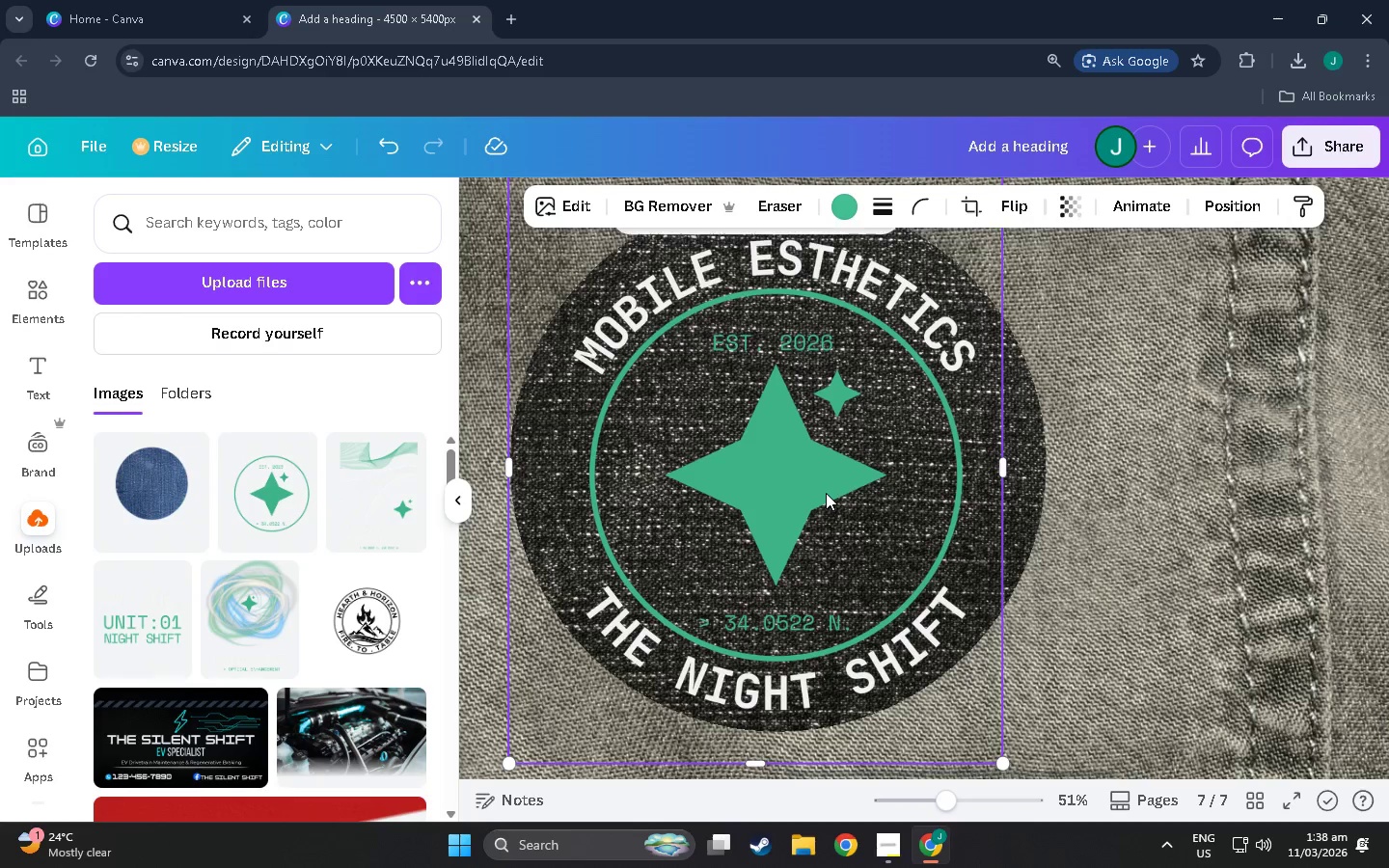 
hold_key(key=ControlLeft, duration=0.73)
scroll: coordinate [815, 499], scroll_direction: down, amount: 9.0
 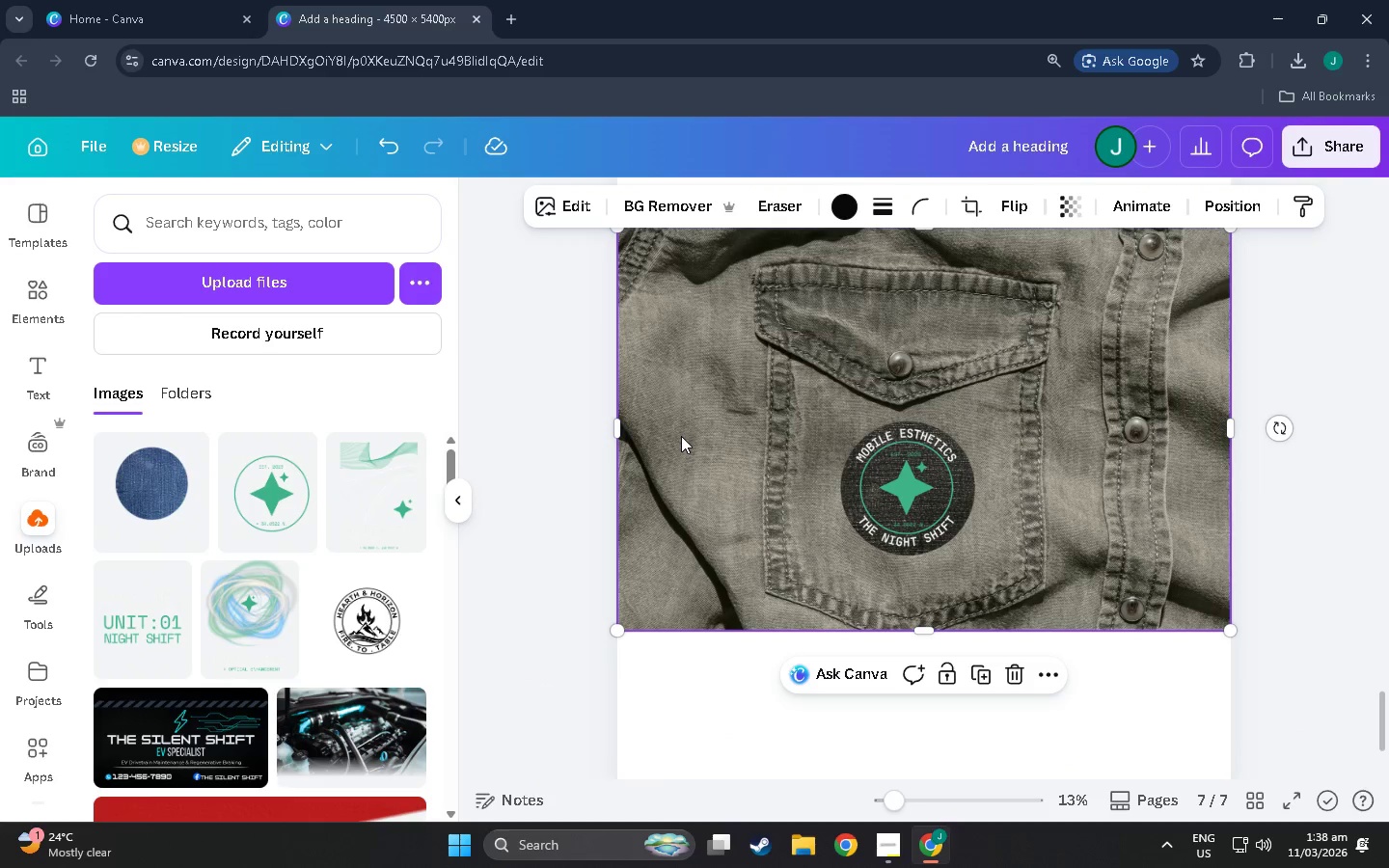 
scroll: coordinate [681, 436], scroll_direction: up, amount: 4.0
 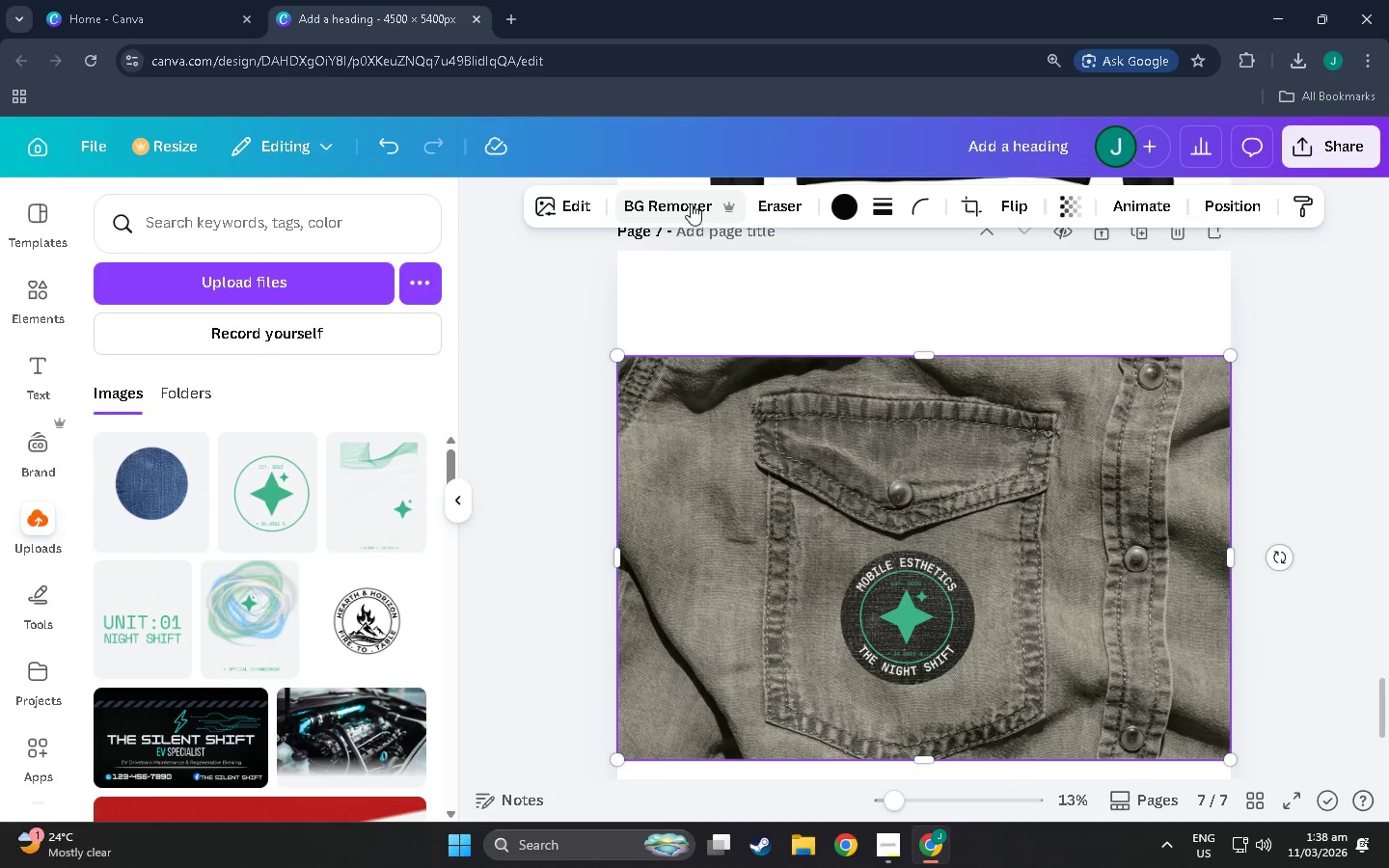 
left_click([548, 203])
 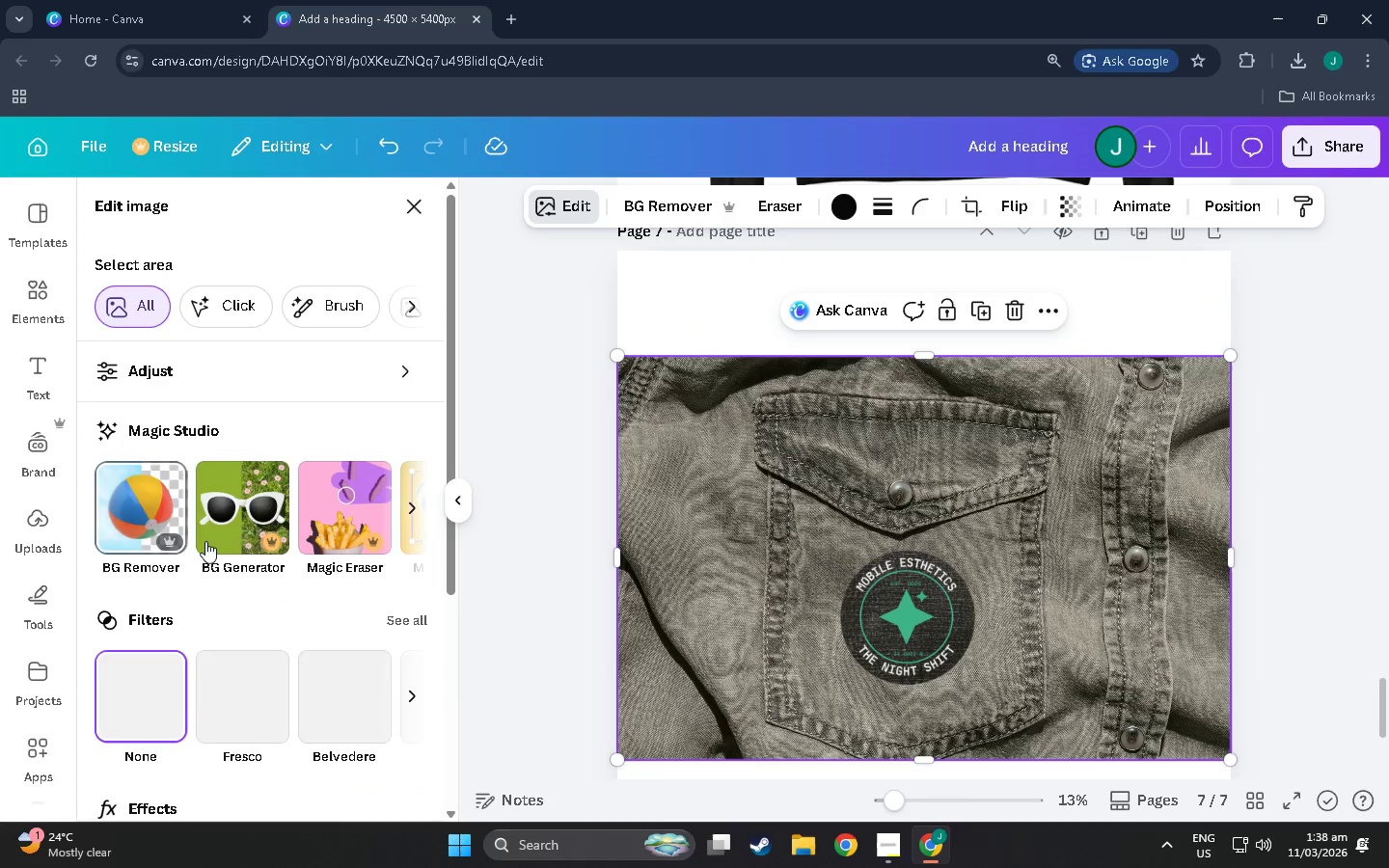 
scroll: coordinate [202, 699], scroll_direction: down, amount: 14.0
 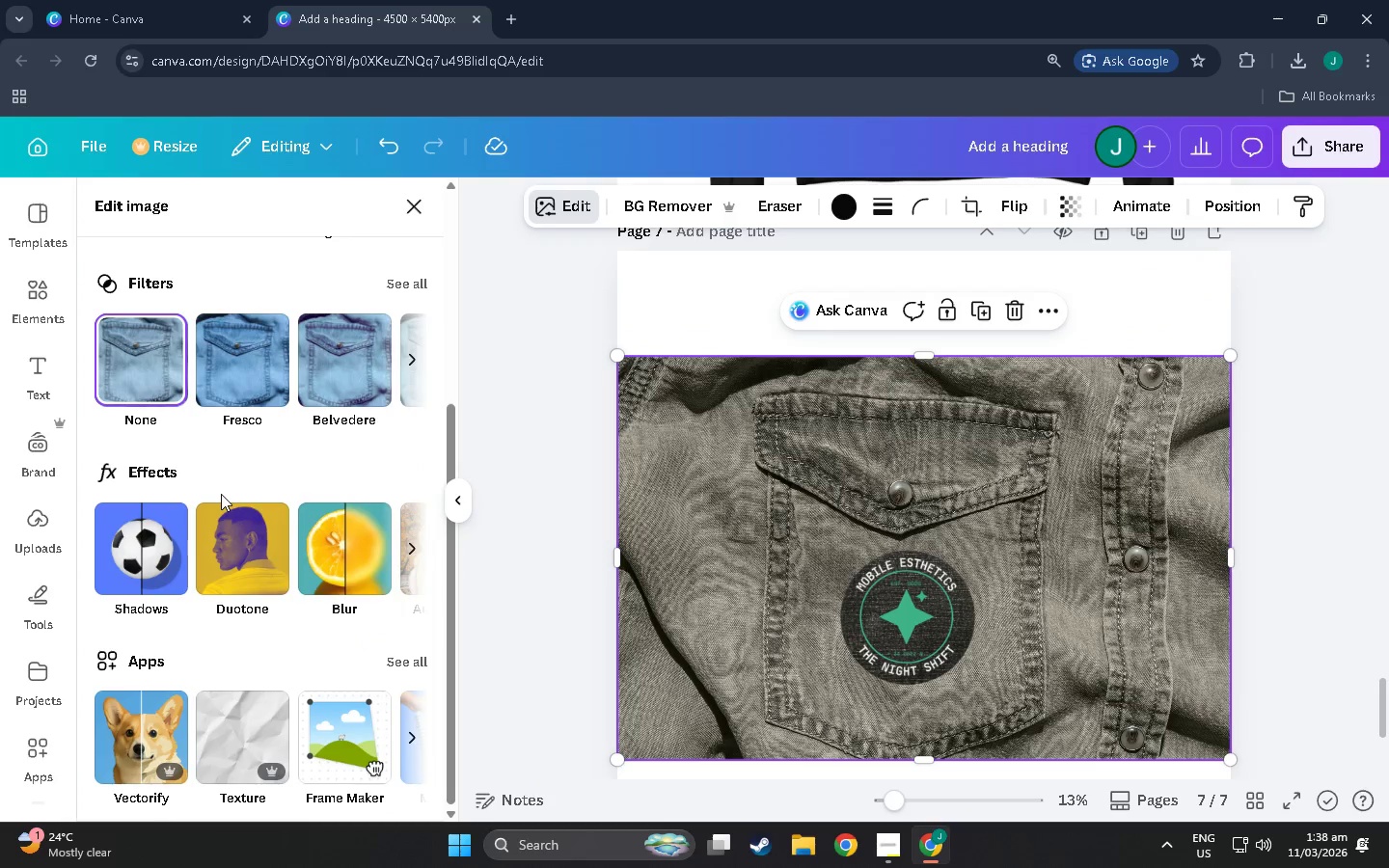 
double_click([244, 542])
 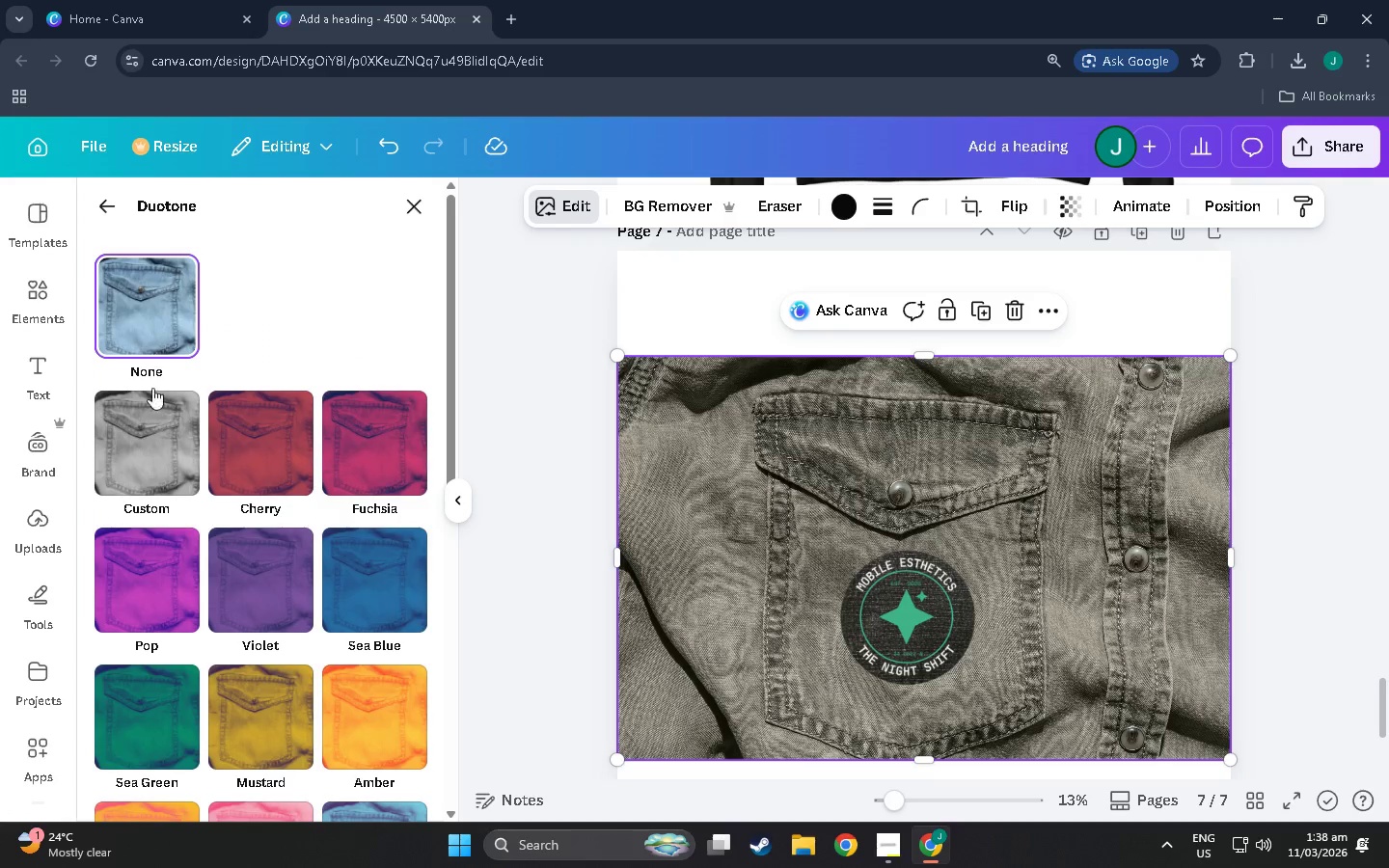 
left_click([147, 413])
 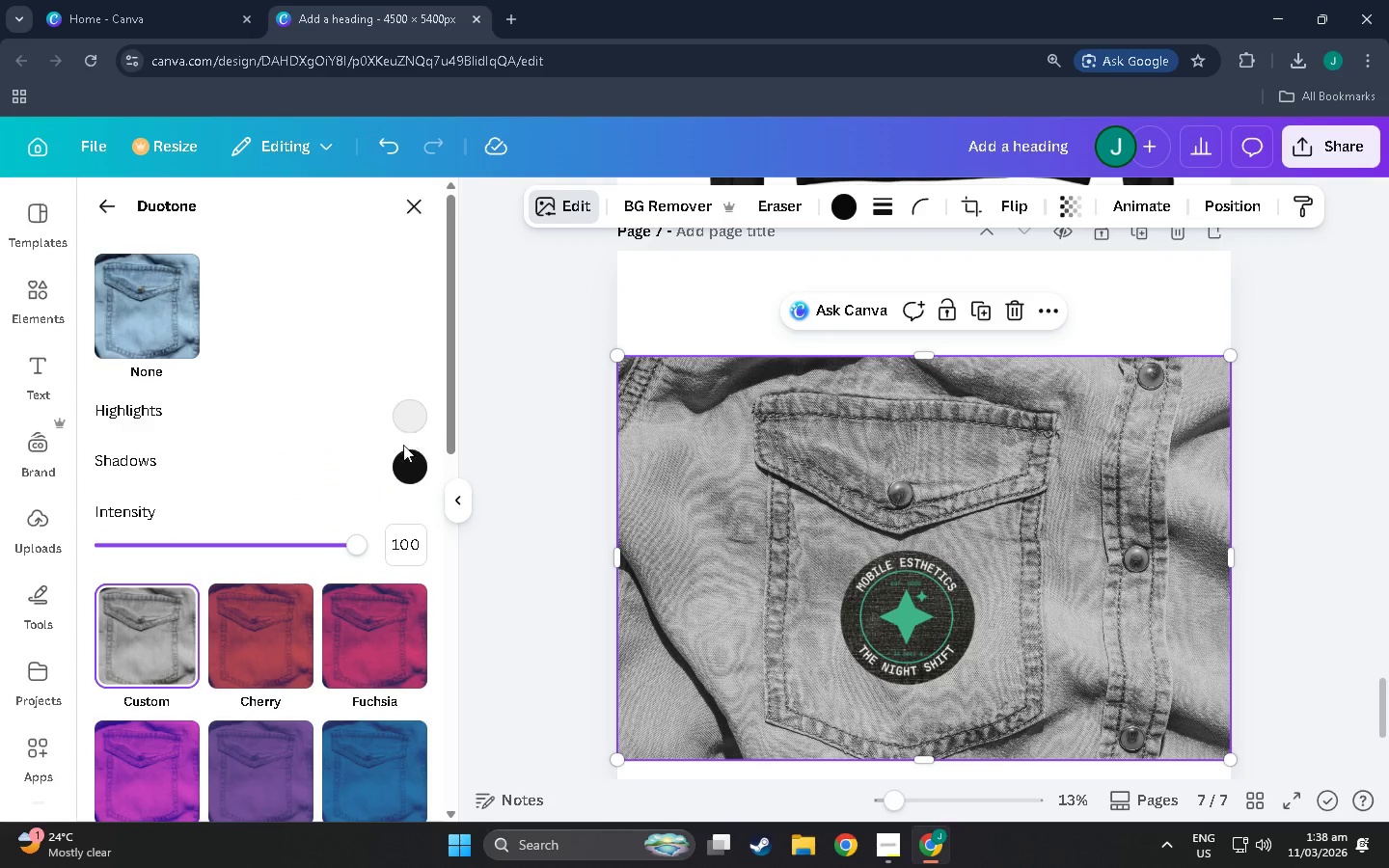 
left_click([405, 464])
 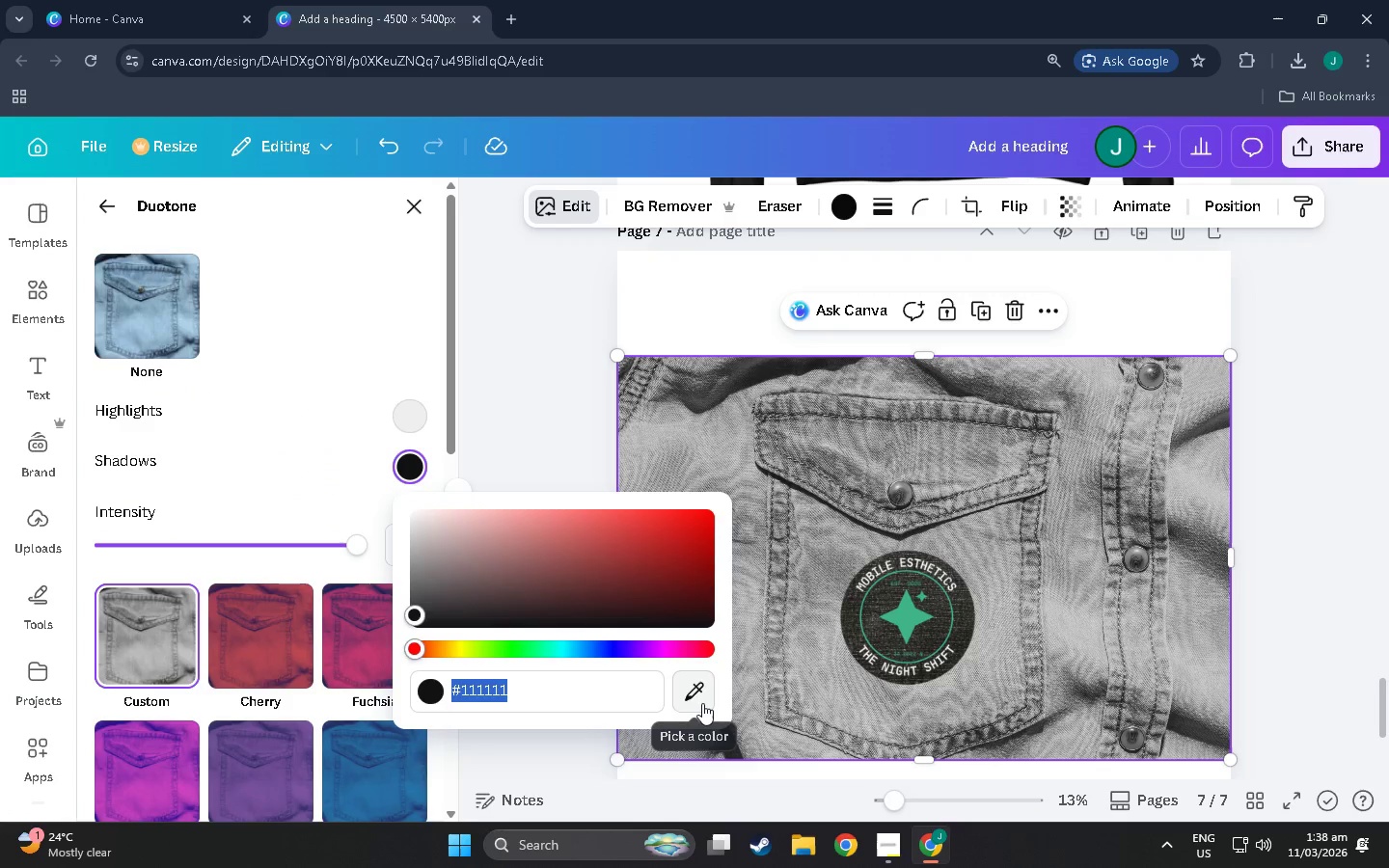 
scroll: coordinate [755, 489], scroll_direction: up, amount: 57.0
 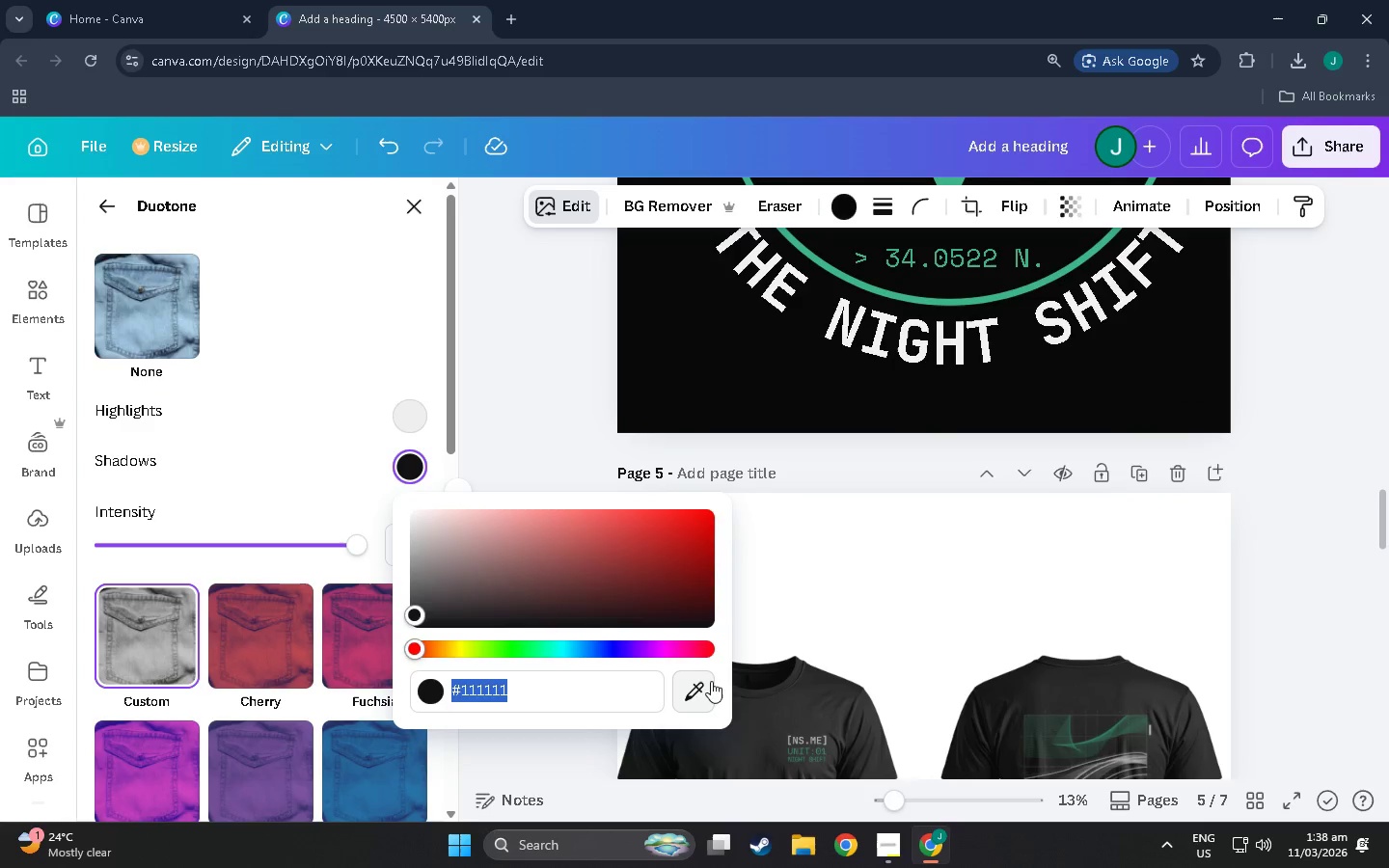 
left_click([700, 690])
 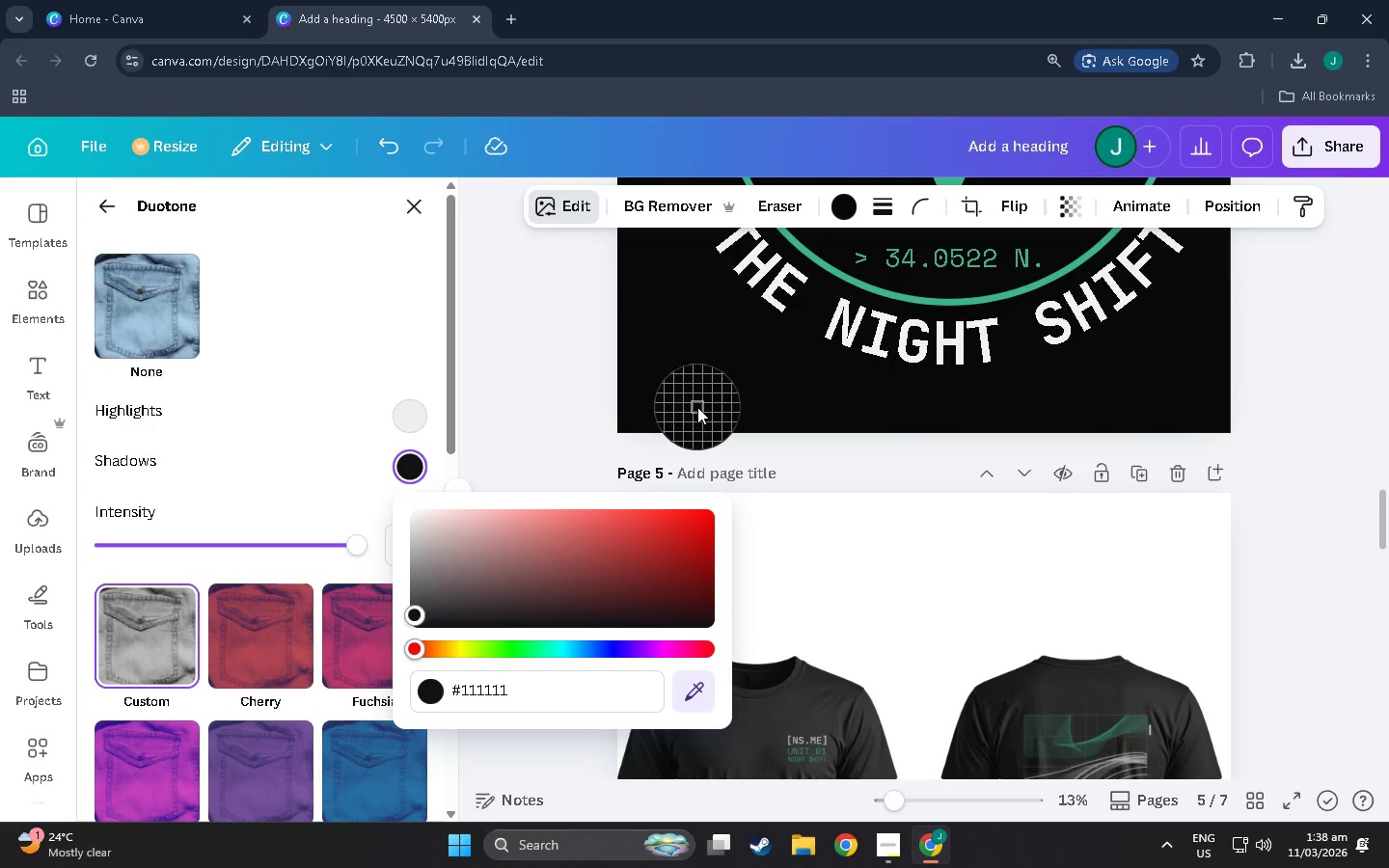 
left_click([697, 407])
 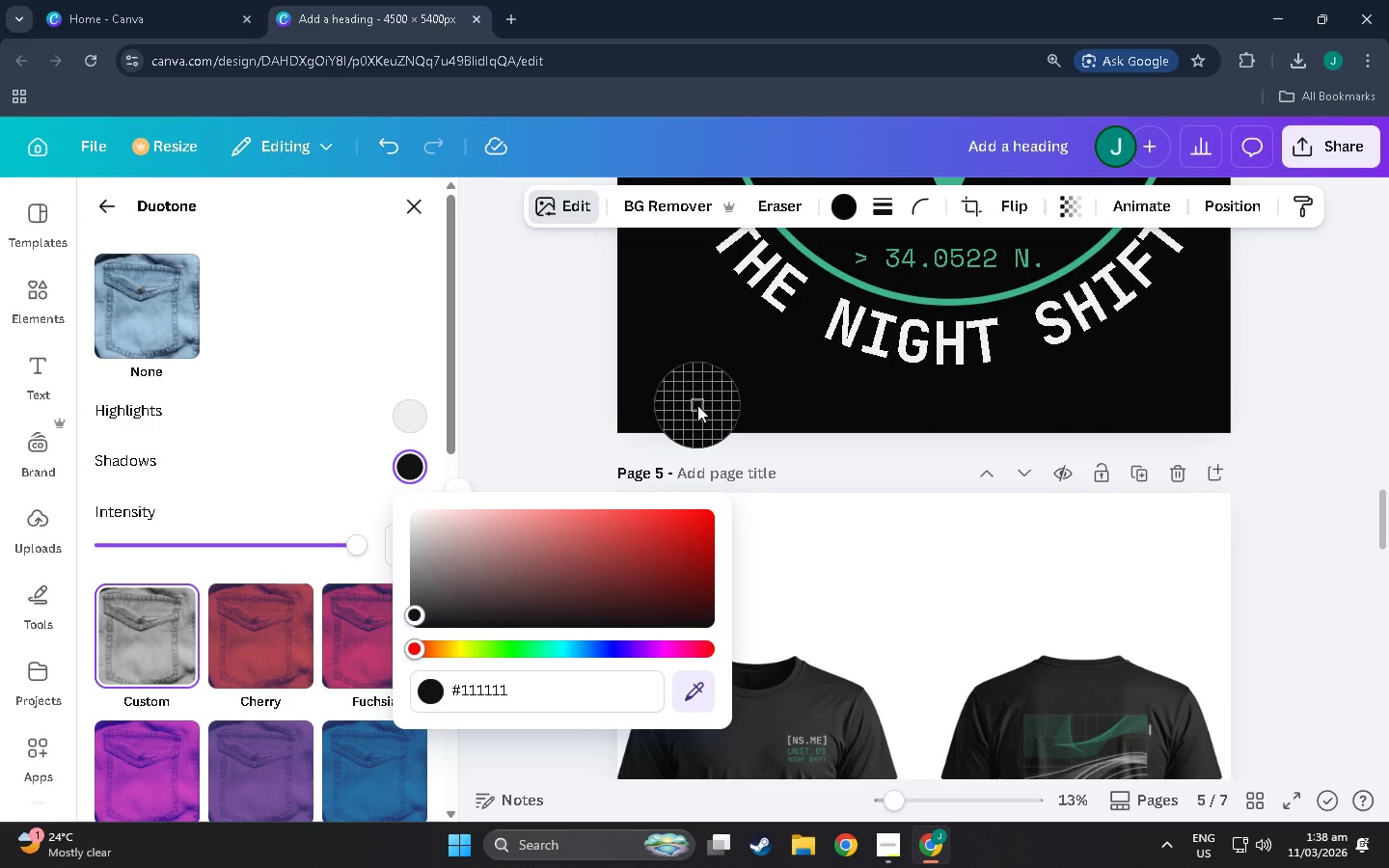 
left_click([699, 396])
 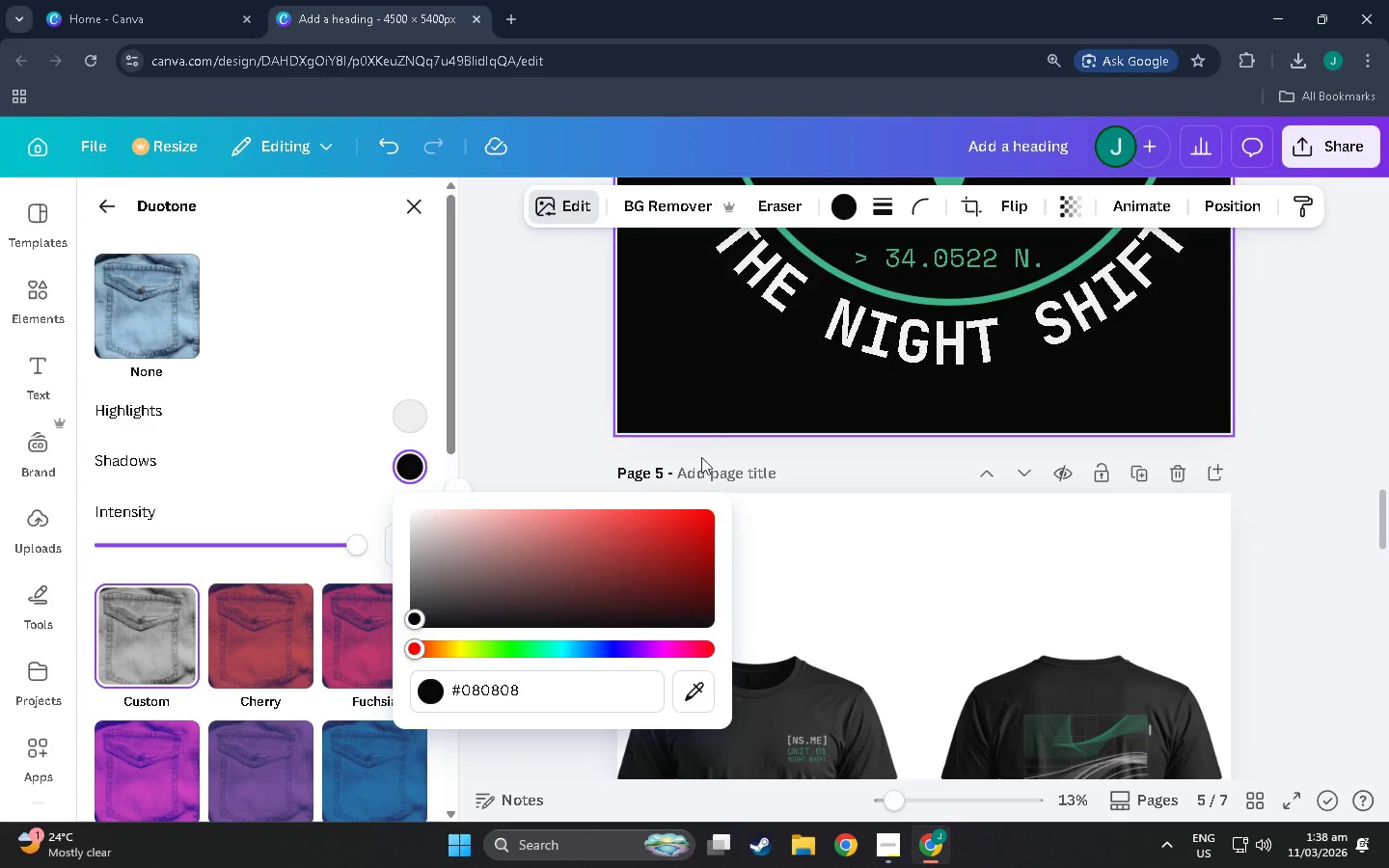 
scroll: coordinate [899, 599], scroll_direction: down, amount: 15.0
 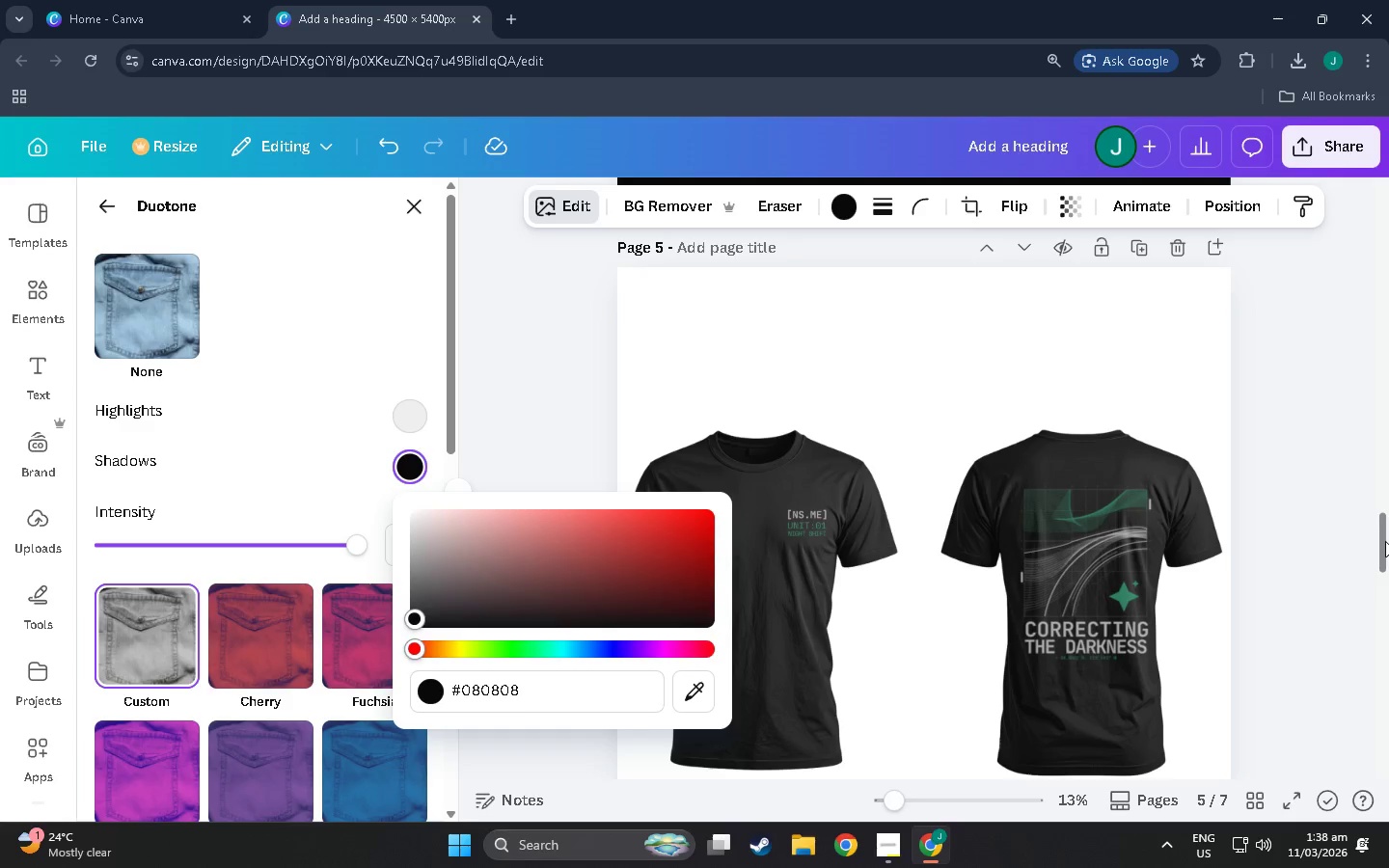 
left_click_drag(start_coordinate=[1385, 541], to_coordinate=[1380, 711])
 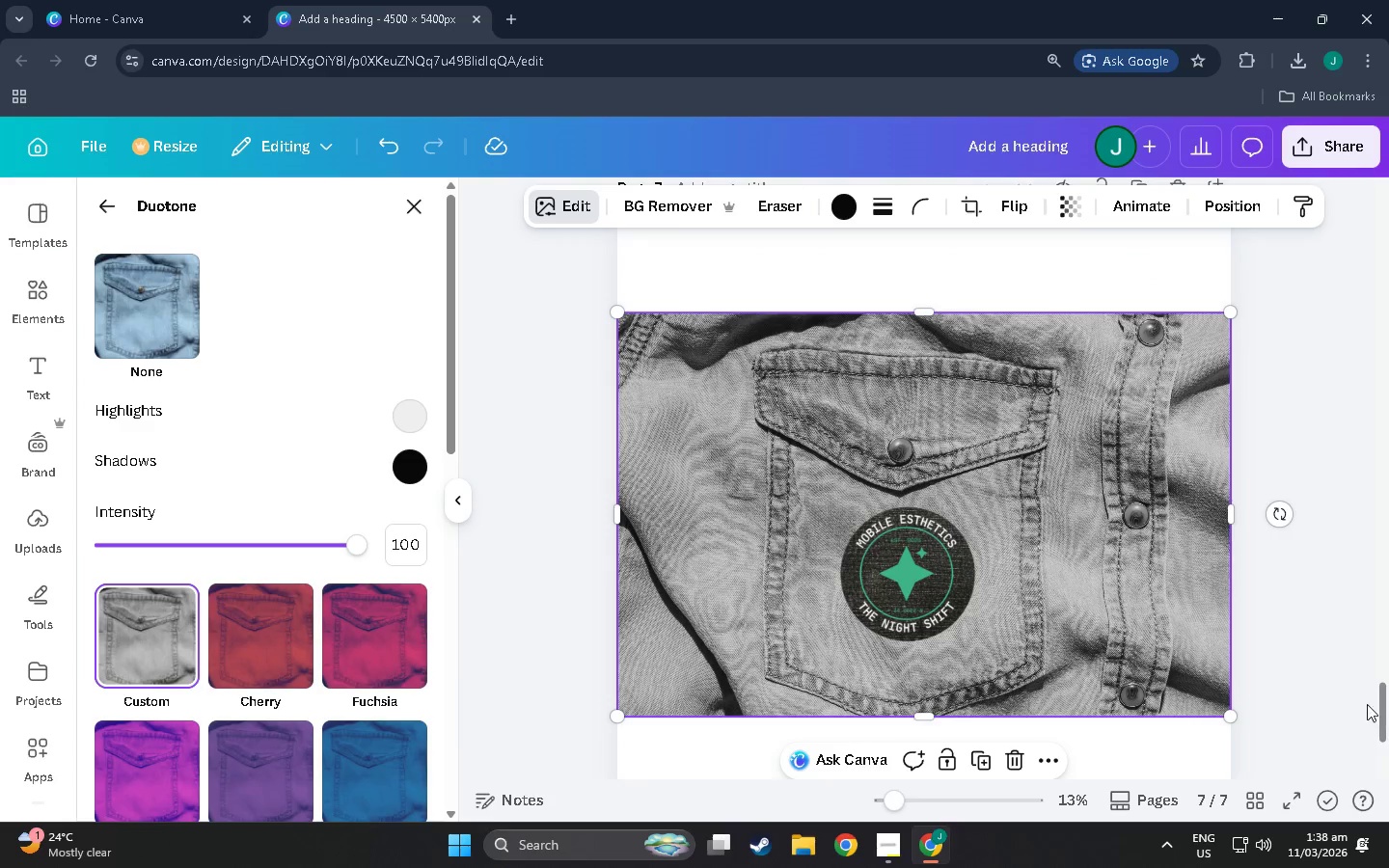 
key(Control+Z)
 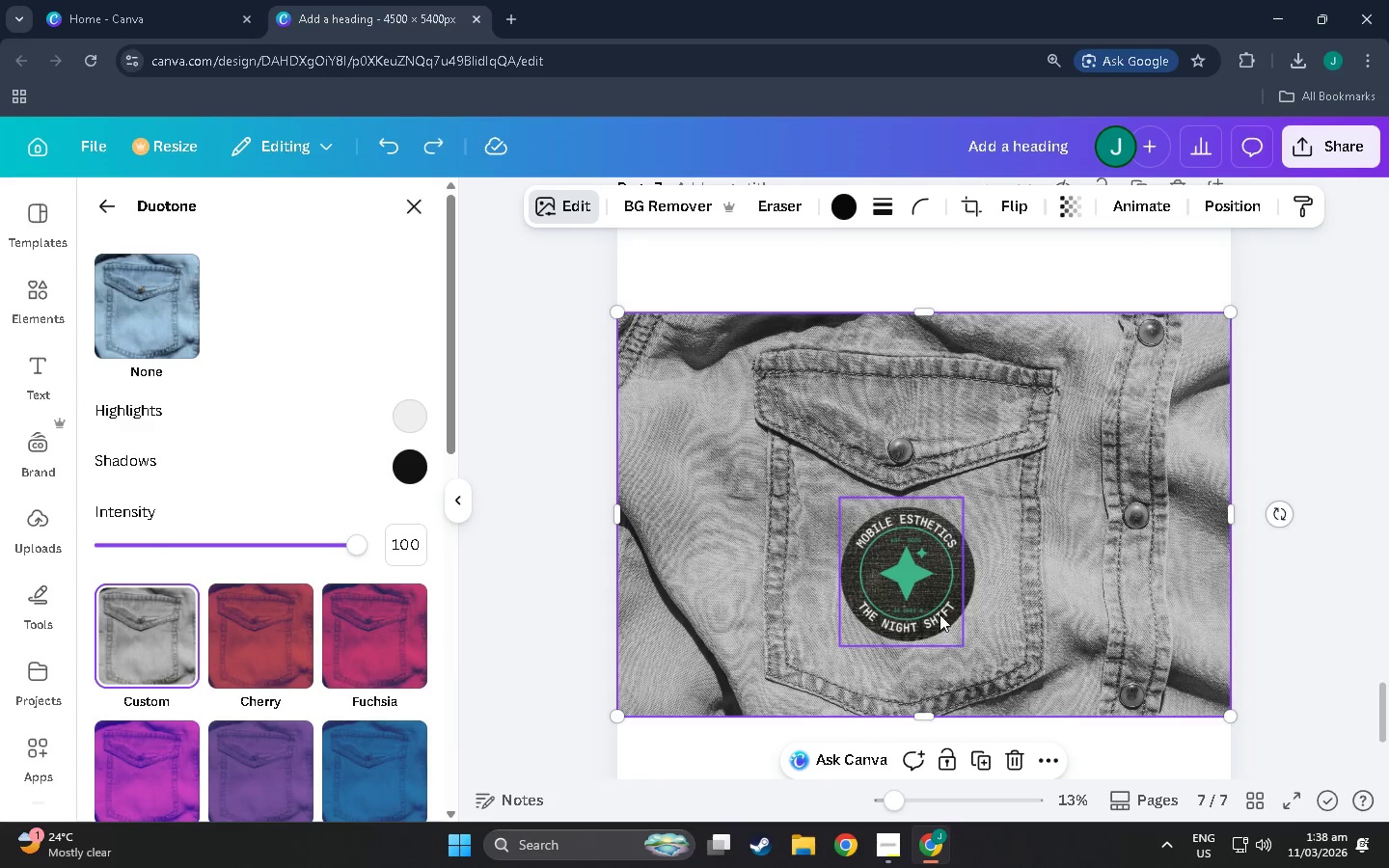 
key(Control+Z)
 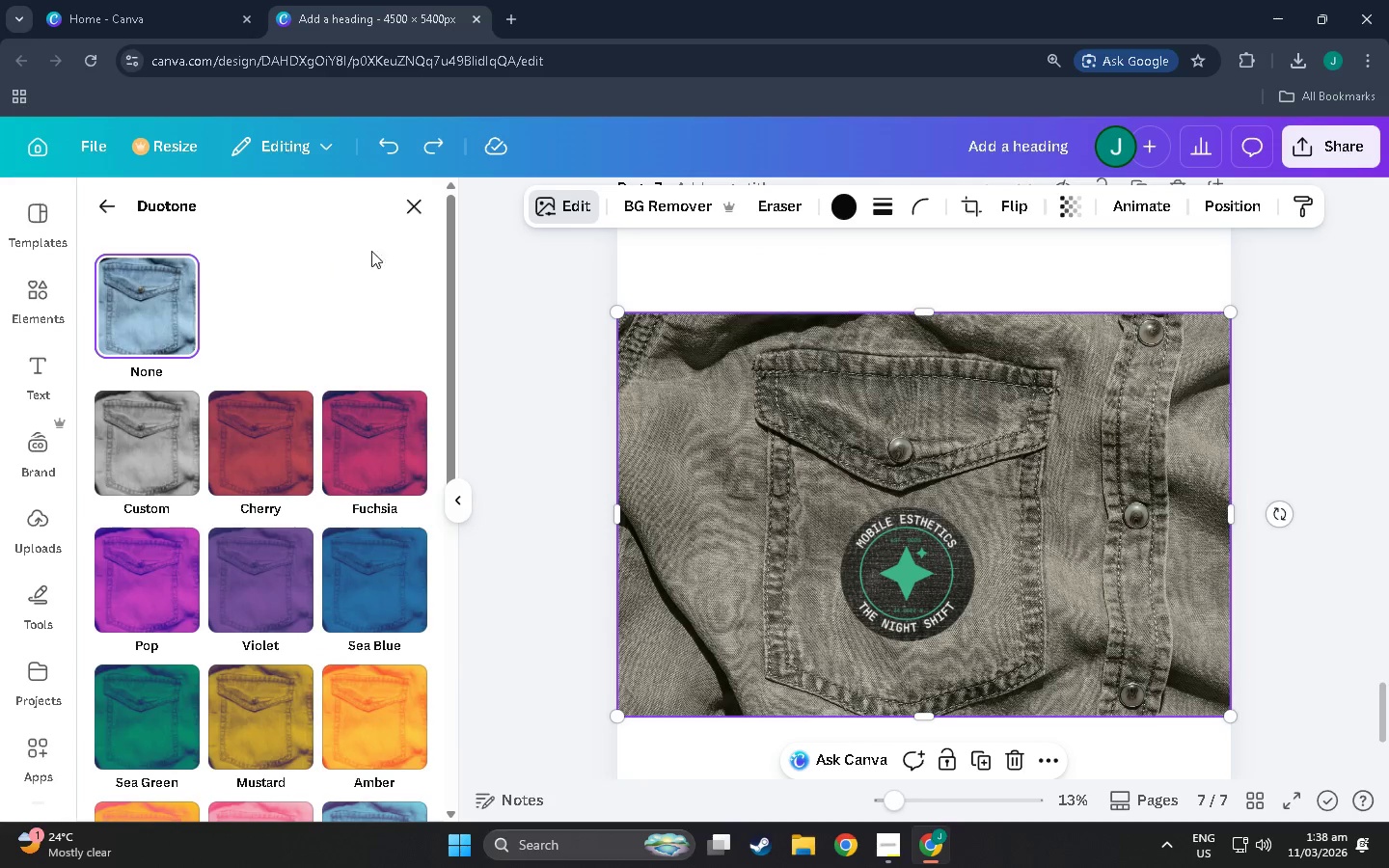 
left_click([852, 204])
 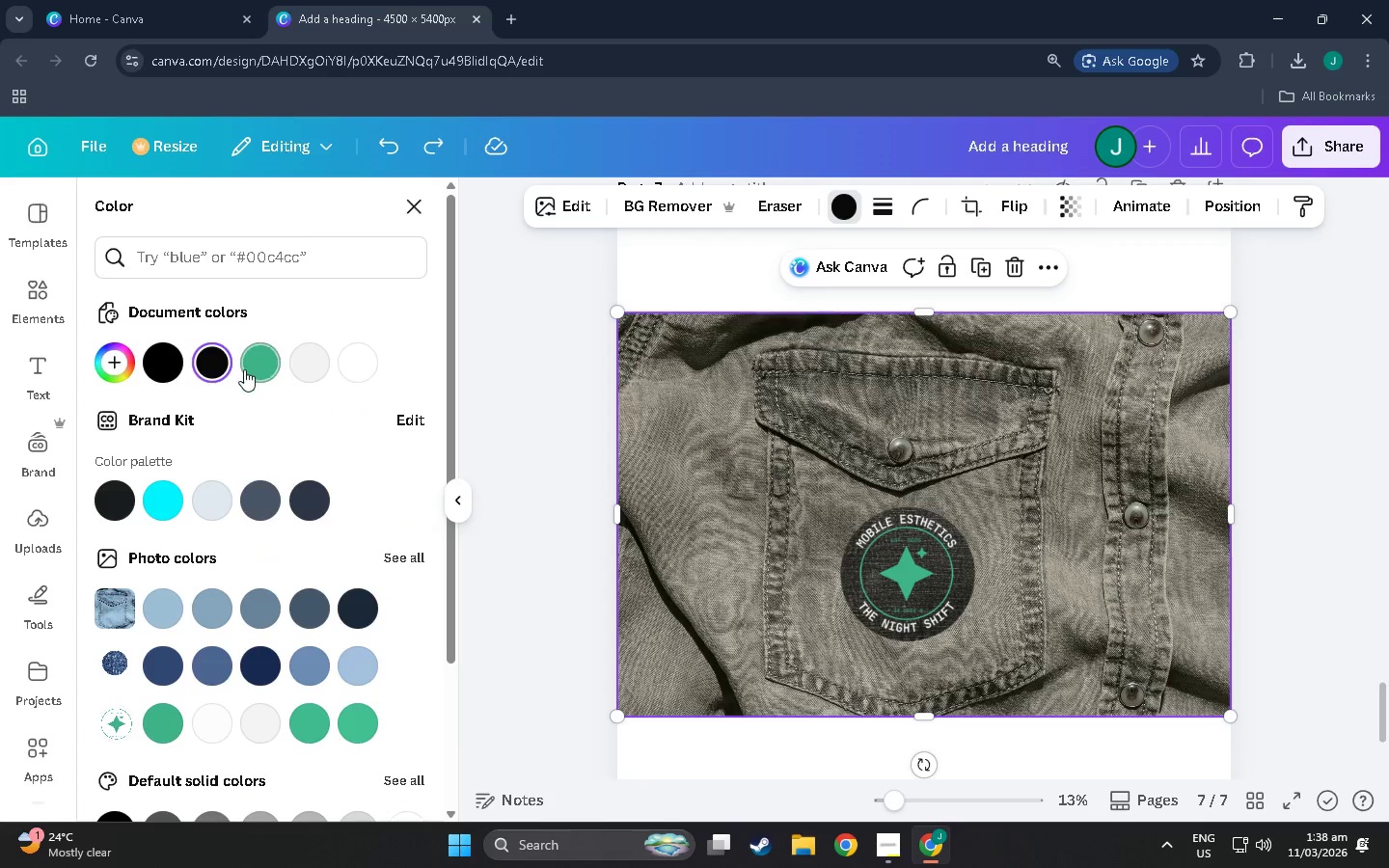 
mouse_move([167, 617])
 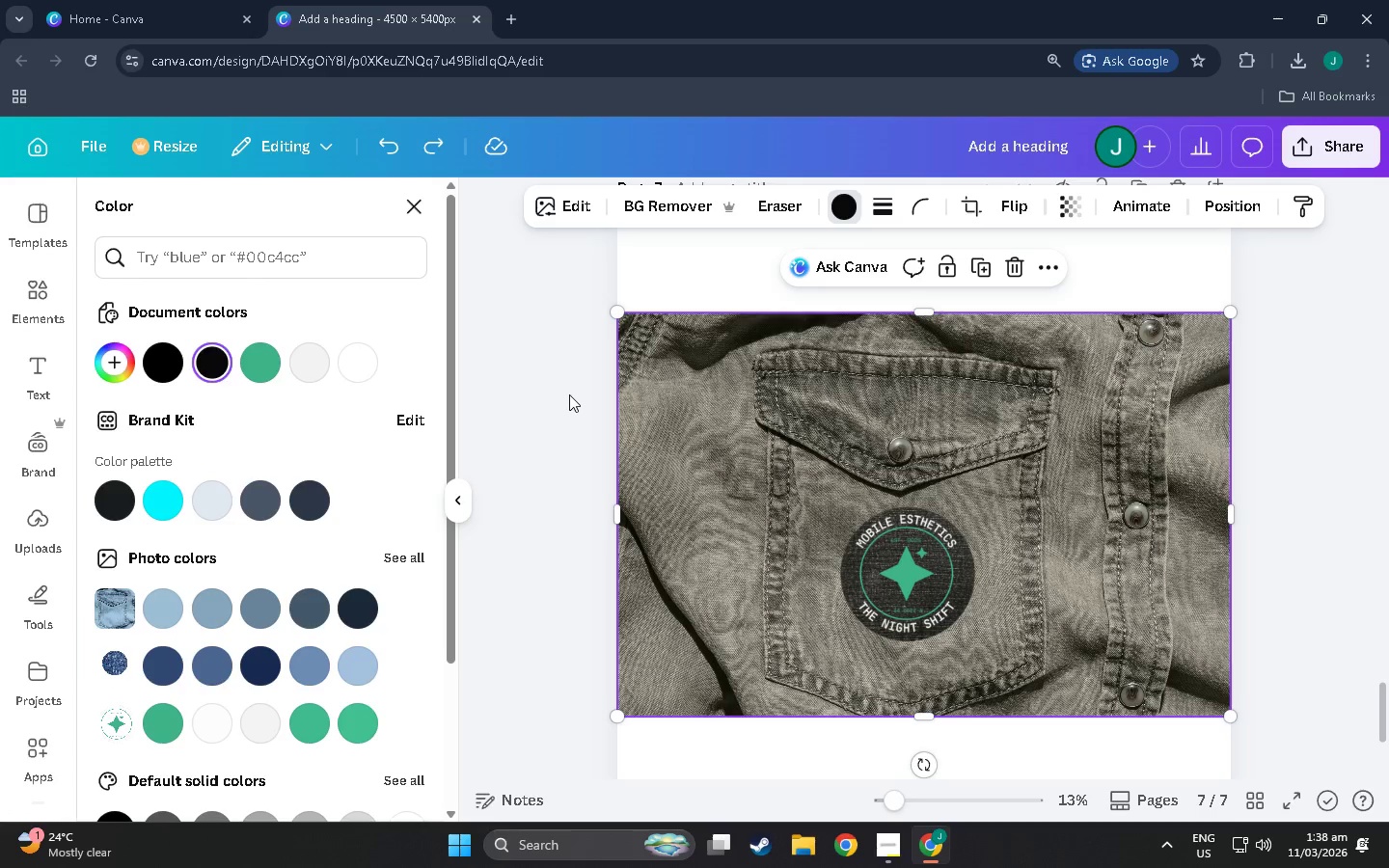 
left_click([569, 394])
 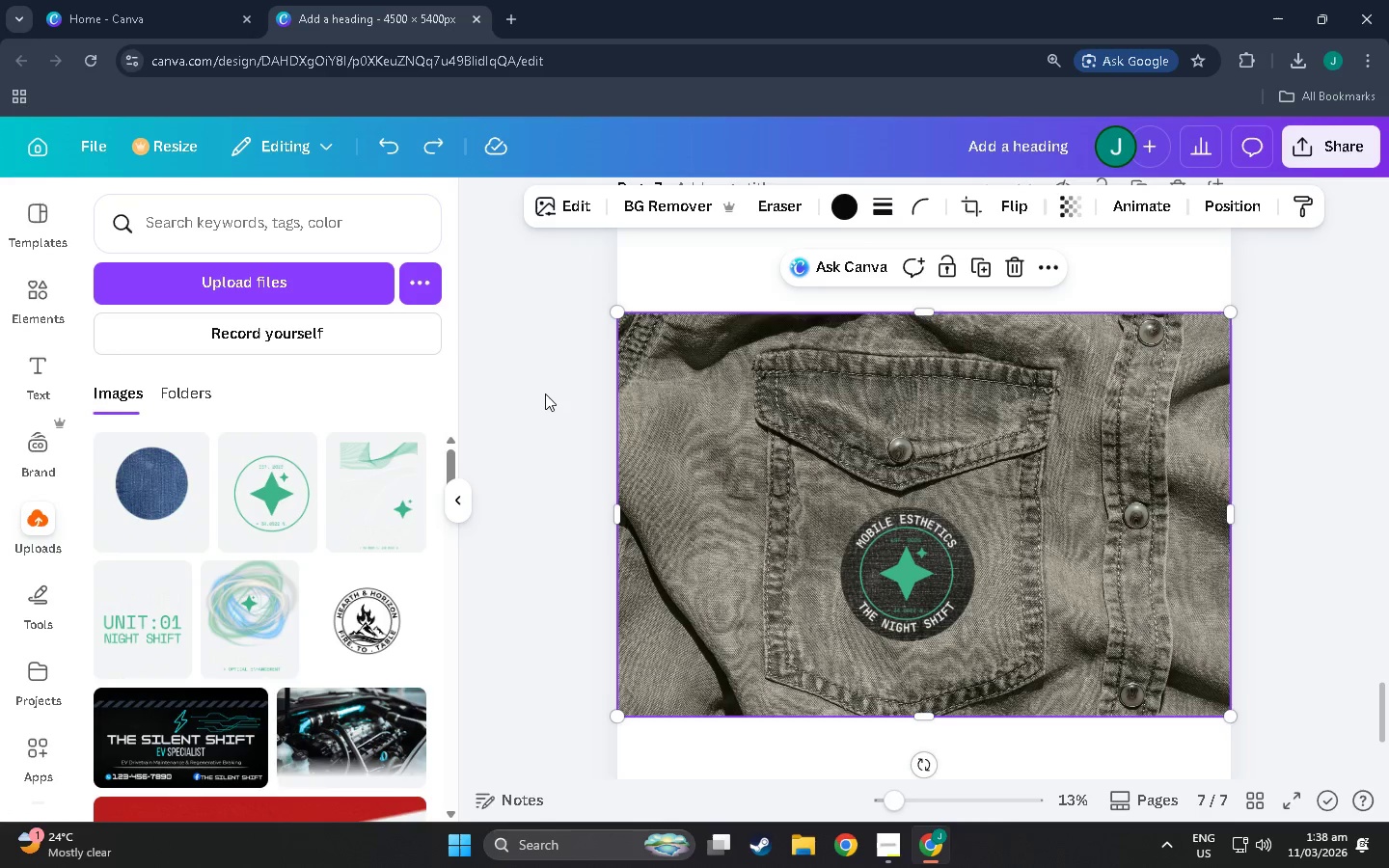 
left_click([545, 393])
 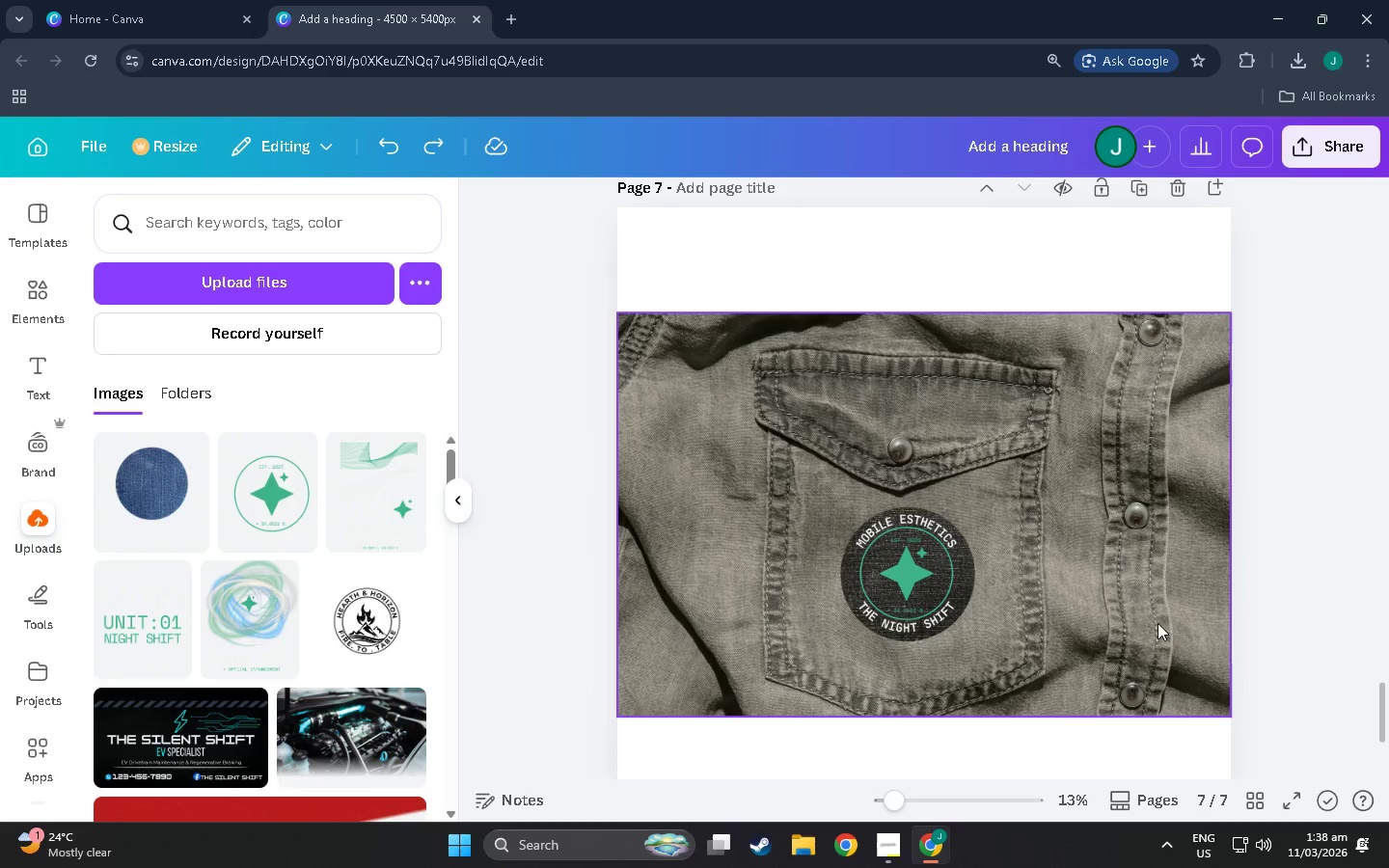 
hold_key(key=ControlLeft, duration=0.66)
 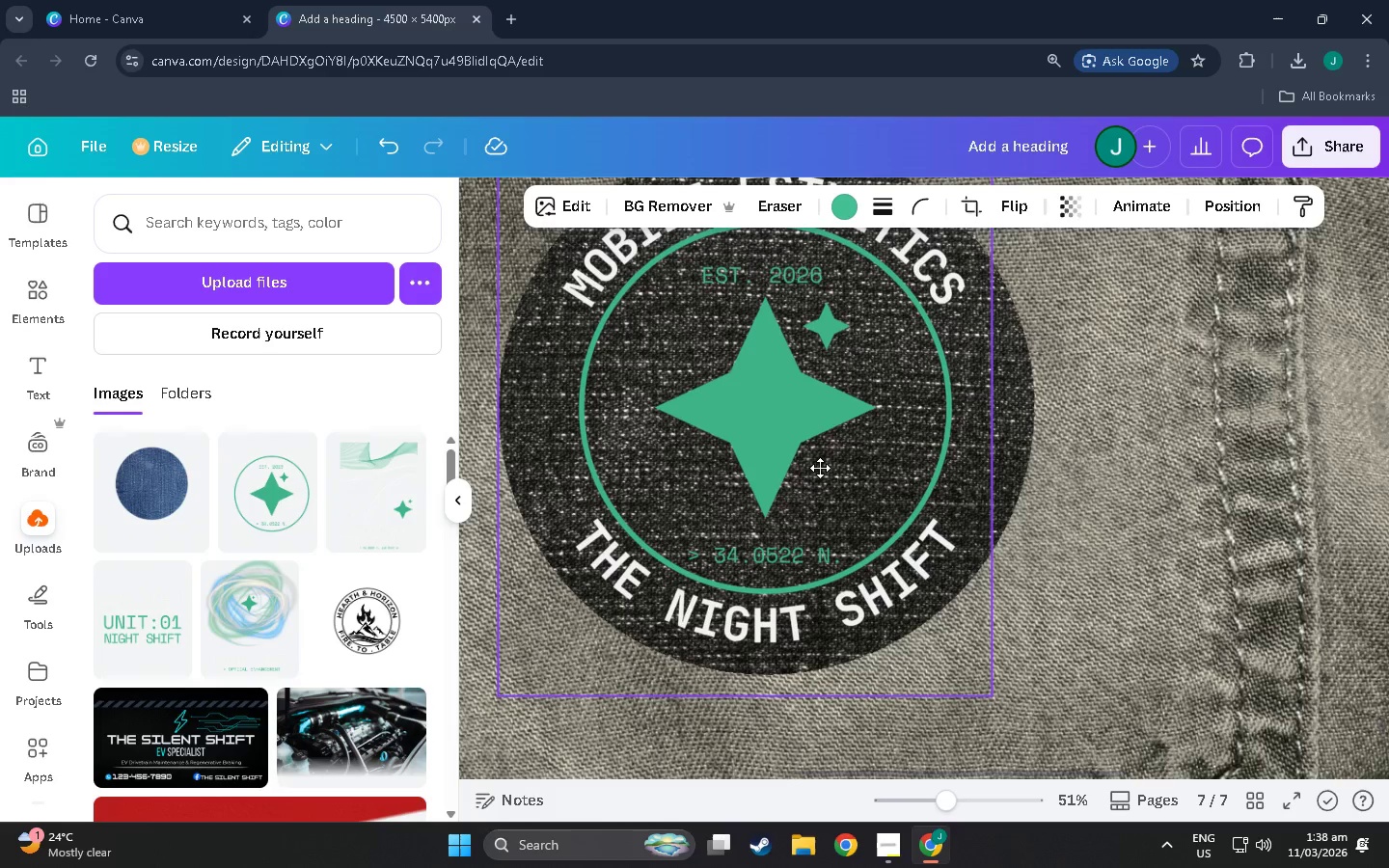 
hold_key(key=ControlLeft, duration=2.78)
left_click_drag(start_coordinate=[815, 463], to_coordinate=[820, 468])
 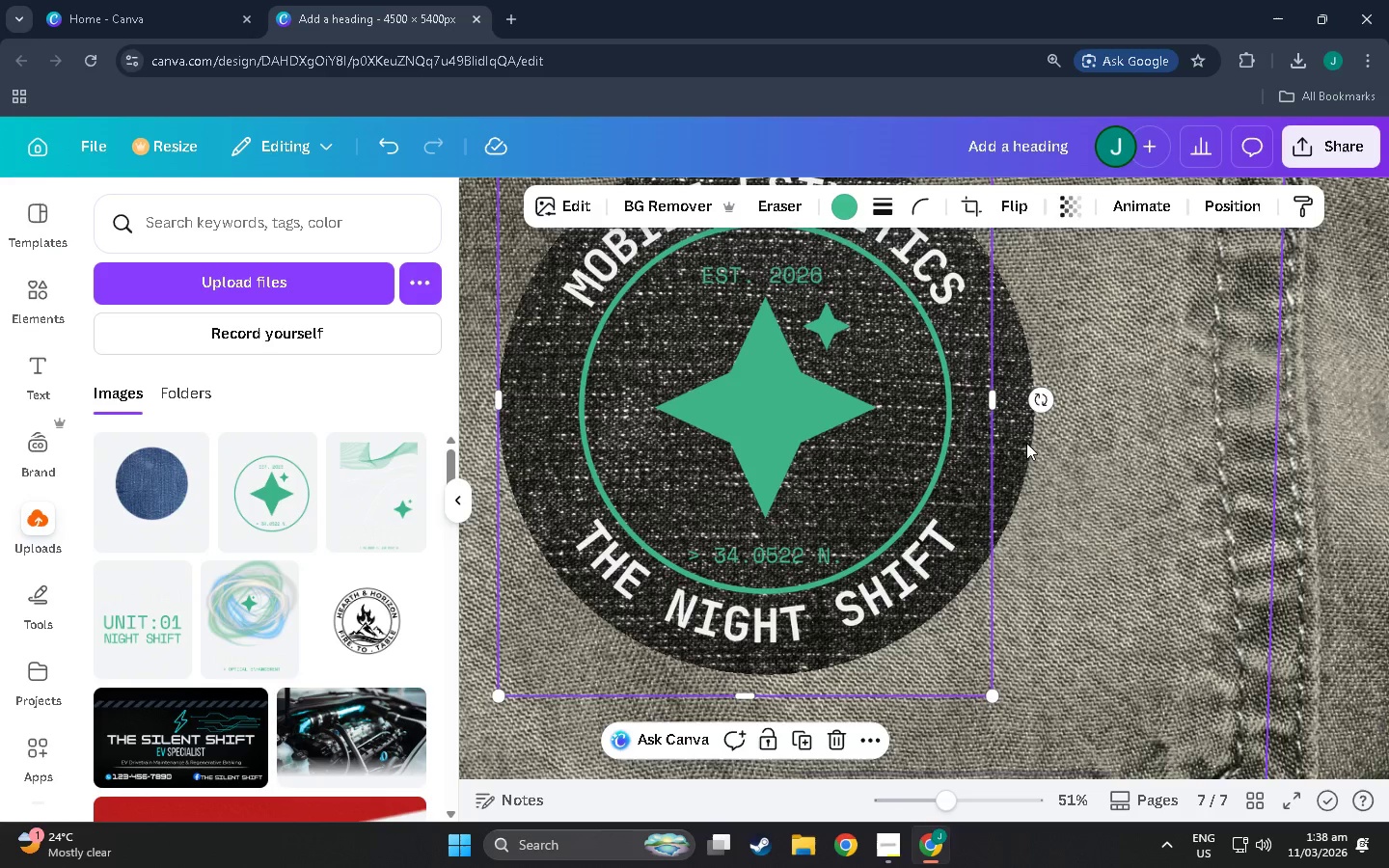 
scroll: coordinate [975, 630], scroll_direction: up, amount: 8.0
 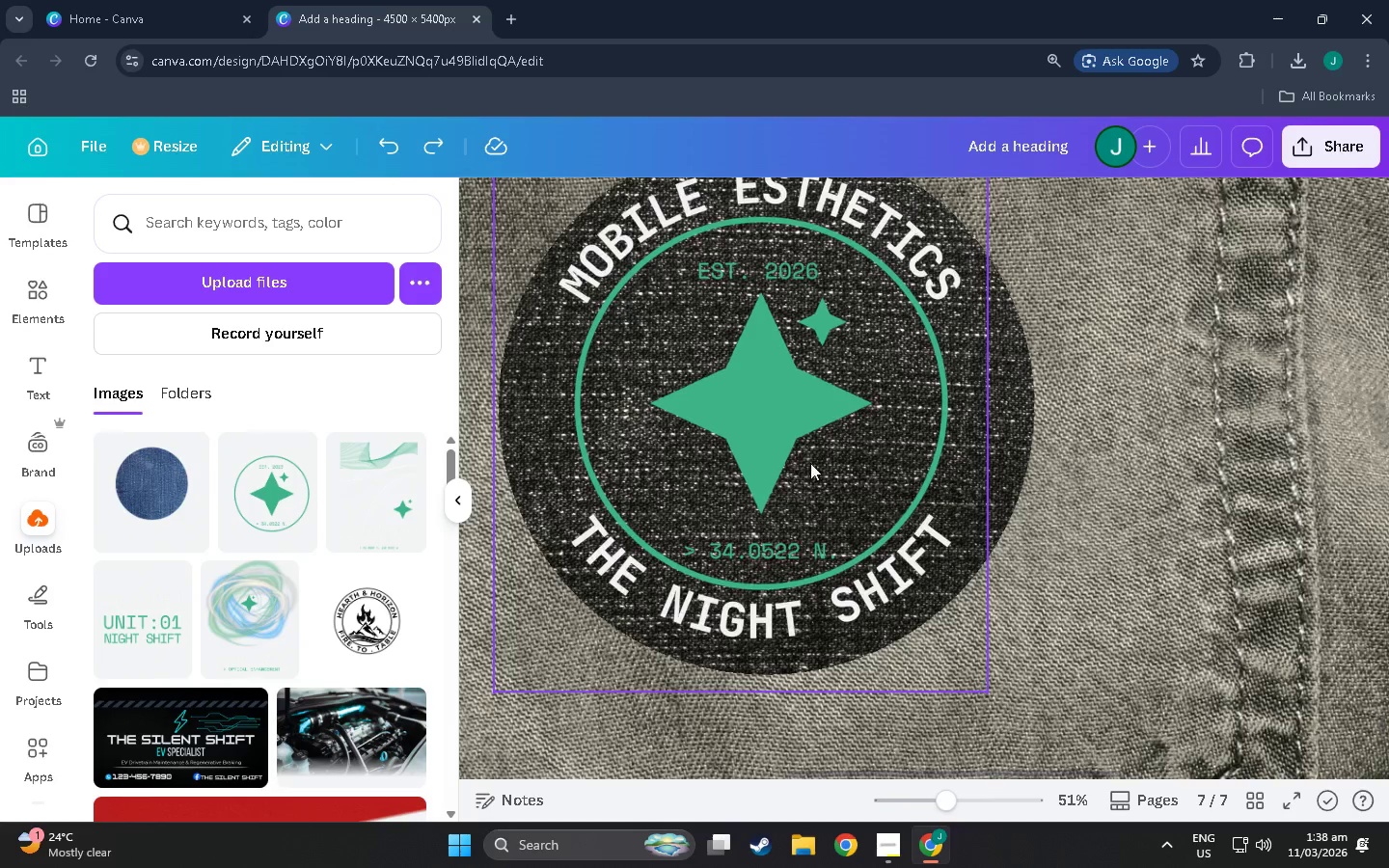 
left_click([1039, 447])
 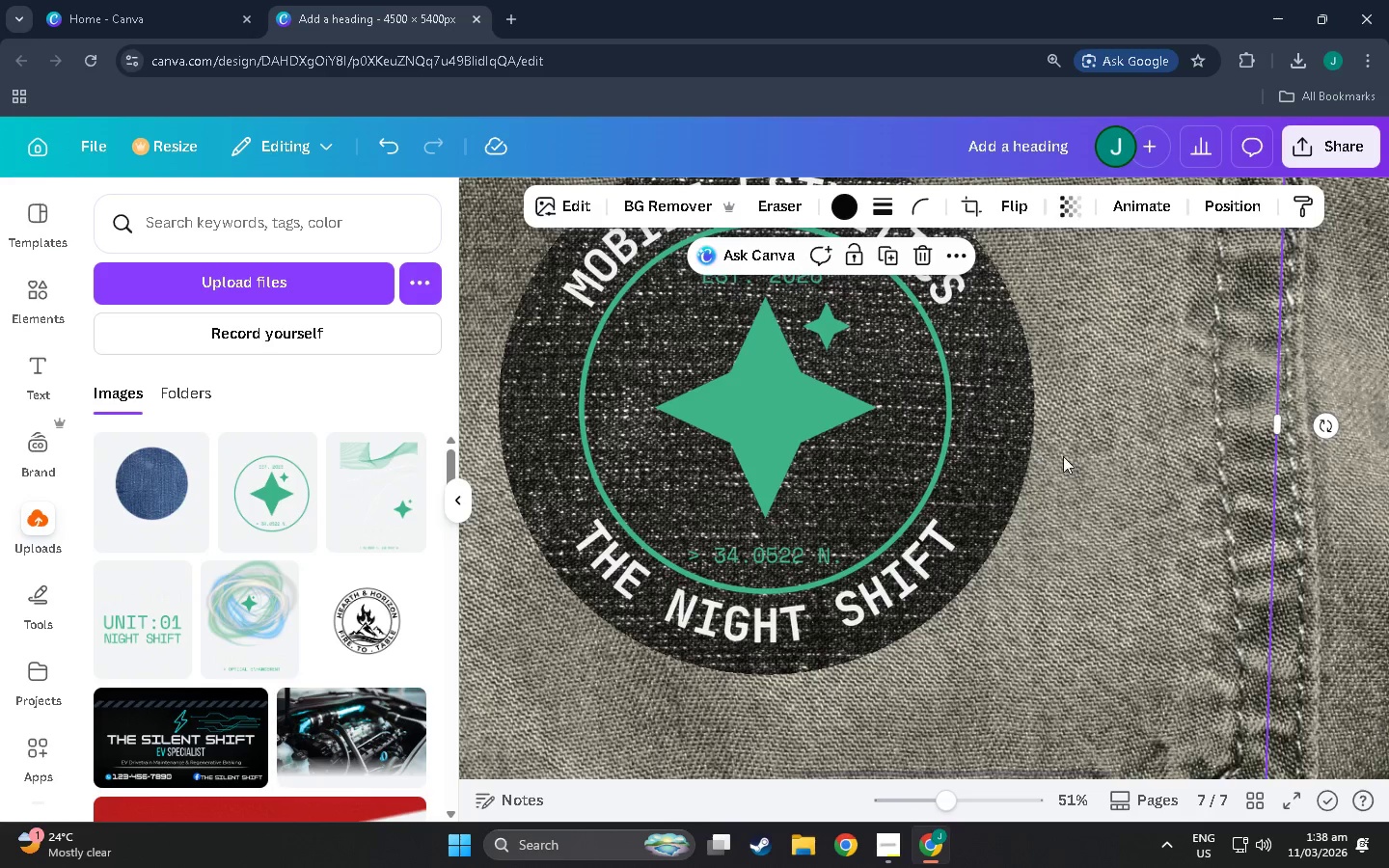 
key(Control+C)
 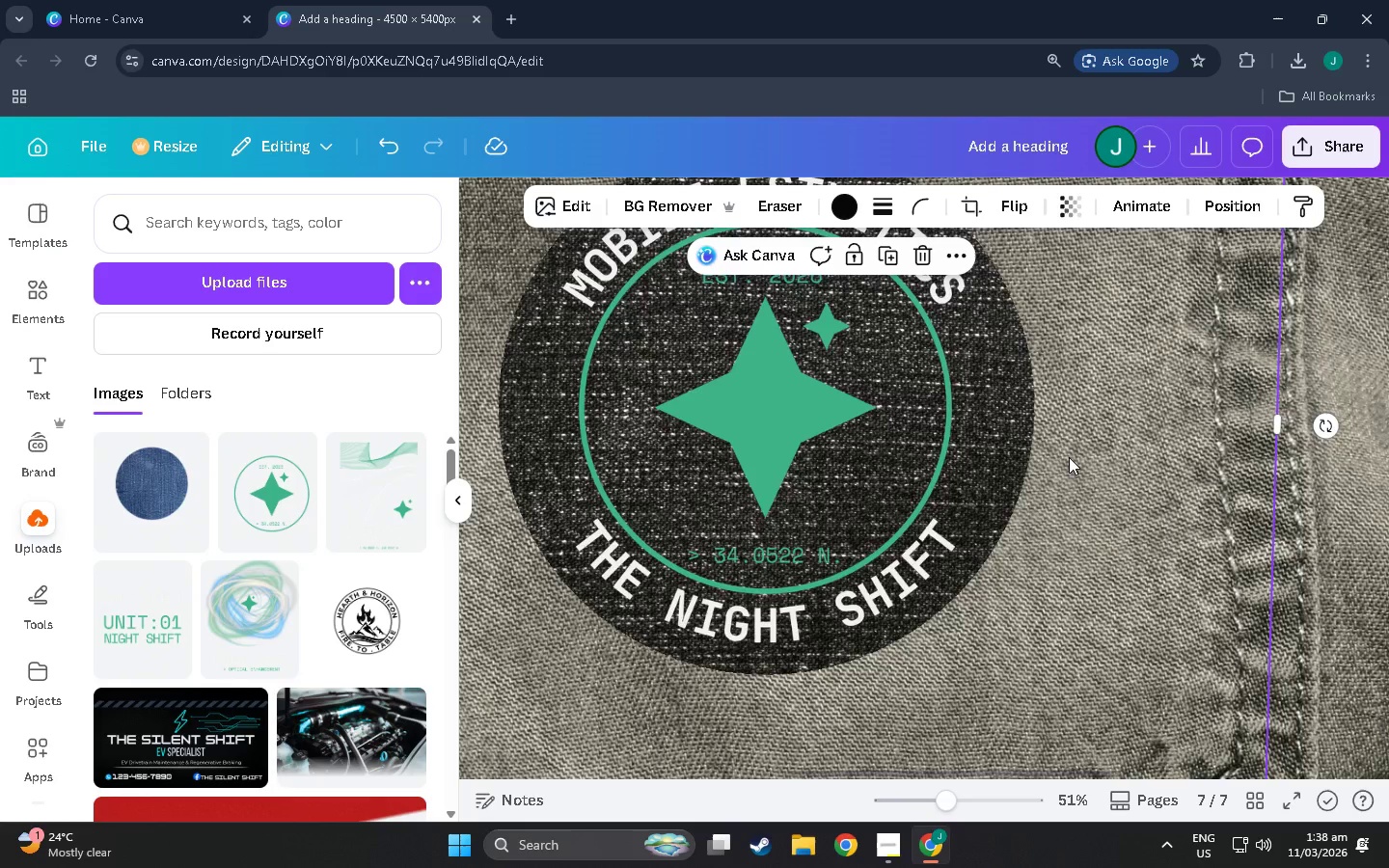 
key(Control+V)
 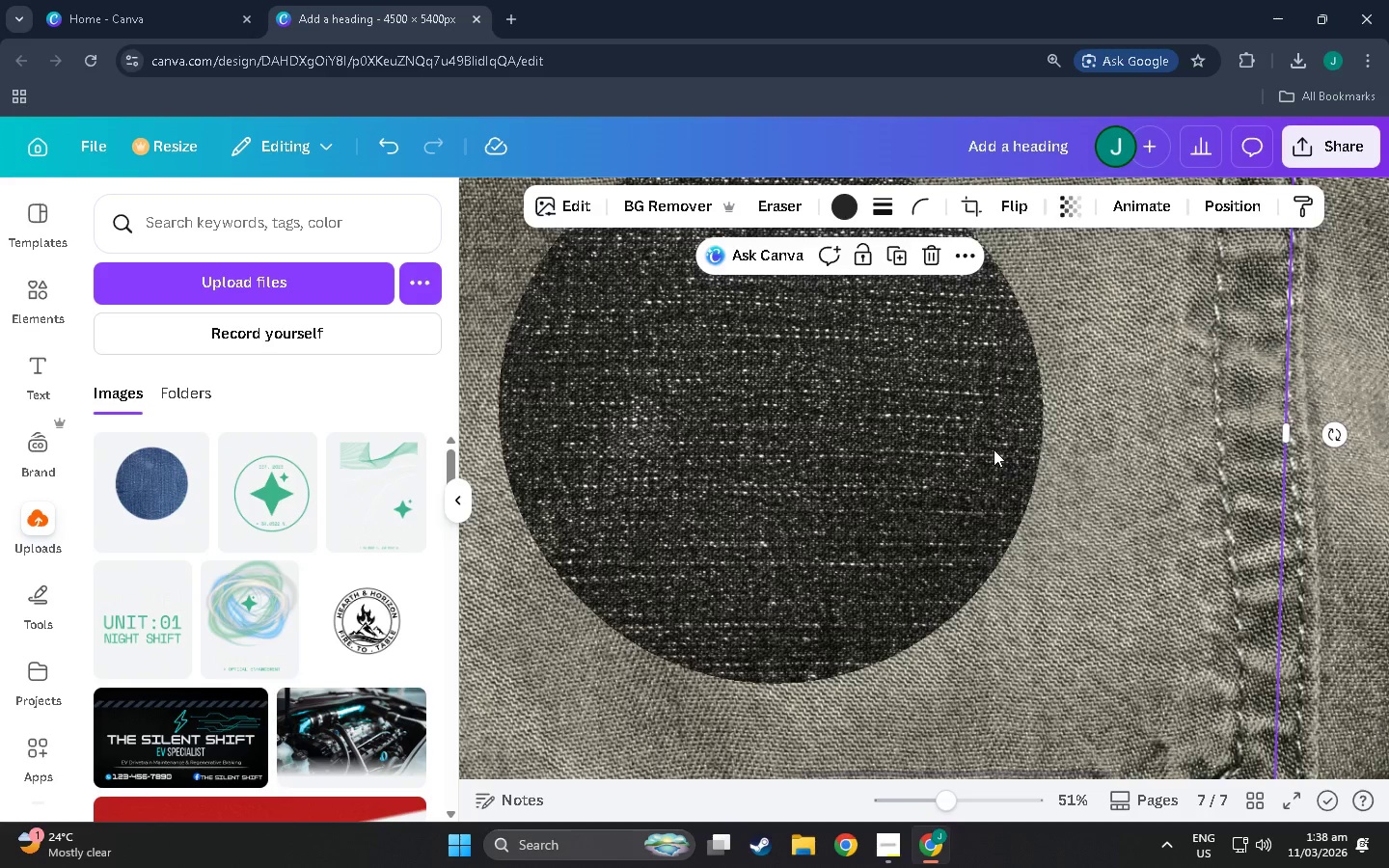 
left_click_drag(start_coordinate=[989, 448], to_coordinate=[975, 439])
 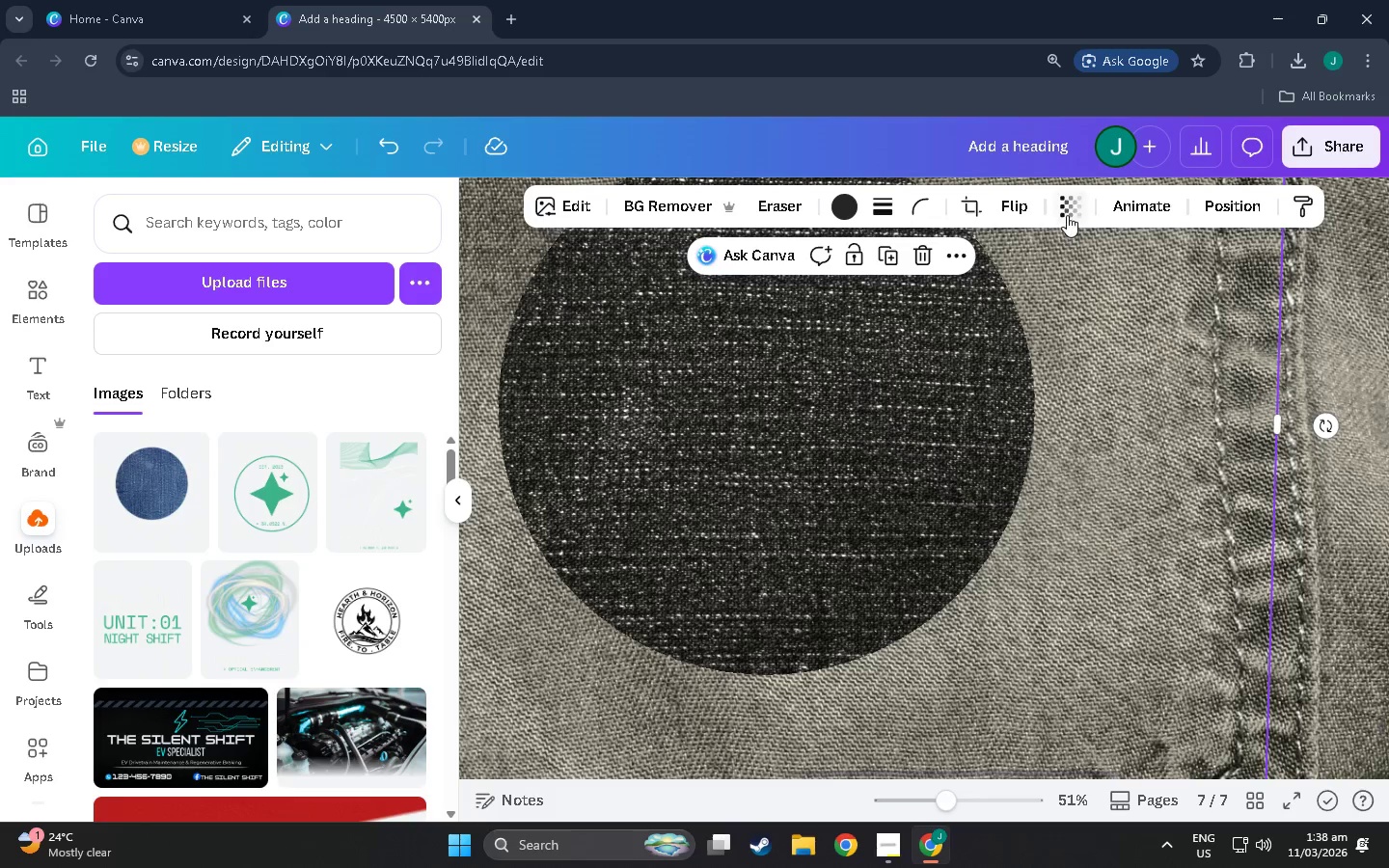 
left_click([1067, 210])
 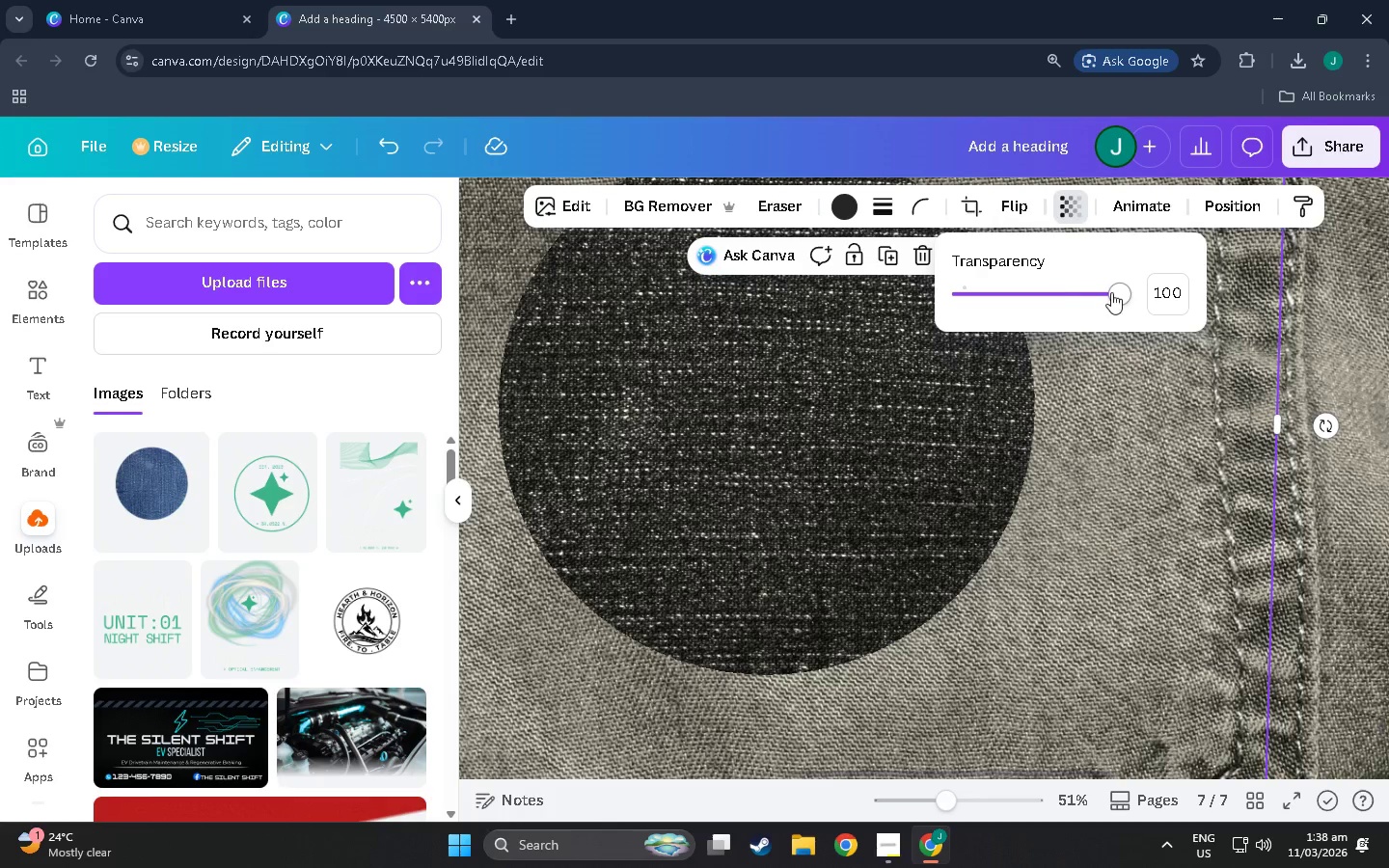 
left_click_drag(start_coordinate=[1121, 292], to_coordinate=[1001, 295])
 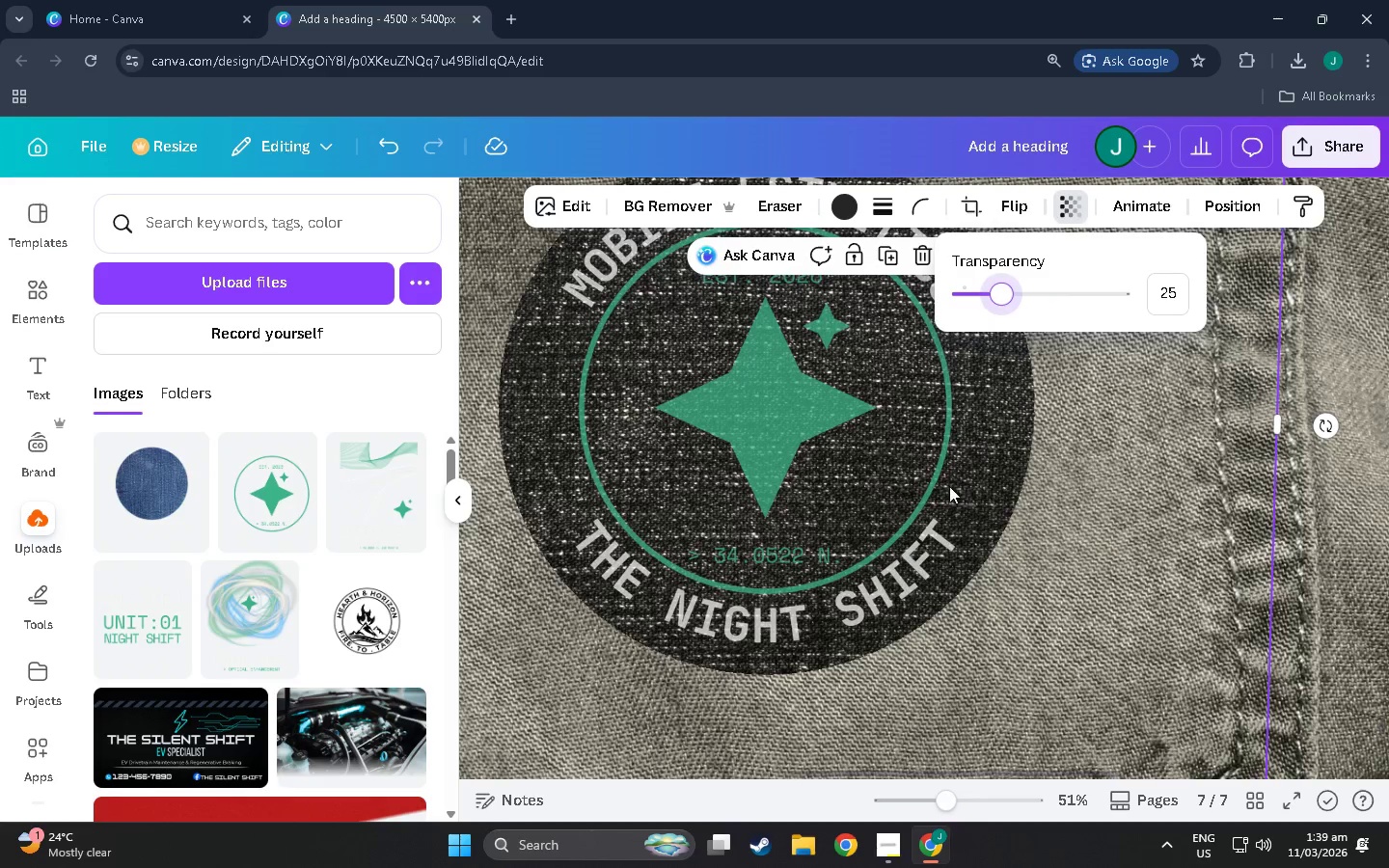 
left_click([1140, 535])
 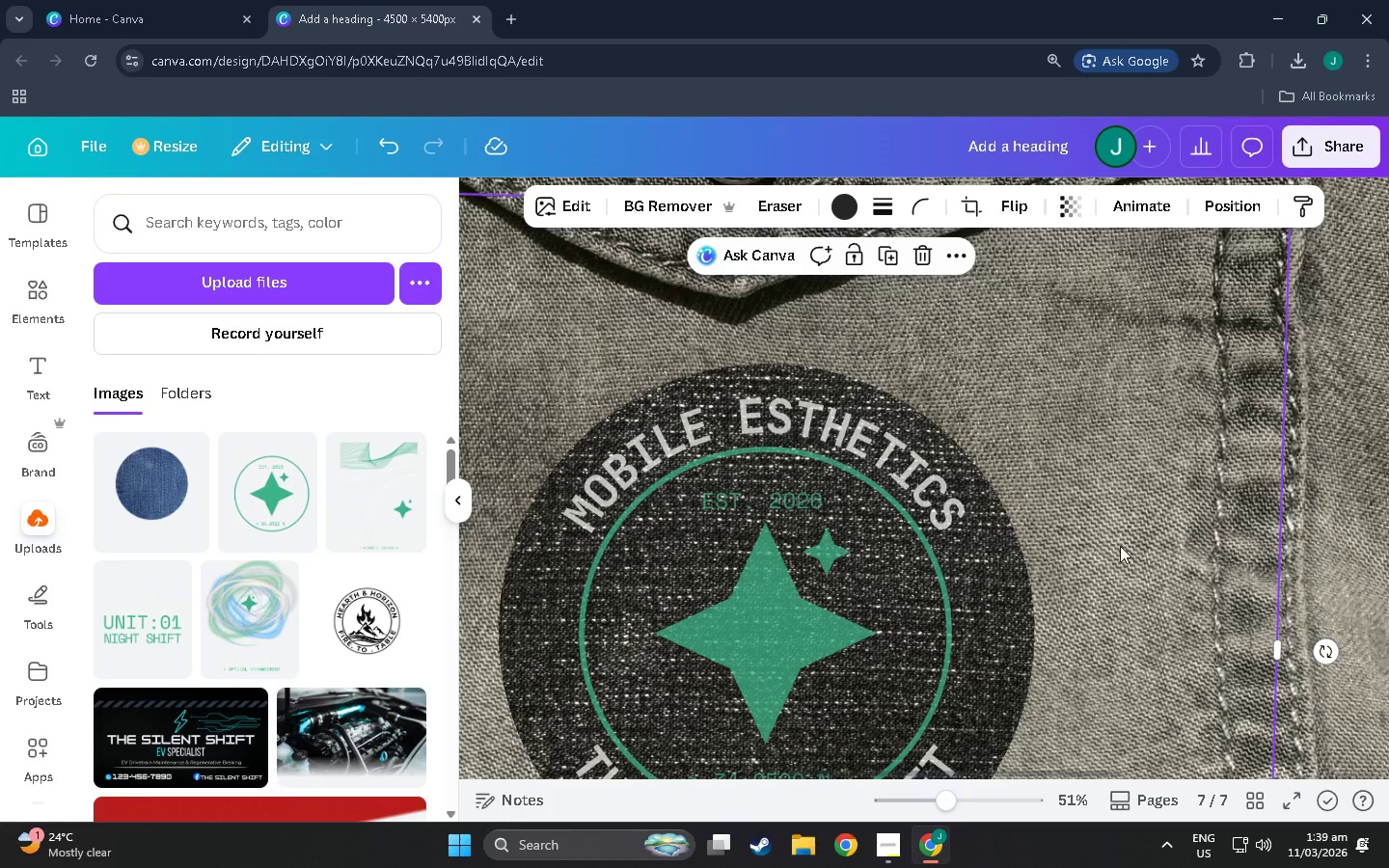 
scroll: coordinate [958, 510], scroll_direction: up, amount: 7.0
 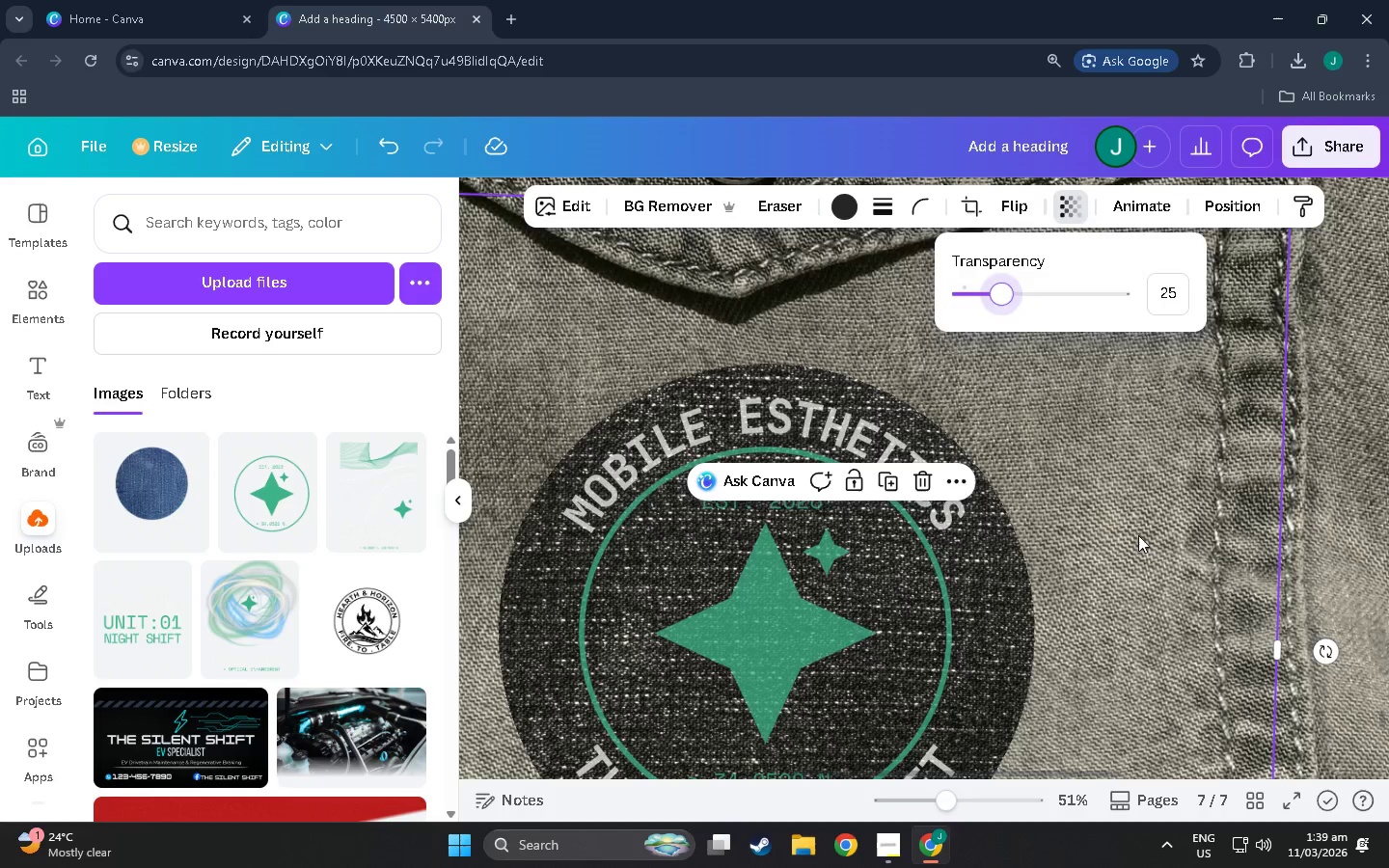 
hold_key(key=ControlLeft, duration=1.51)
scroll: coordinate [1119, 546], scroll_direction: down, amount: 3.0
 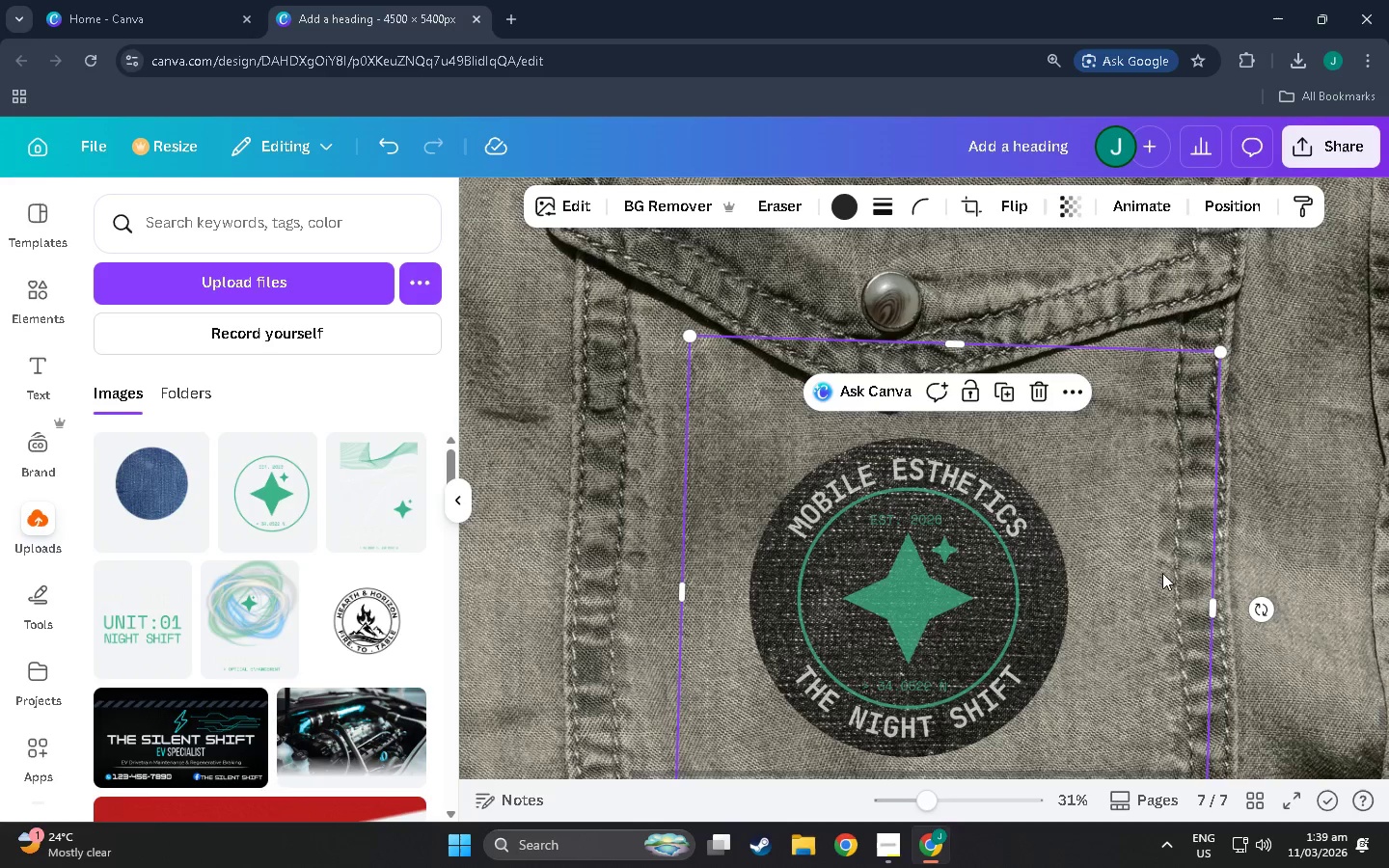 
hold_key(key=ControlLeft, duration=1.5)
 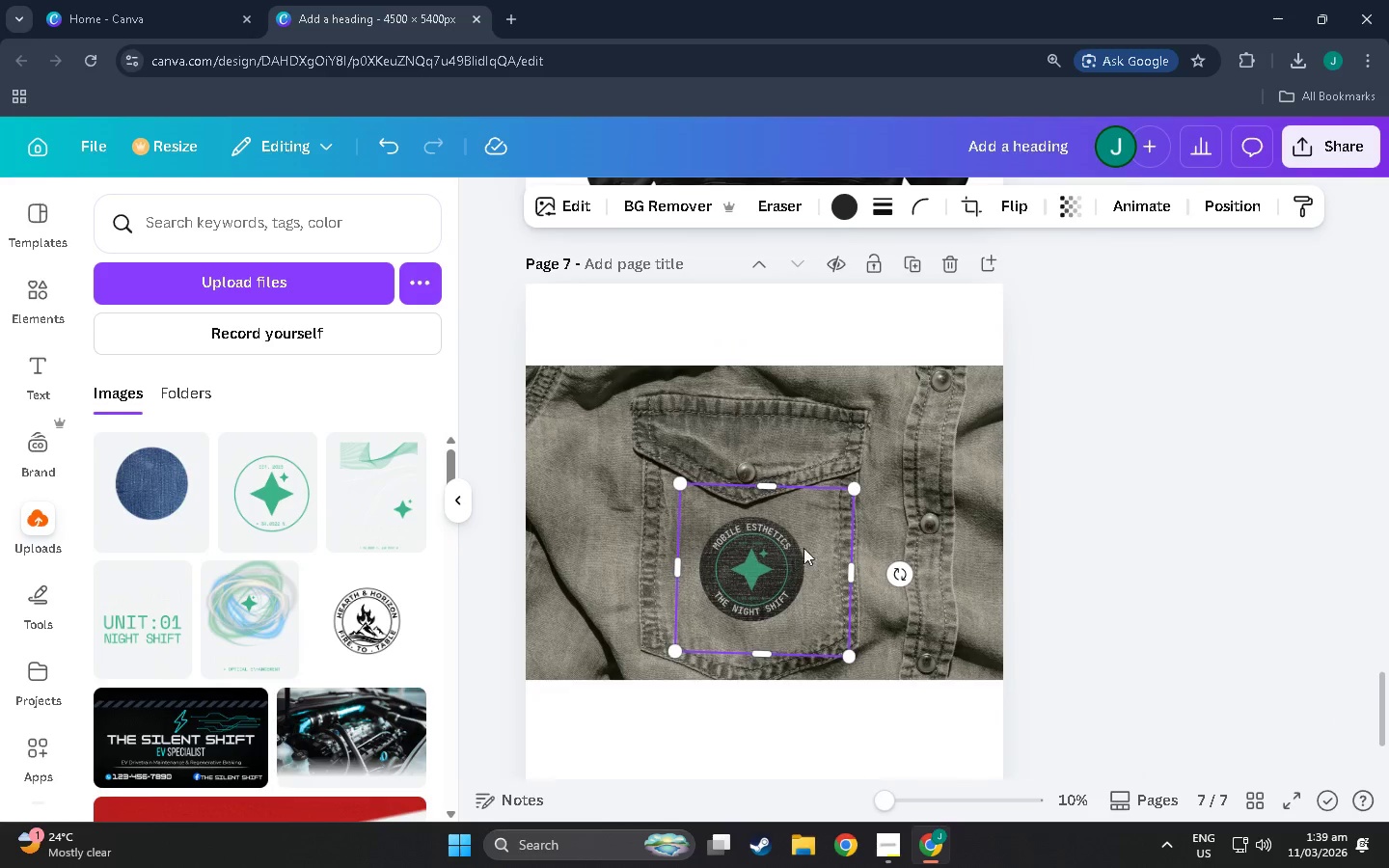 
key(Control+ControlLeft)
 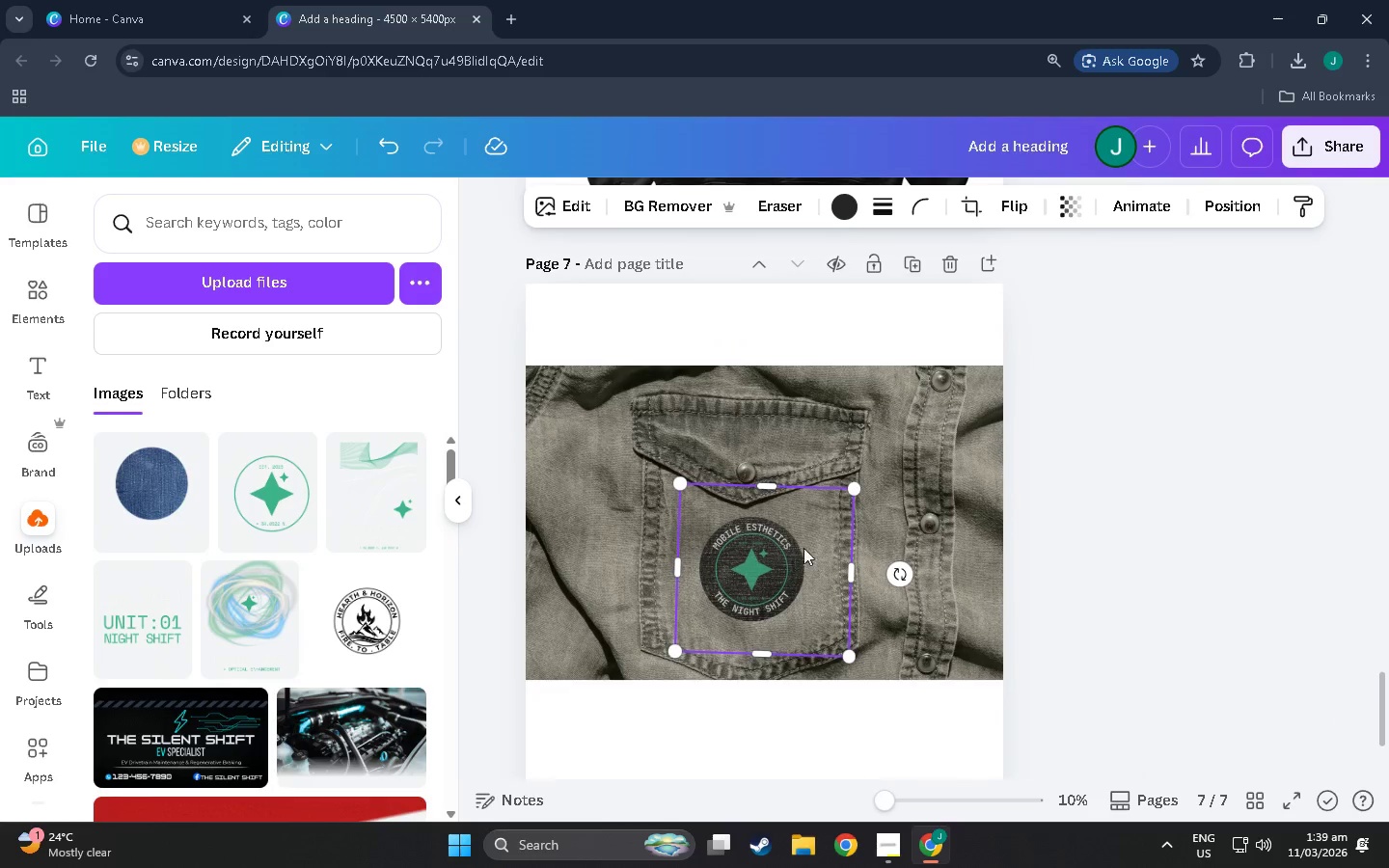 
key(Control+ControlLeft)
 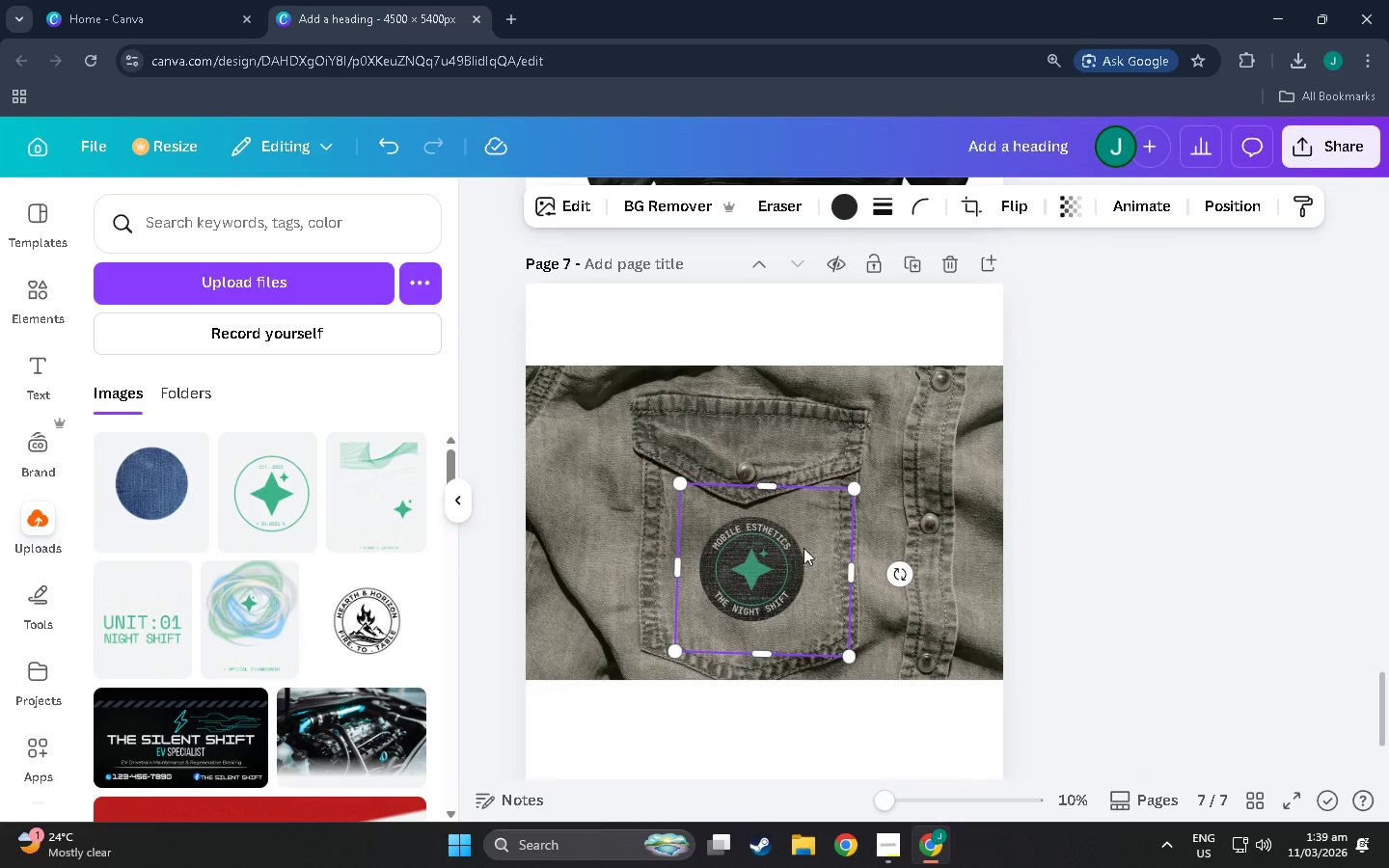 
key(Control+ControlLeft)
 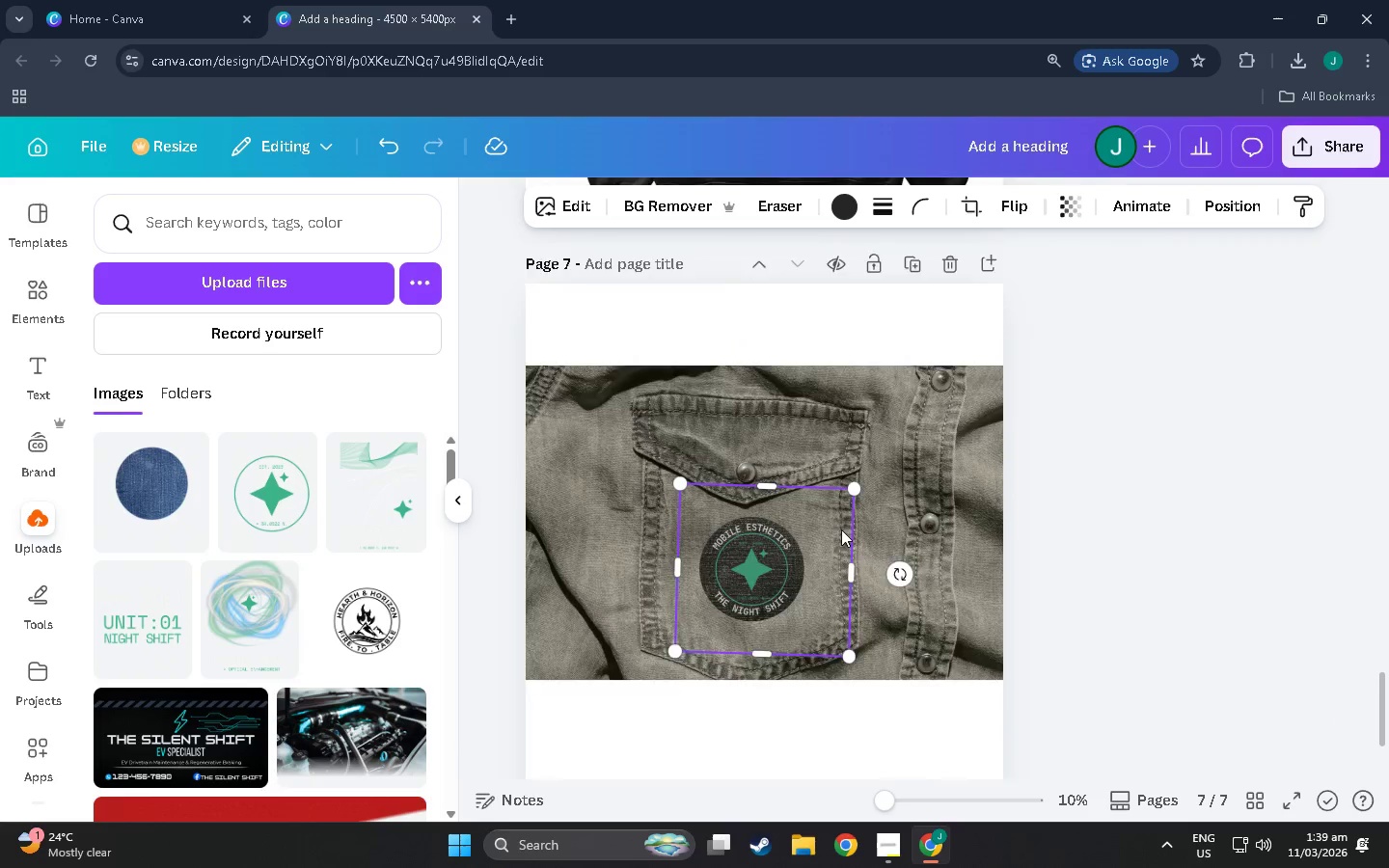 
key(Control+ControlLeft)
 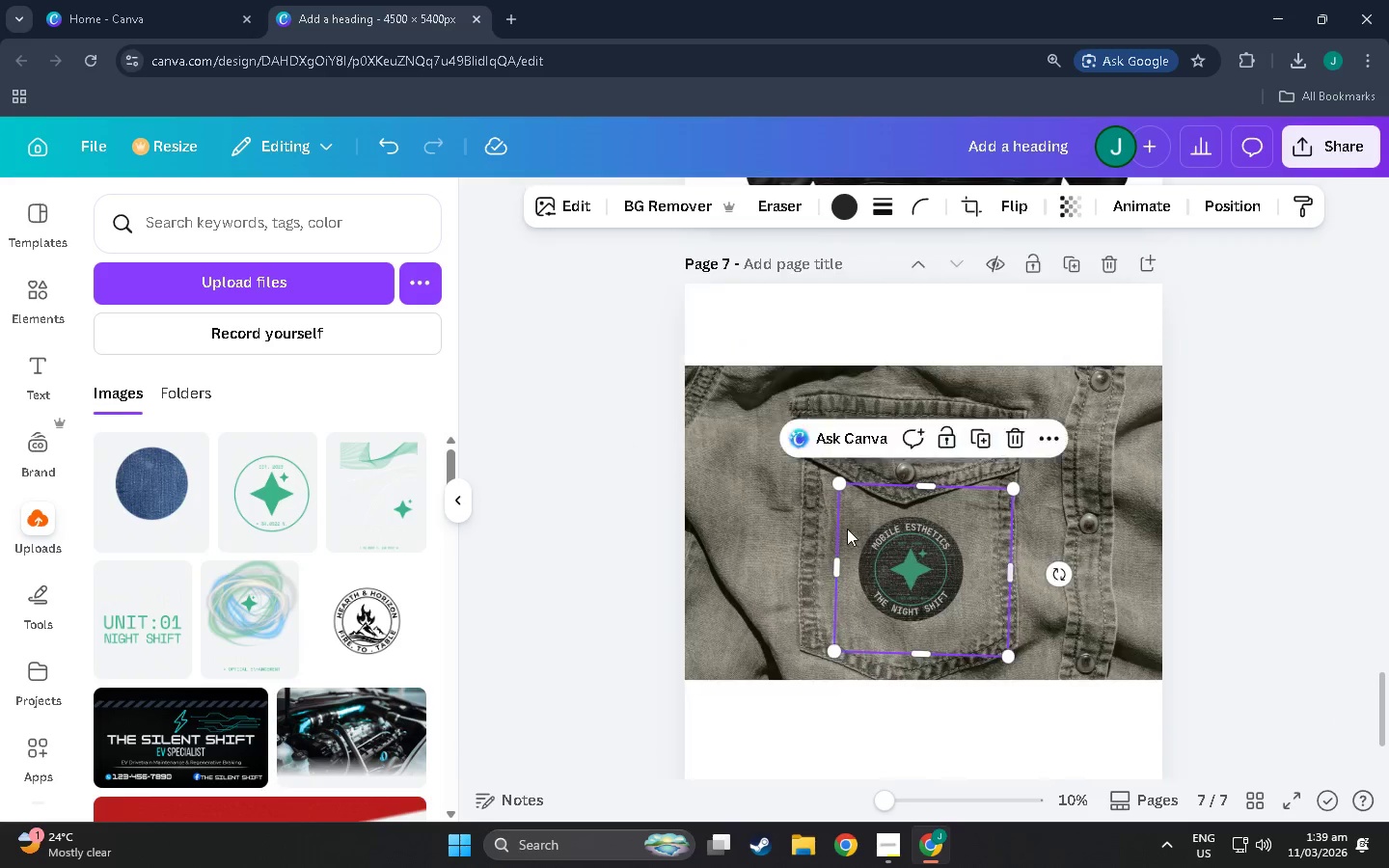 
key(Control+ControlLeft)
 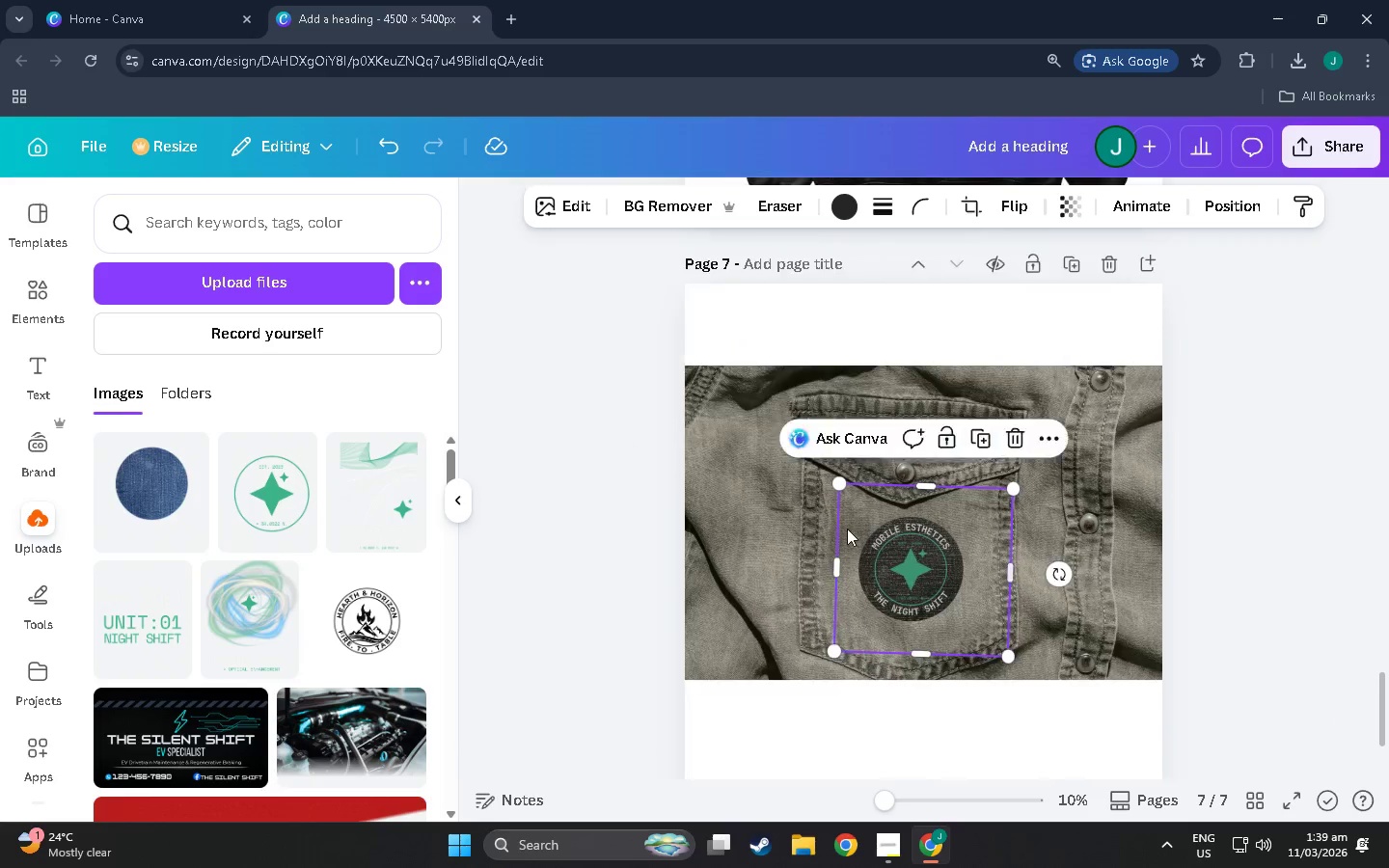 
key(Control+ControlLeft)
 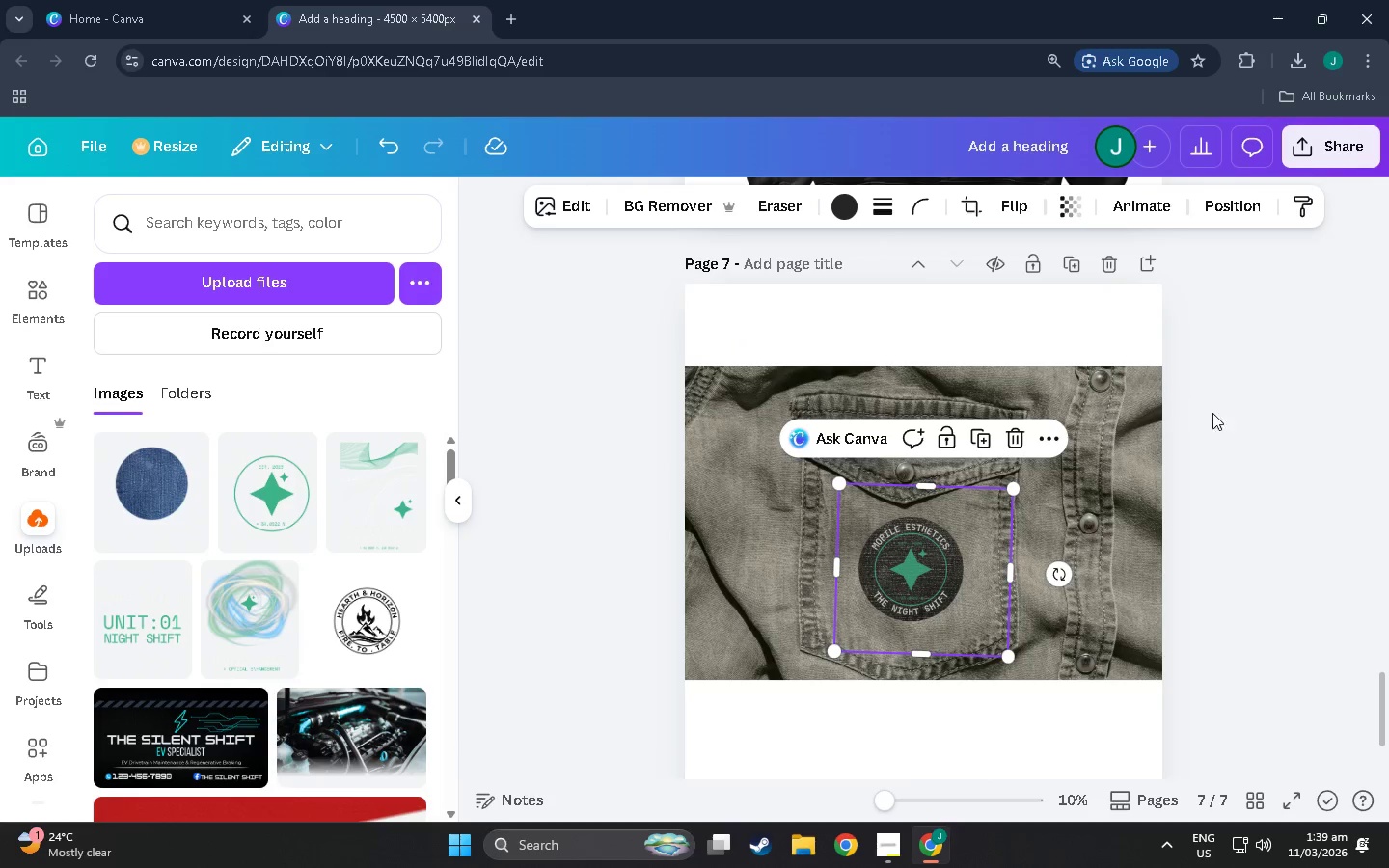 
scroll: coordinate [792, 561], scroll_direction: down, amount: 16.0
 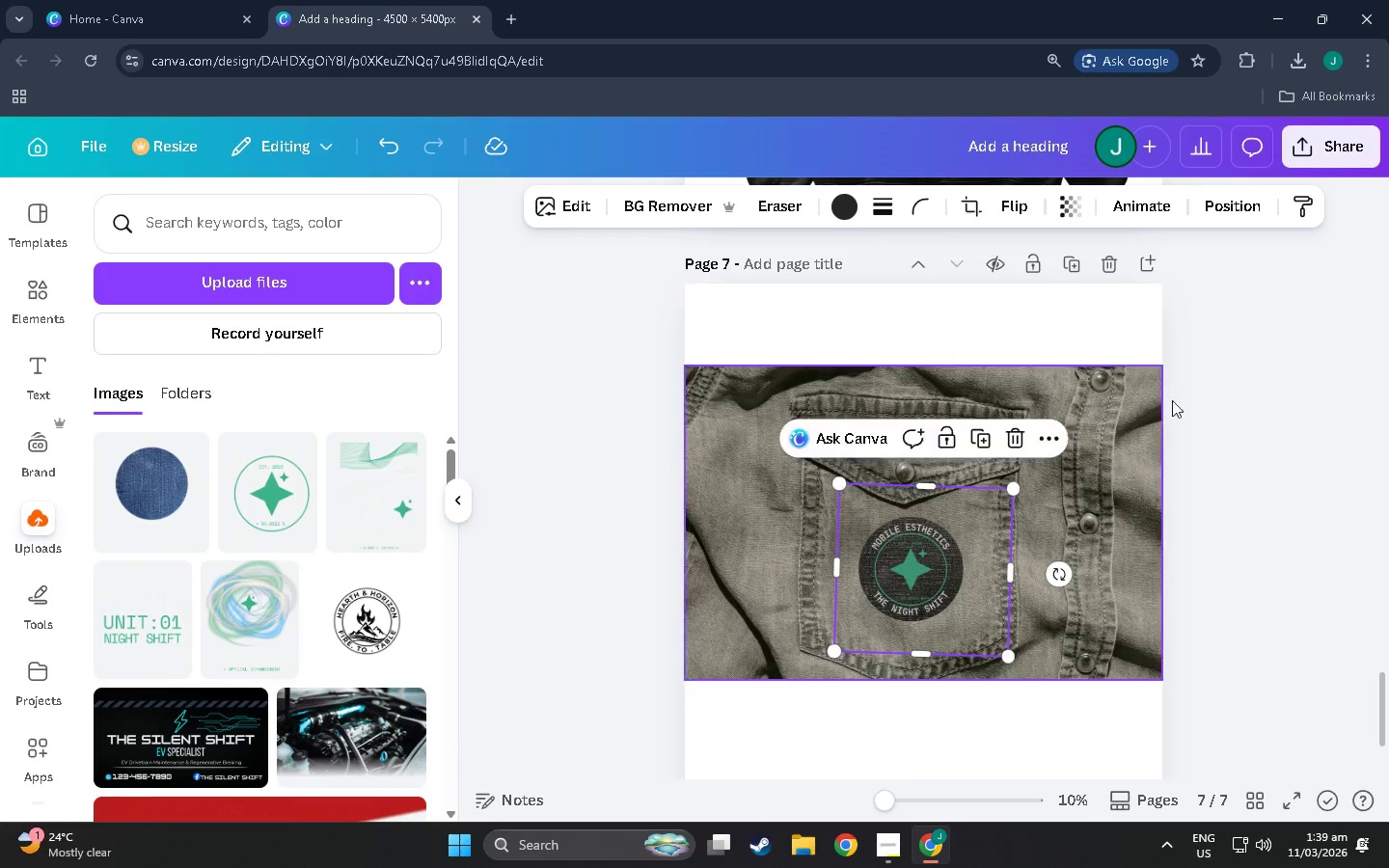 
left_click([1232, 423])
 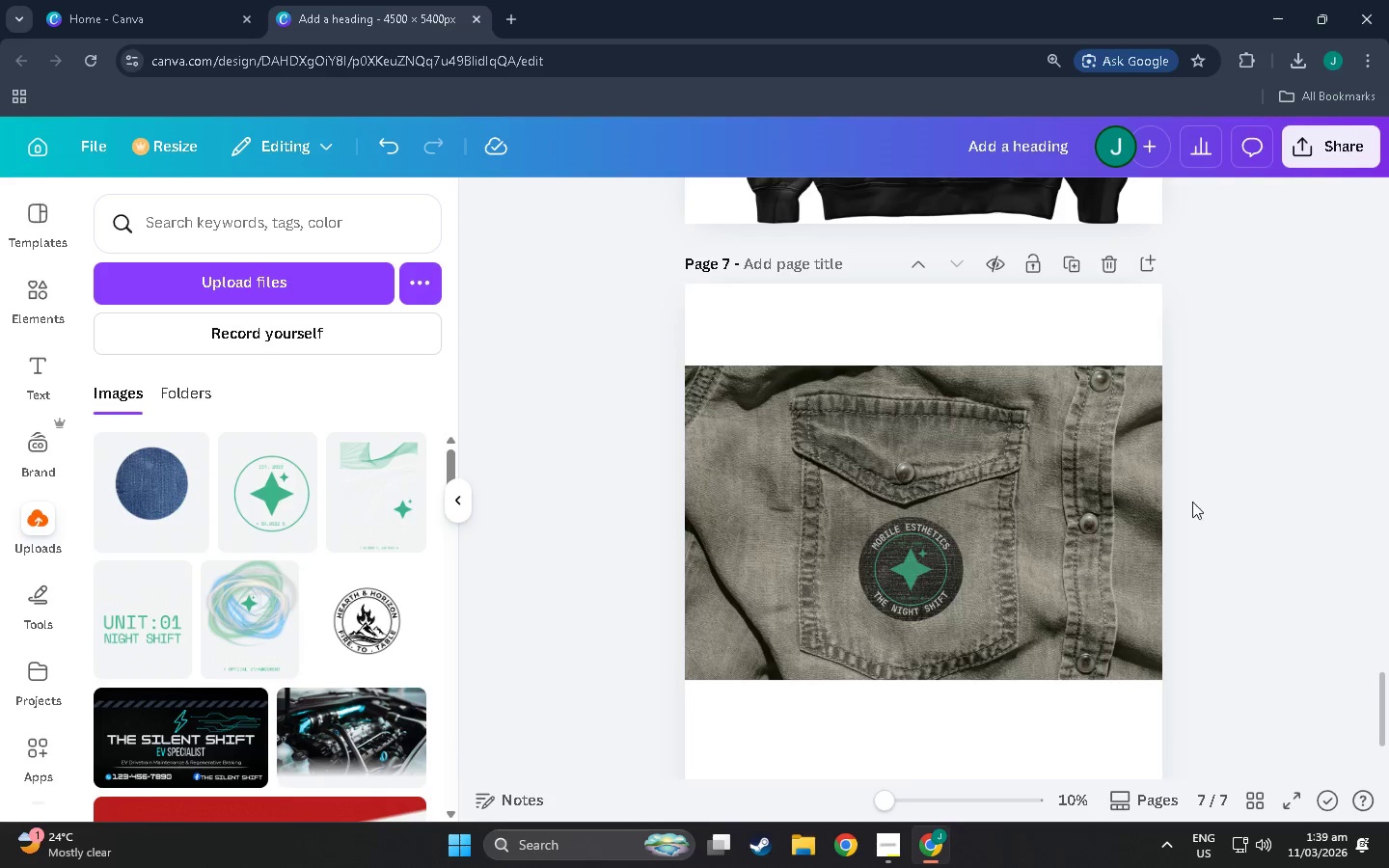 
scroll: coordinate [1233, 563], scroll_direction: down, amount: 2.0
 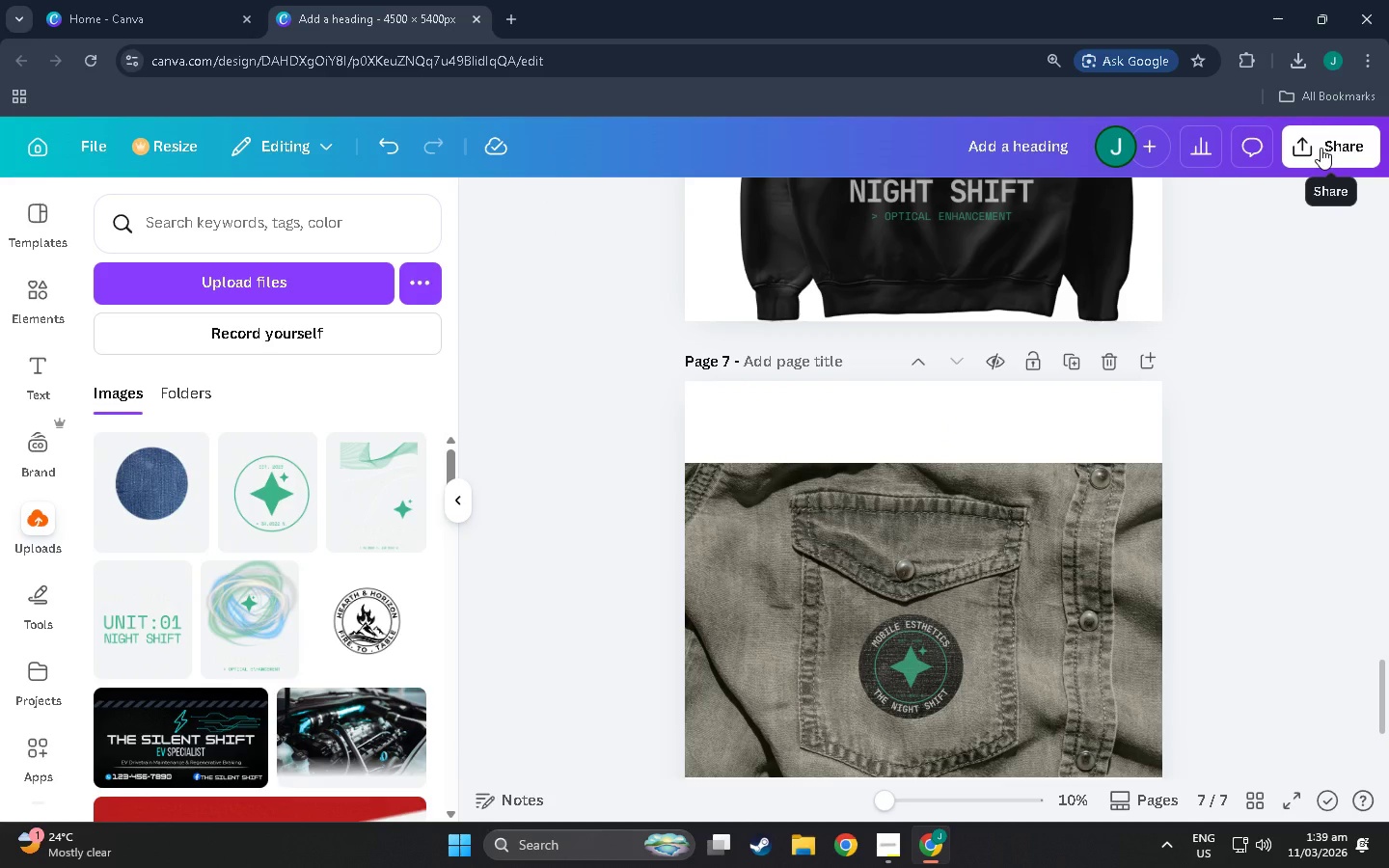 
left_click([1321, 148])
 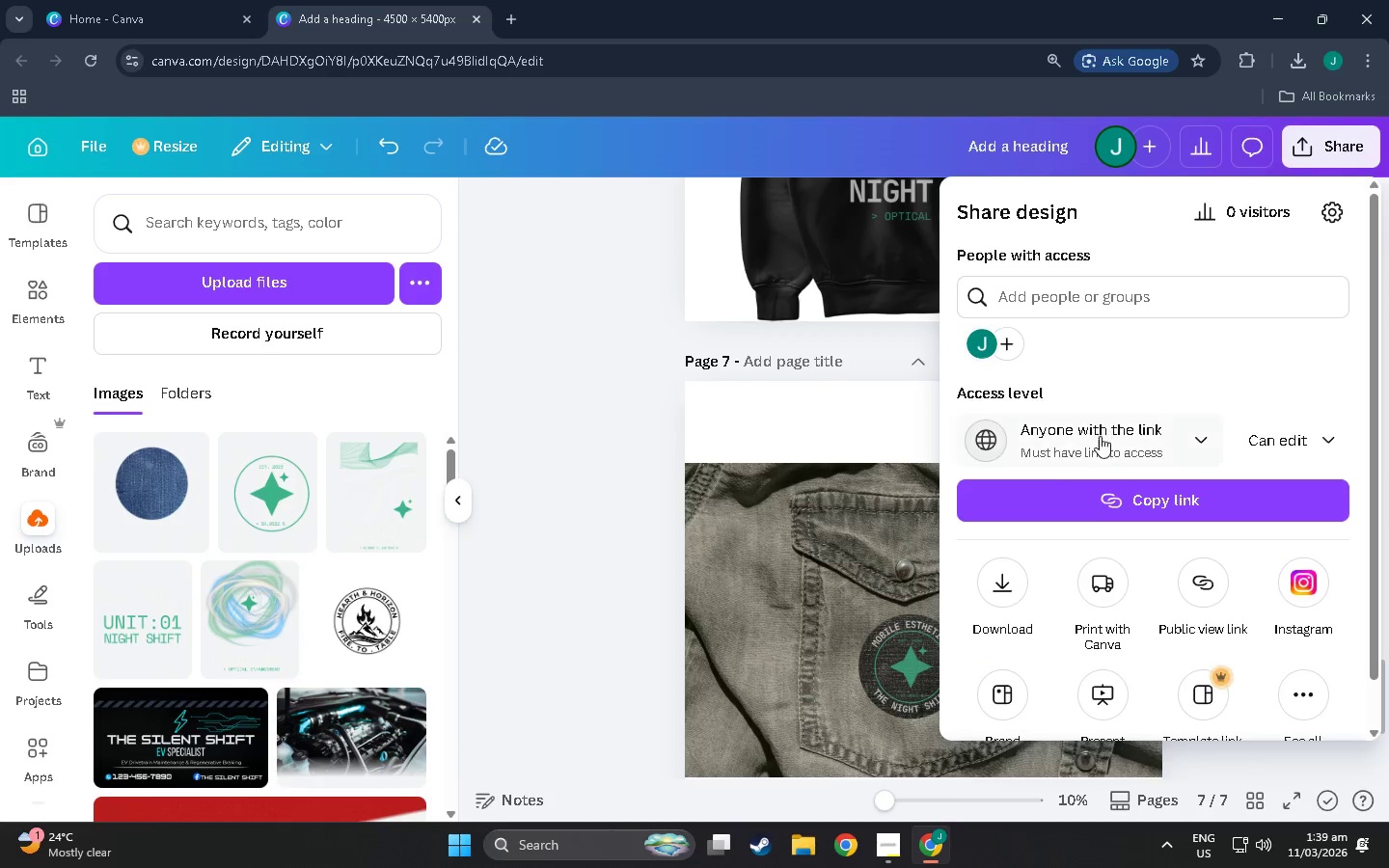 
scroll: coordinate [878, 475], scroll_direction: up, amount: 5.0
 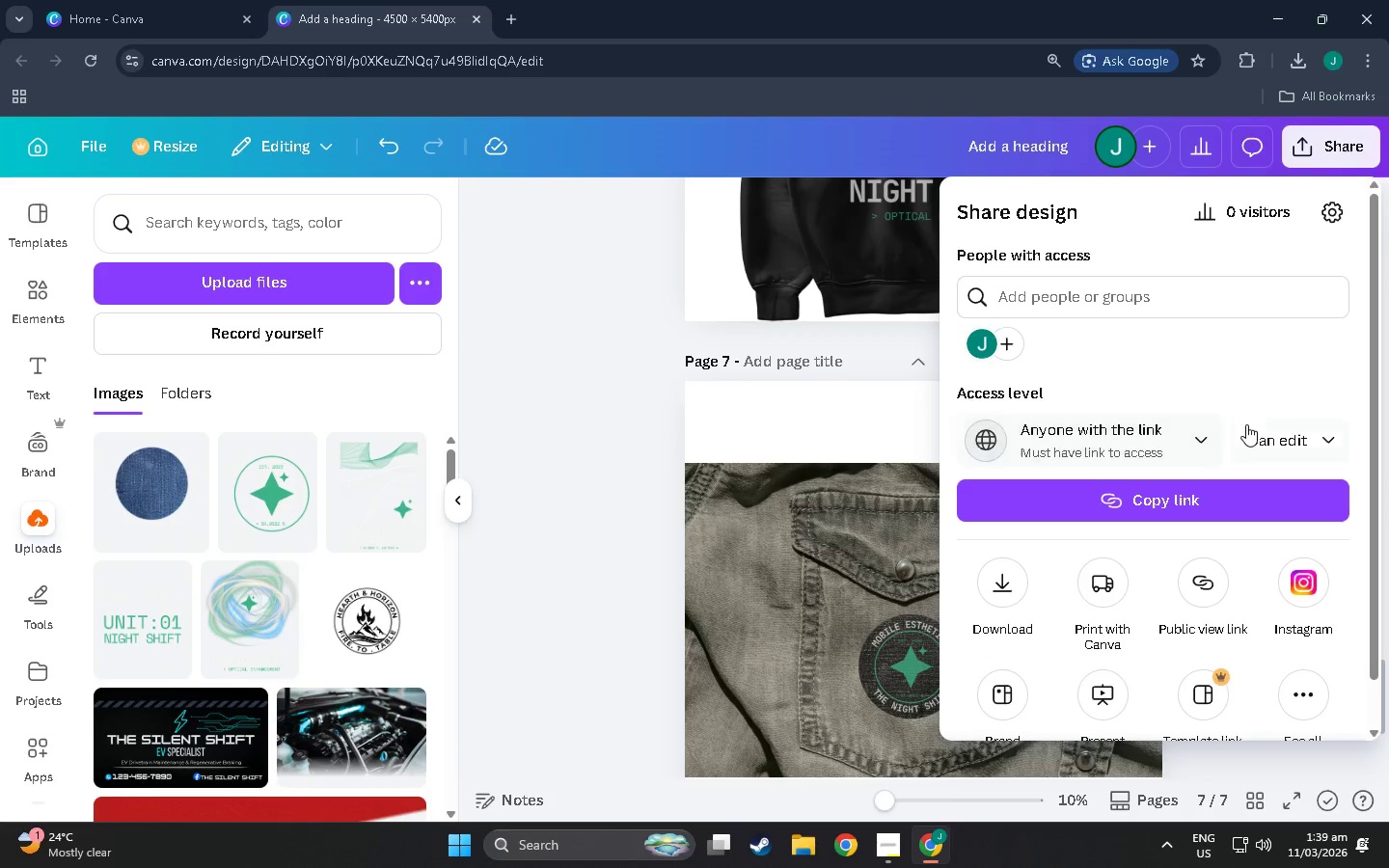 
left_click([1266, 431])
 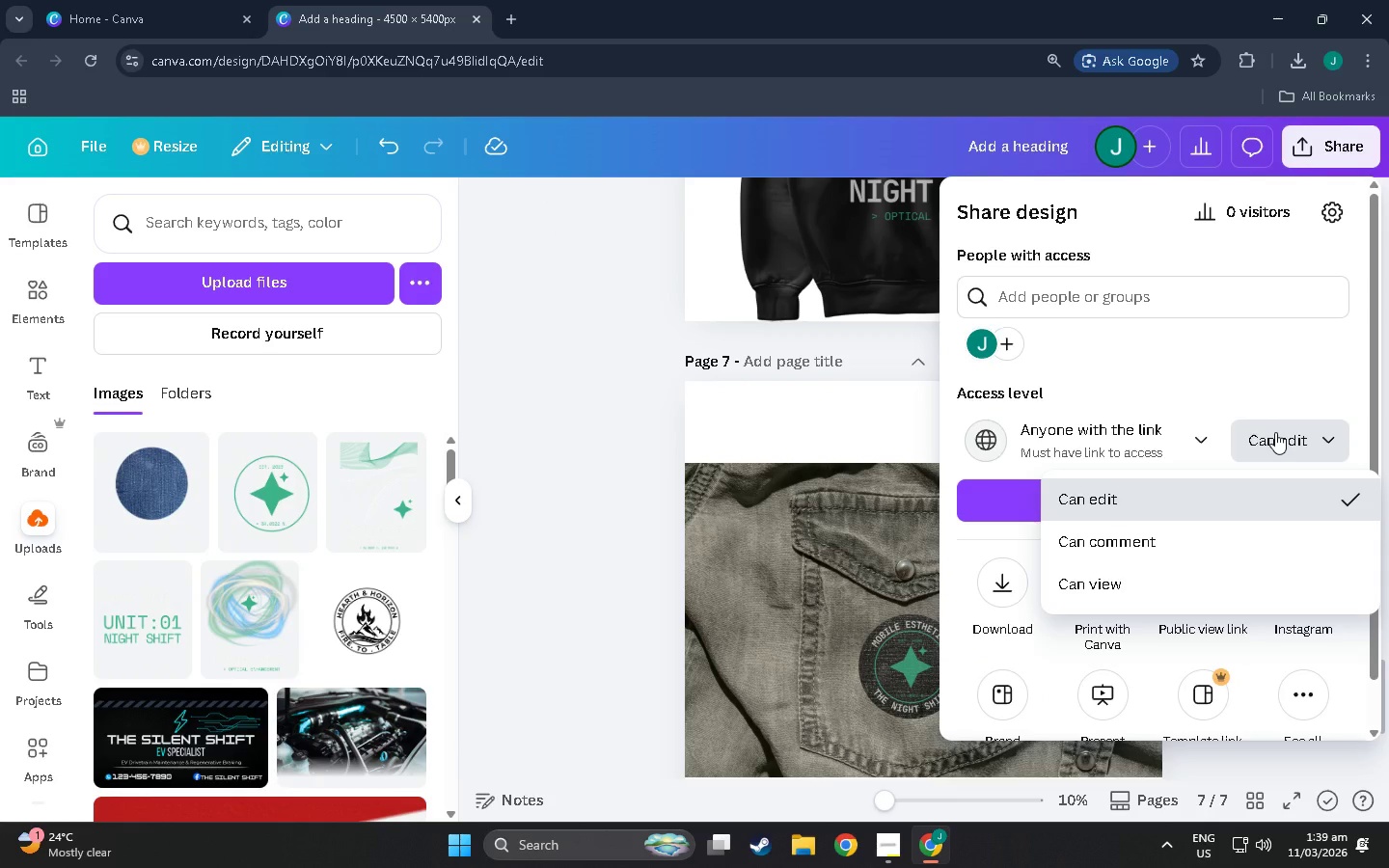 
left_click([1275, 432])
 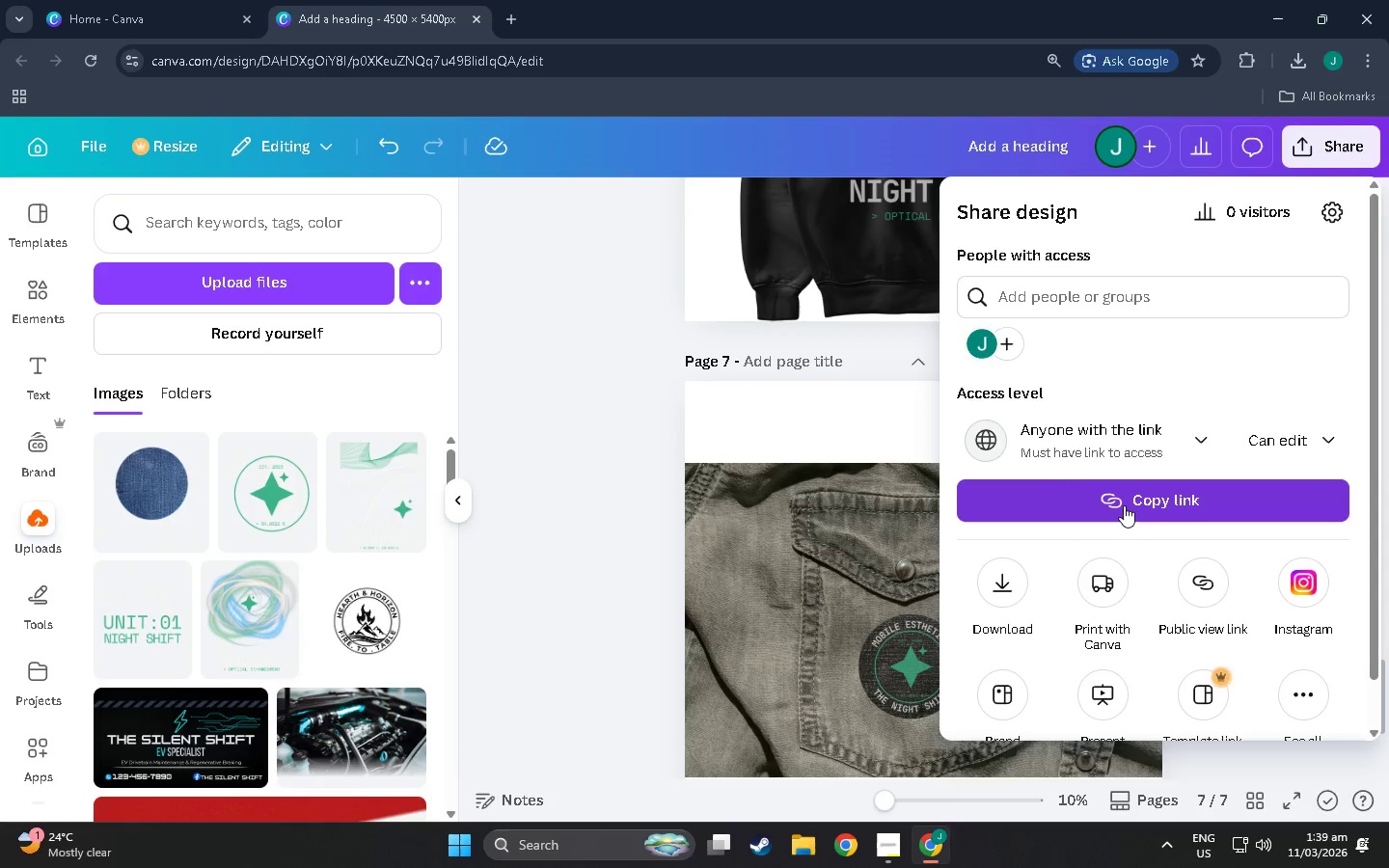 
left_click([1124, 505])
 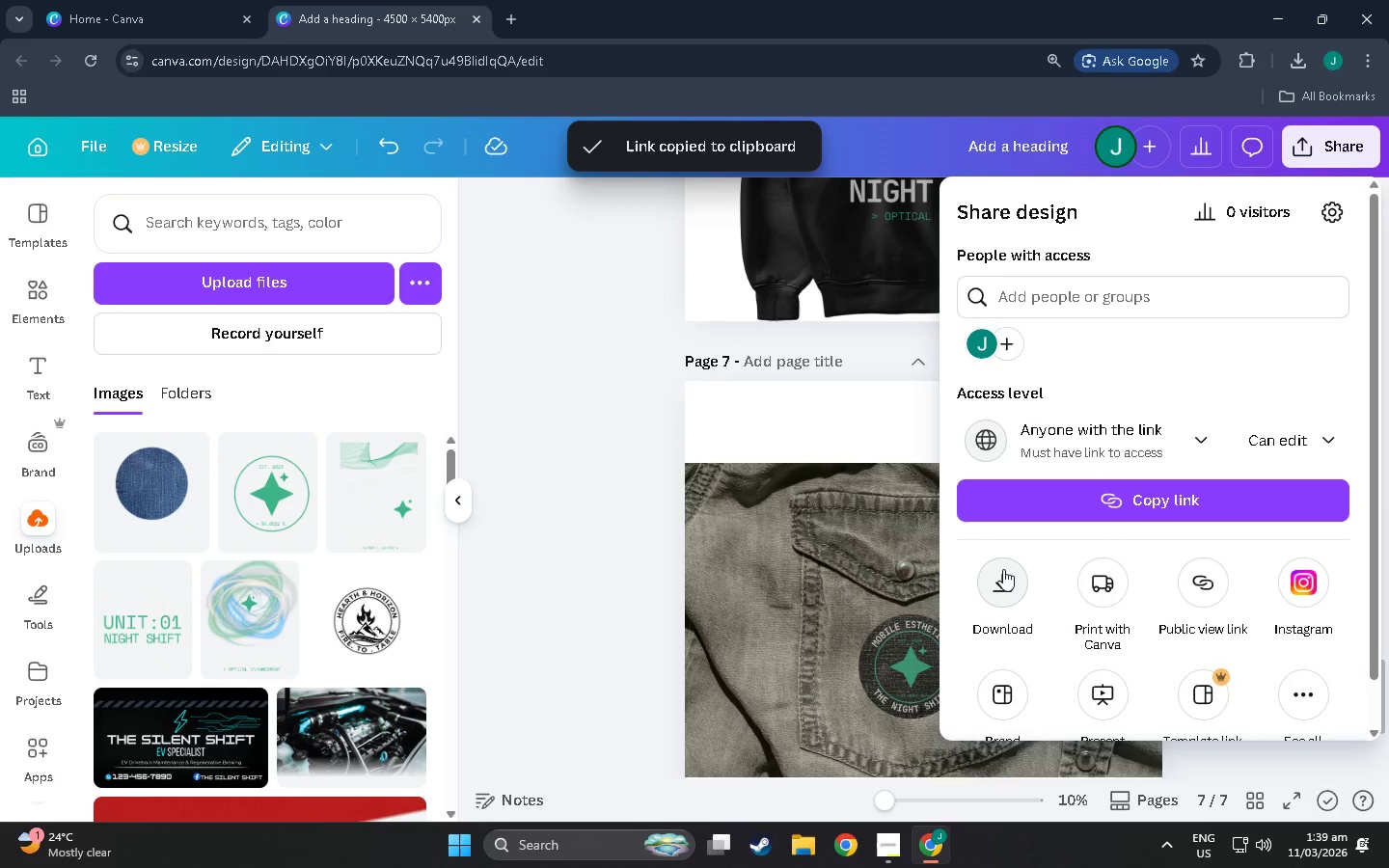 
left_click([1003, 569])
 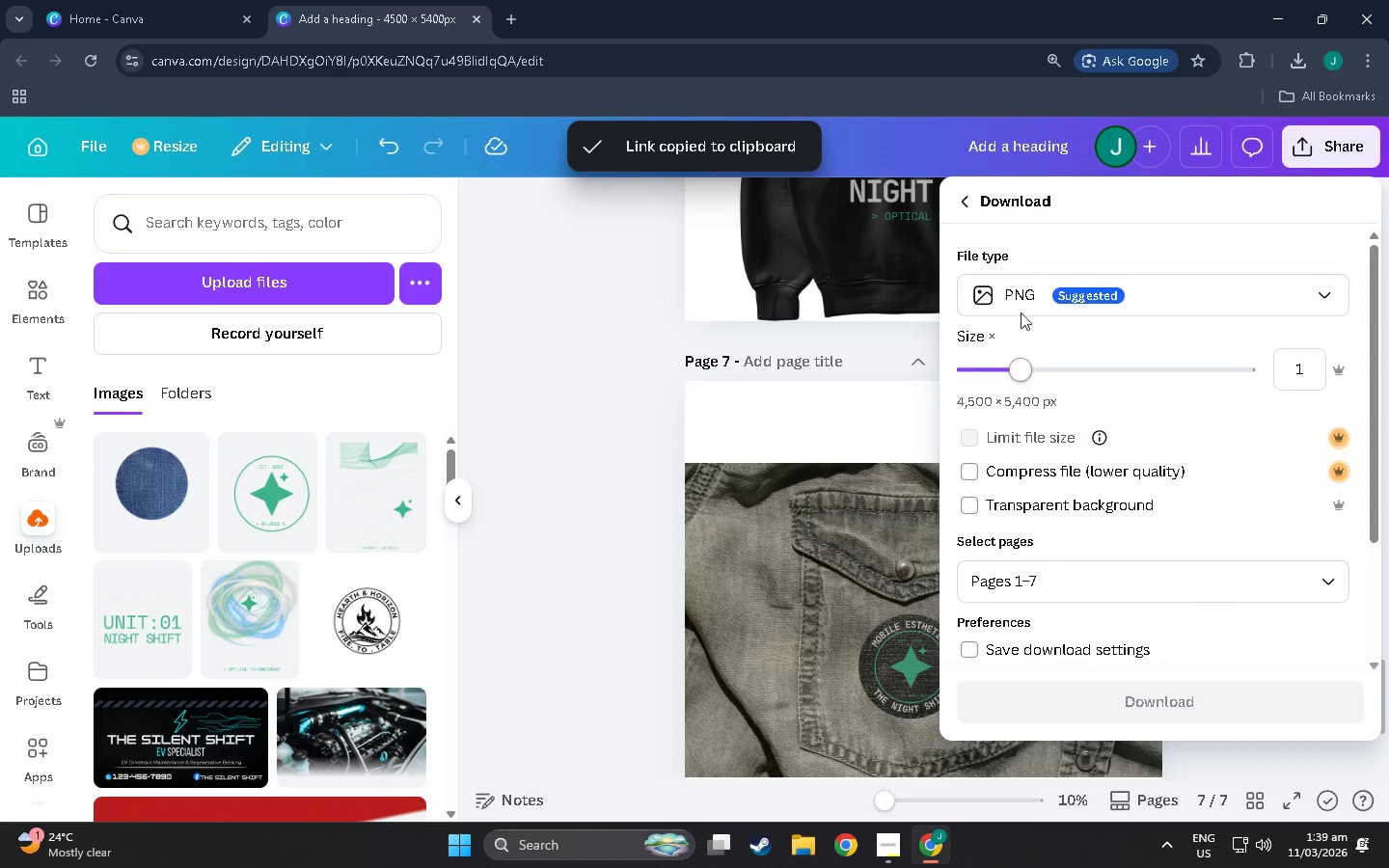 
left_click([1049, 295])
 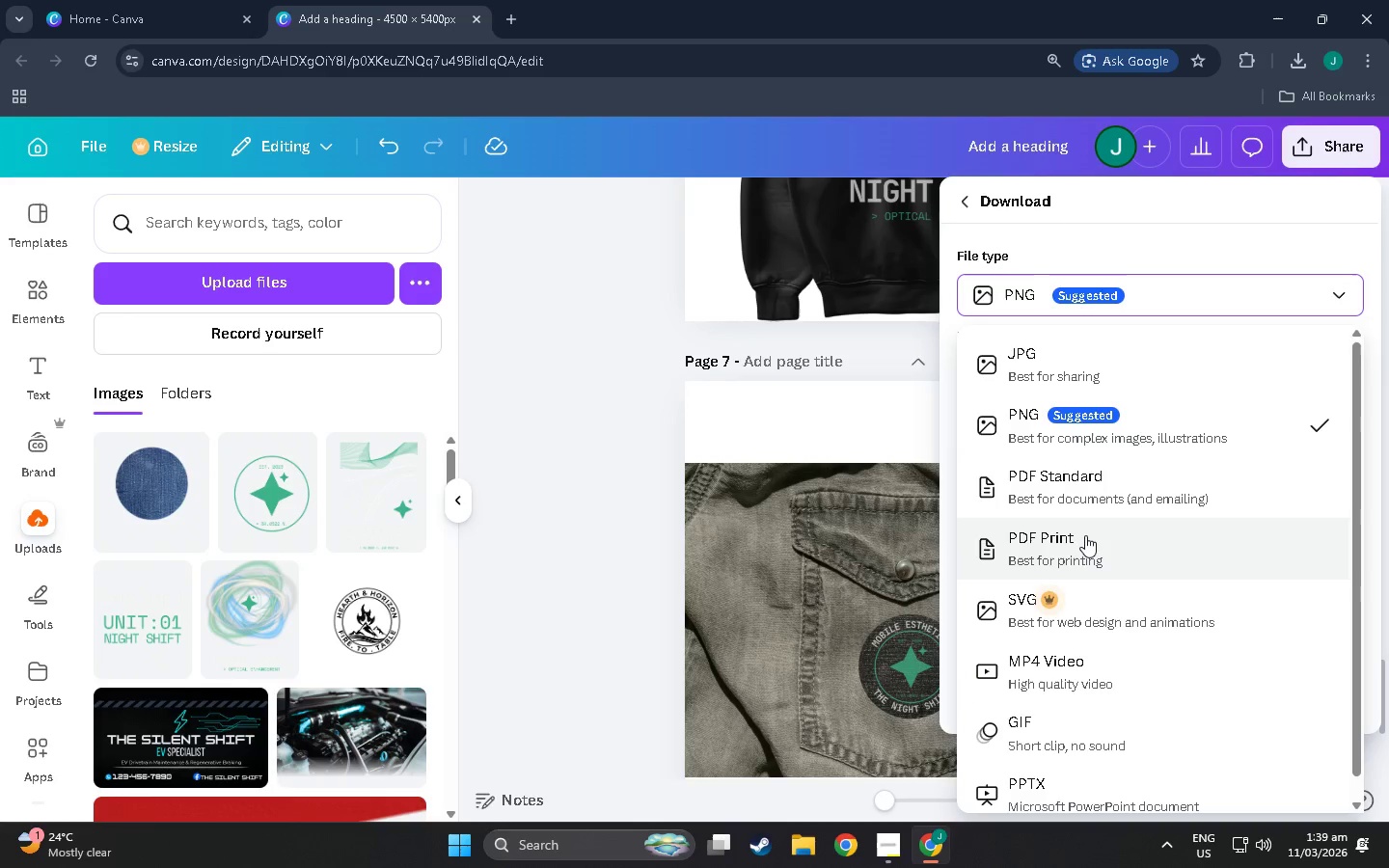 
left_click([1047, 463])
 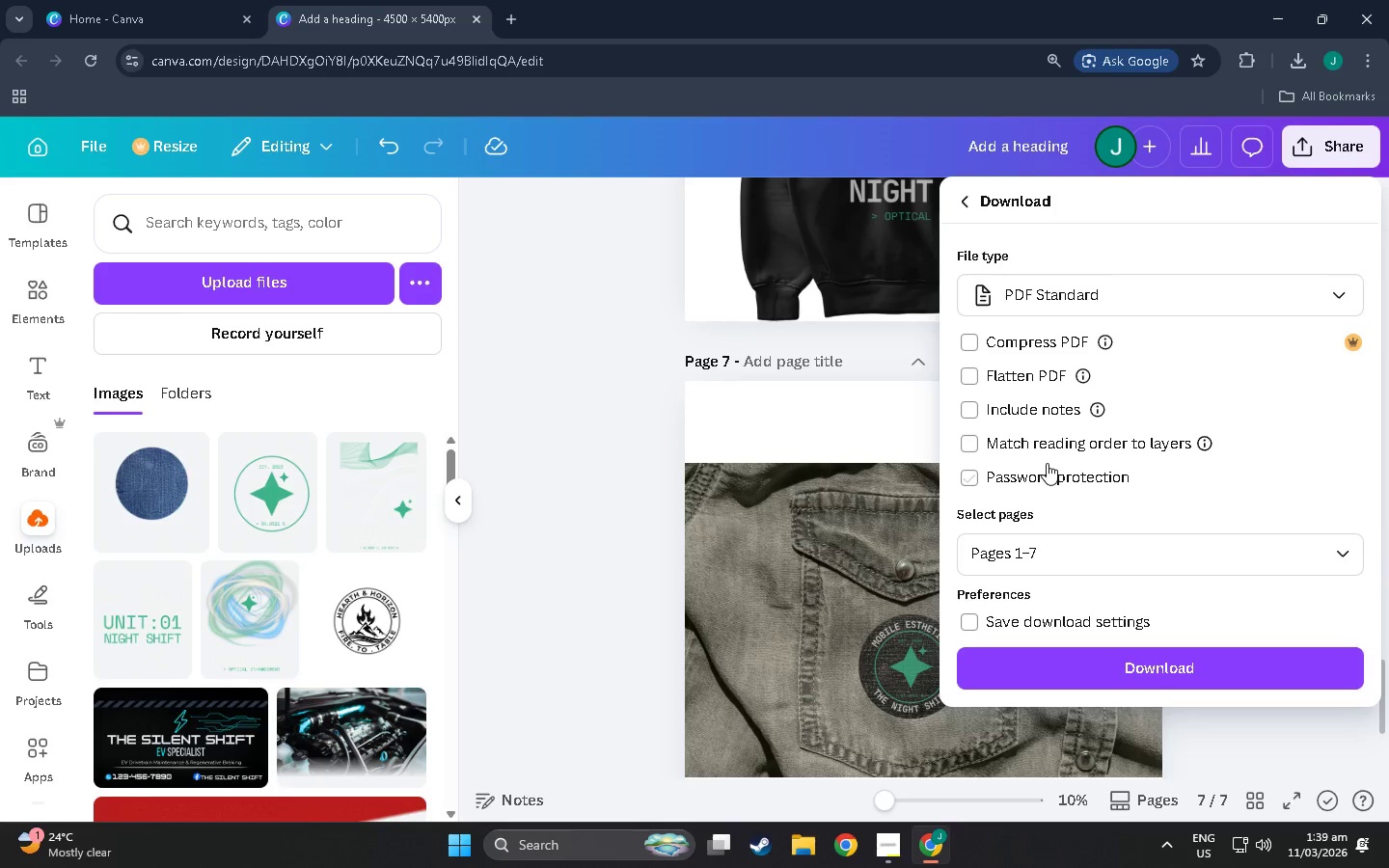 
wait(12.95)
 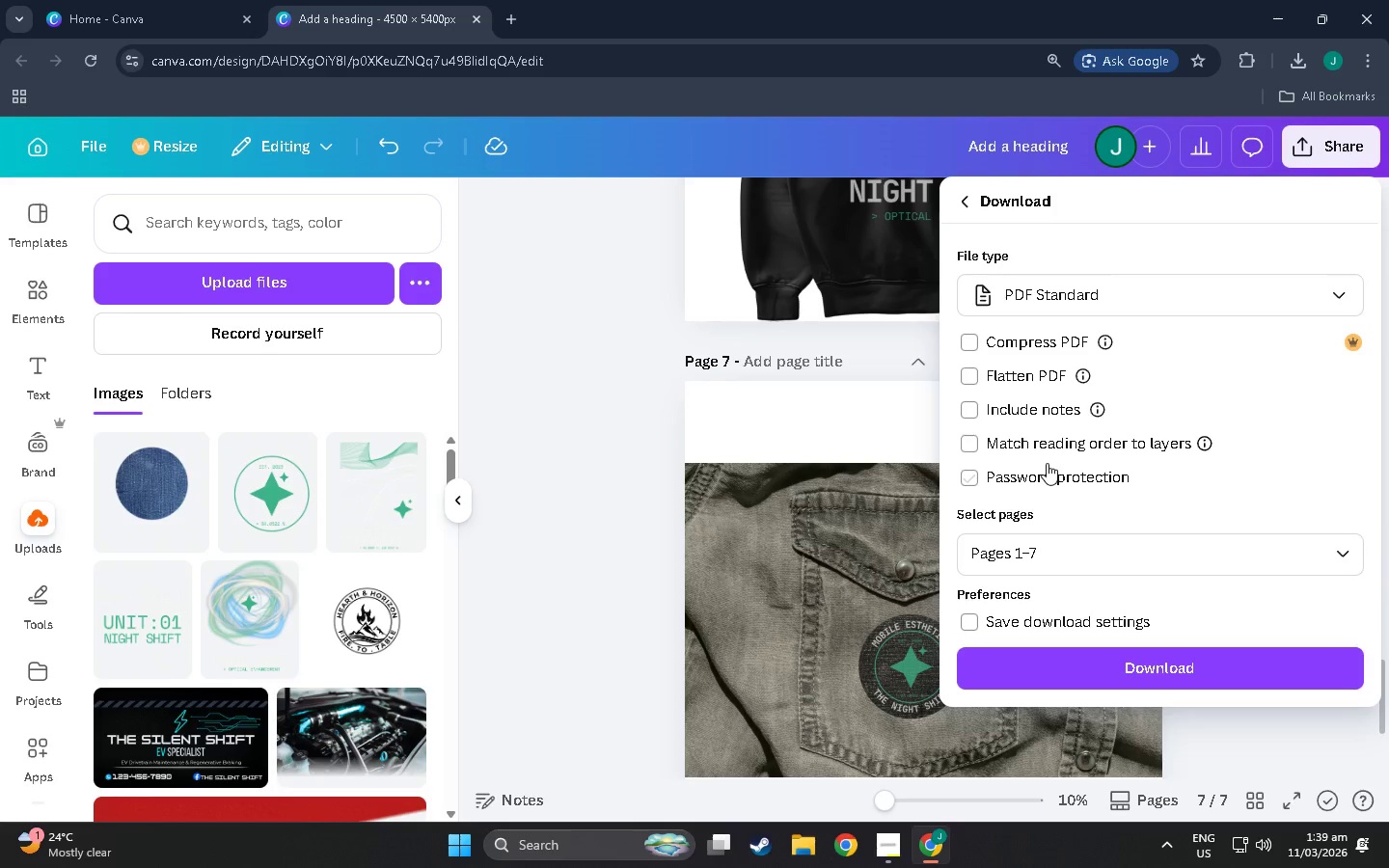 
left_click([890, 853])